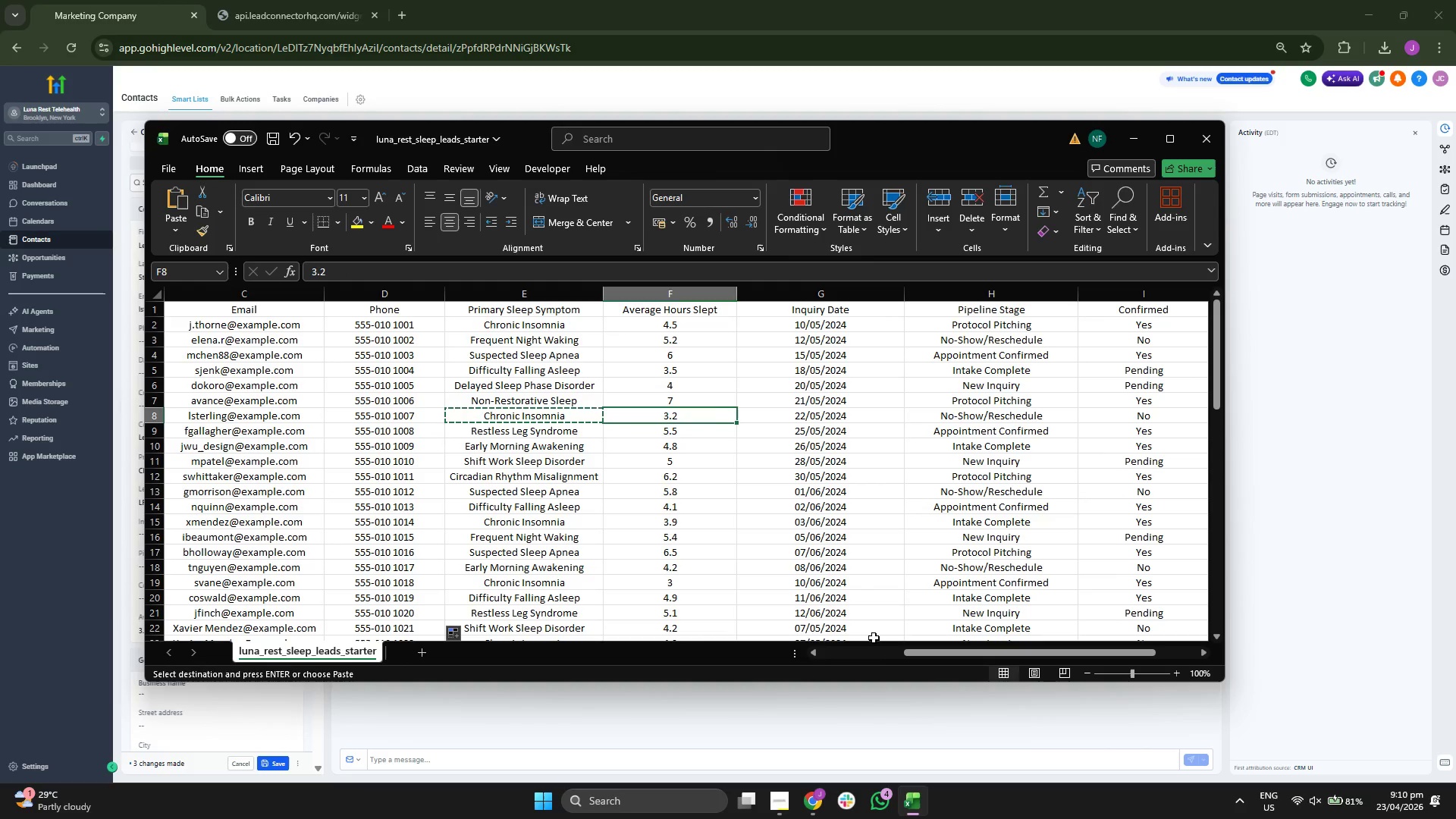 
key(ArrowRight)
 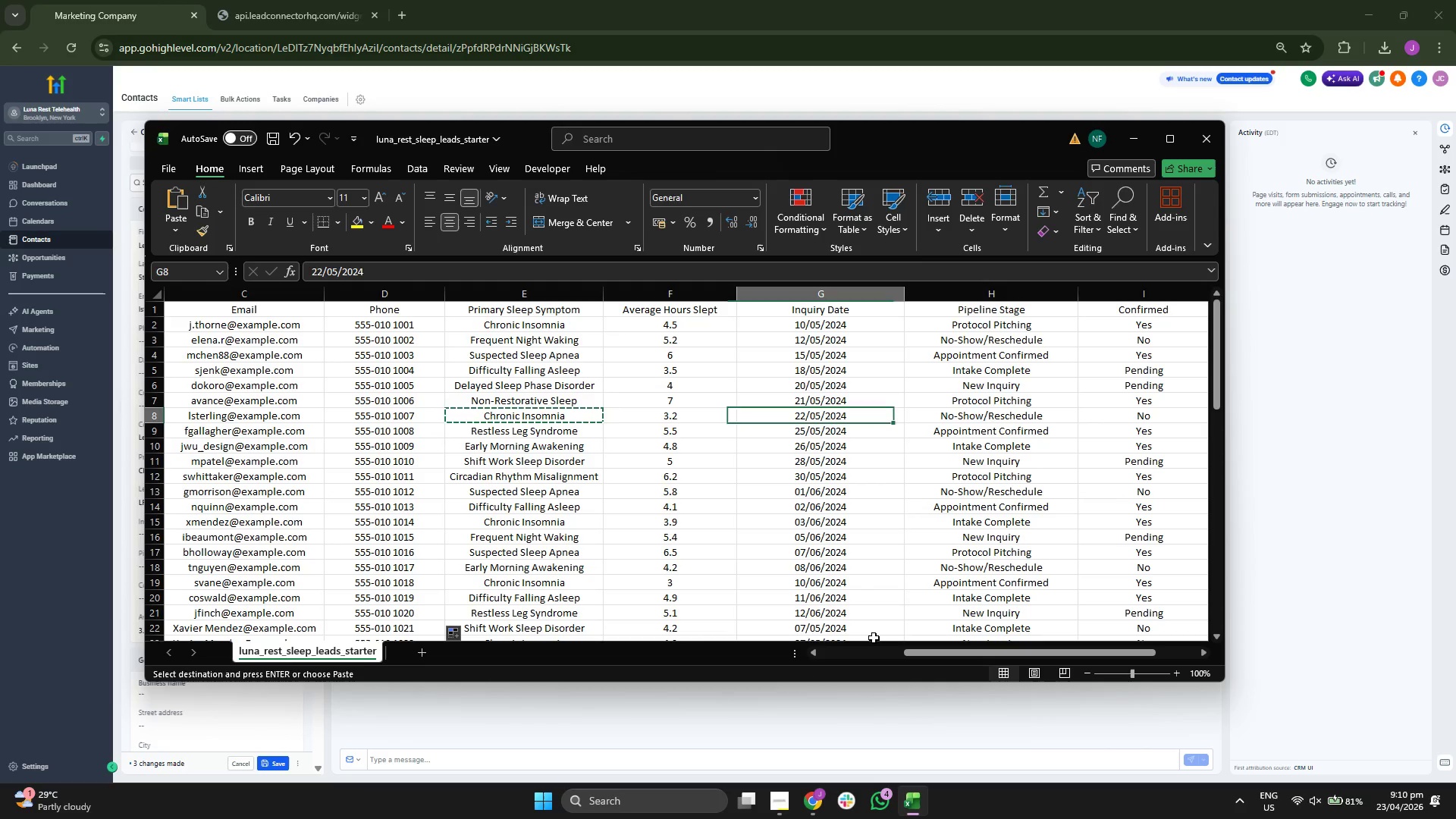 
key(ArrowRight)
 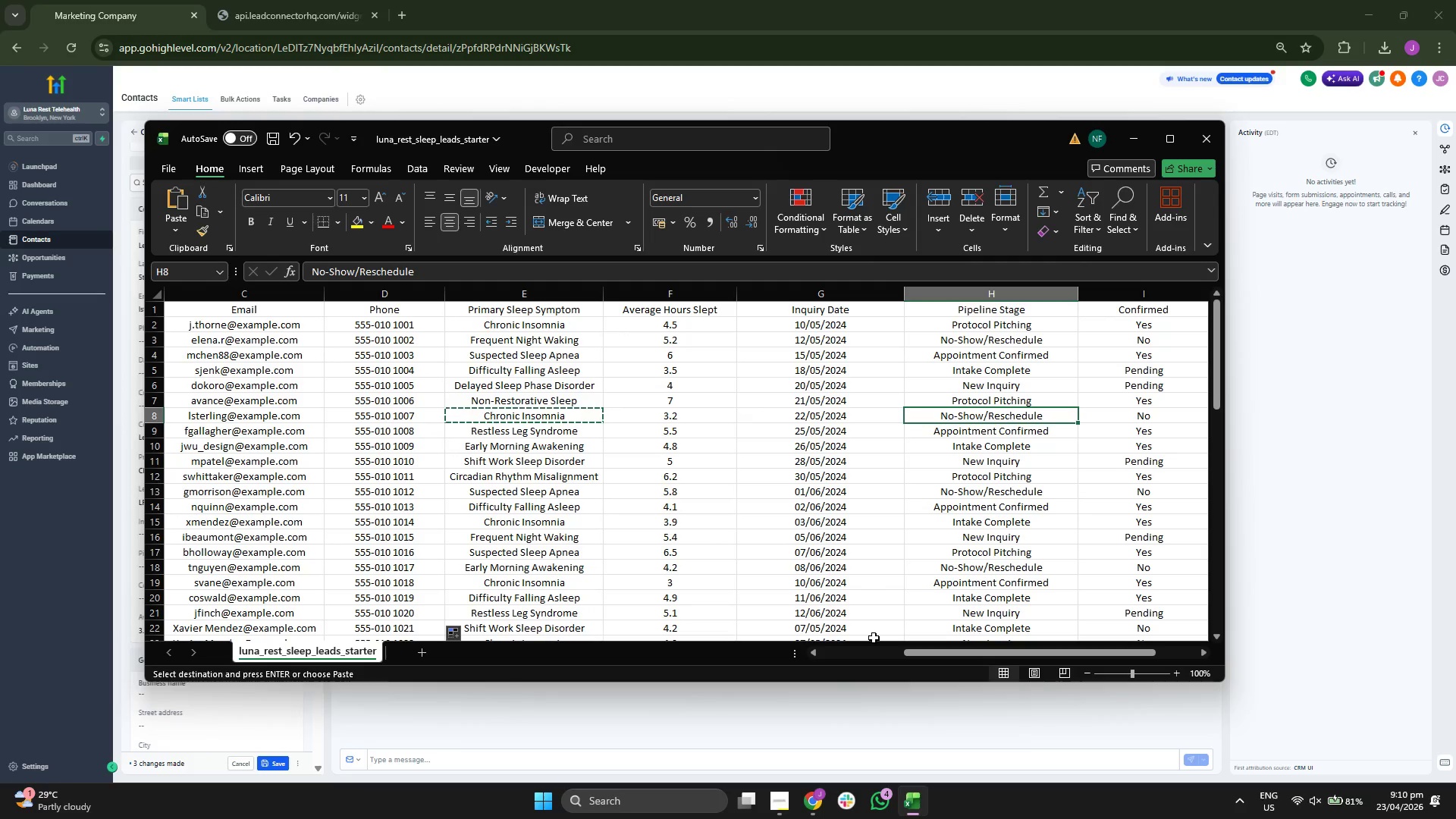 
key(ArrowLeft)
 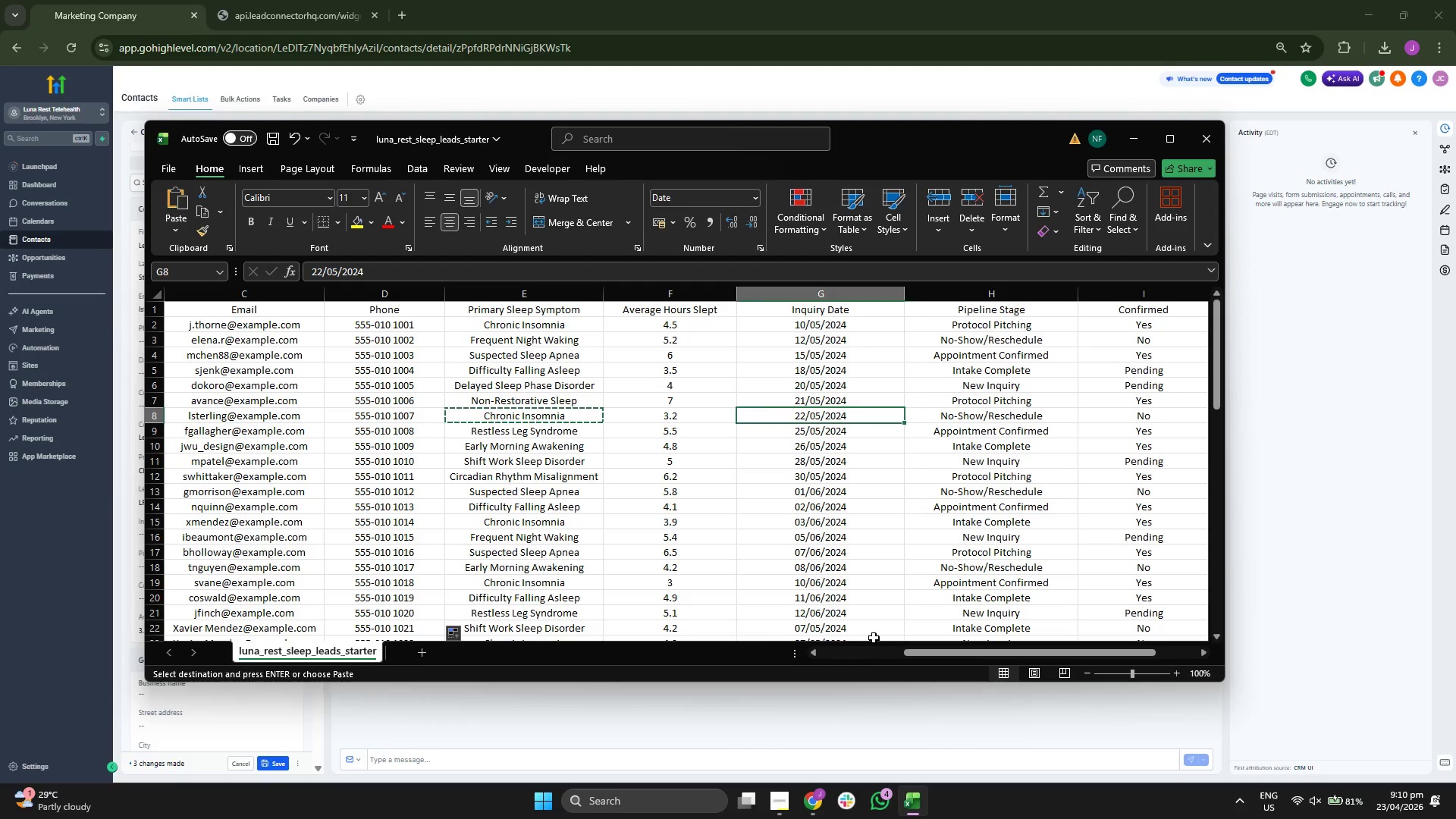 
key(Control+ControlLeft)
 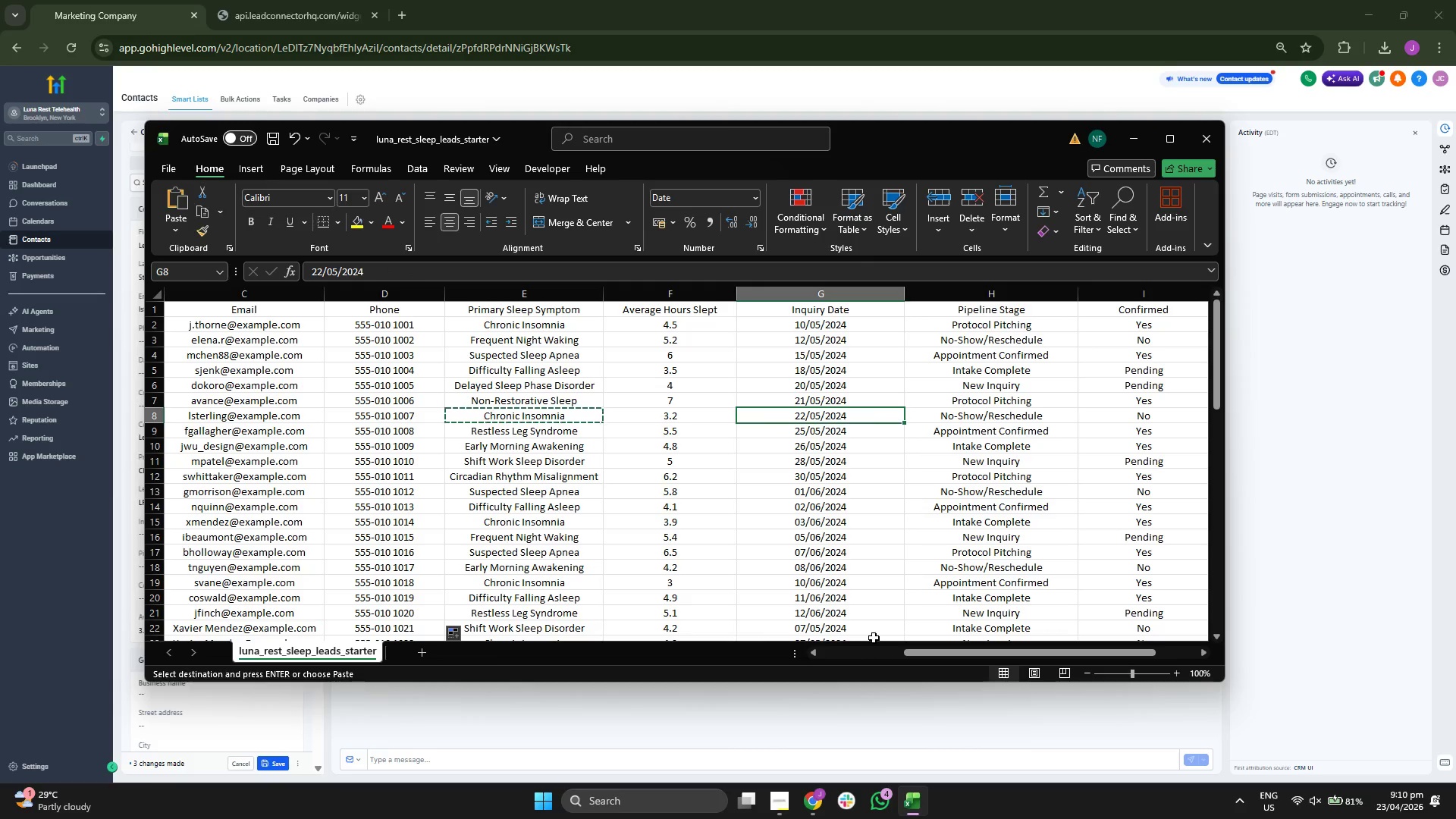 
key(Control+C)
 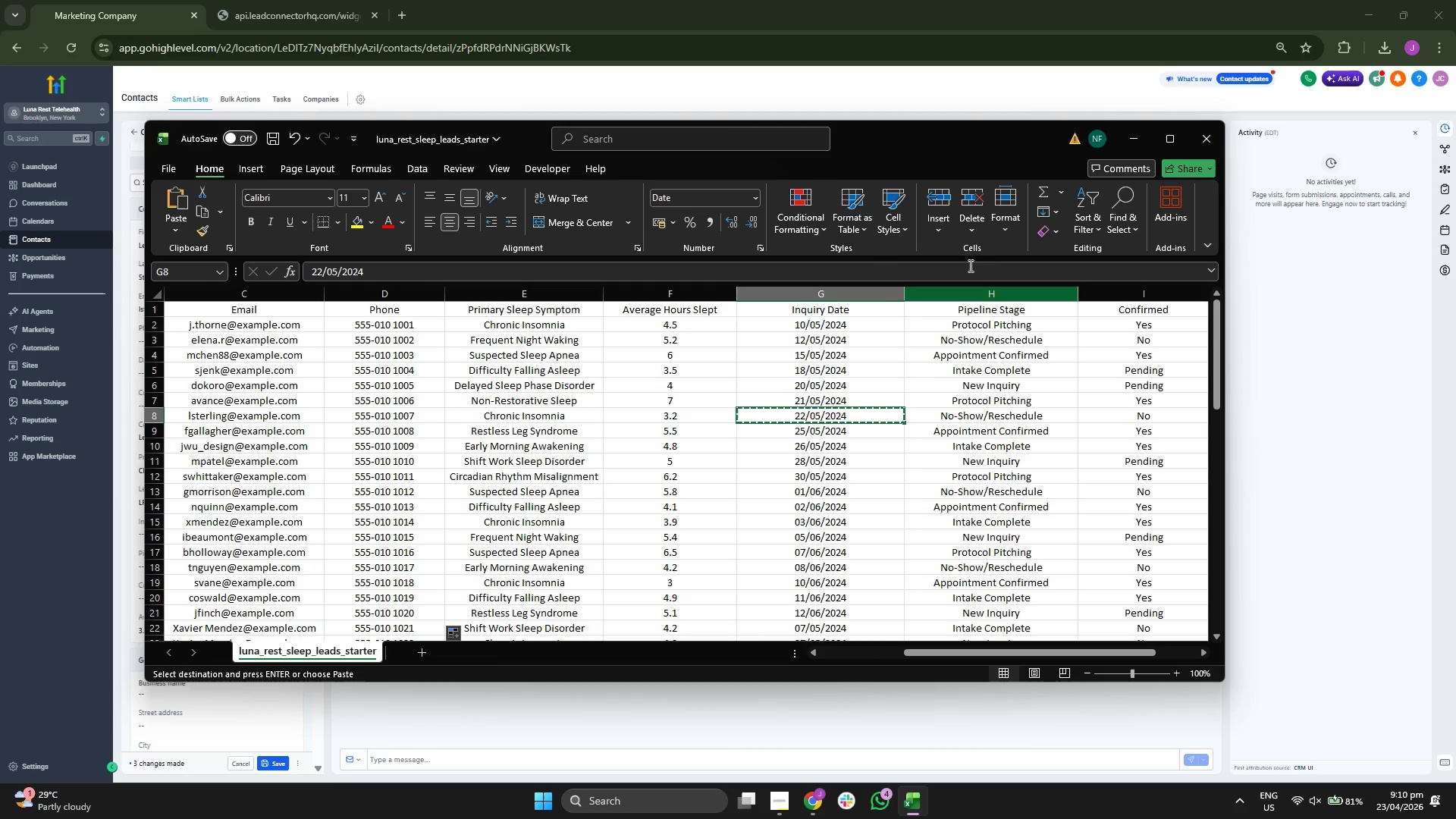 
left_click([1133, 149])
 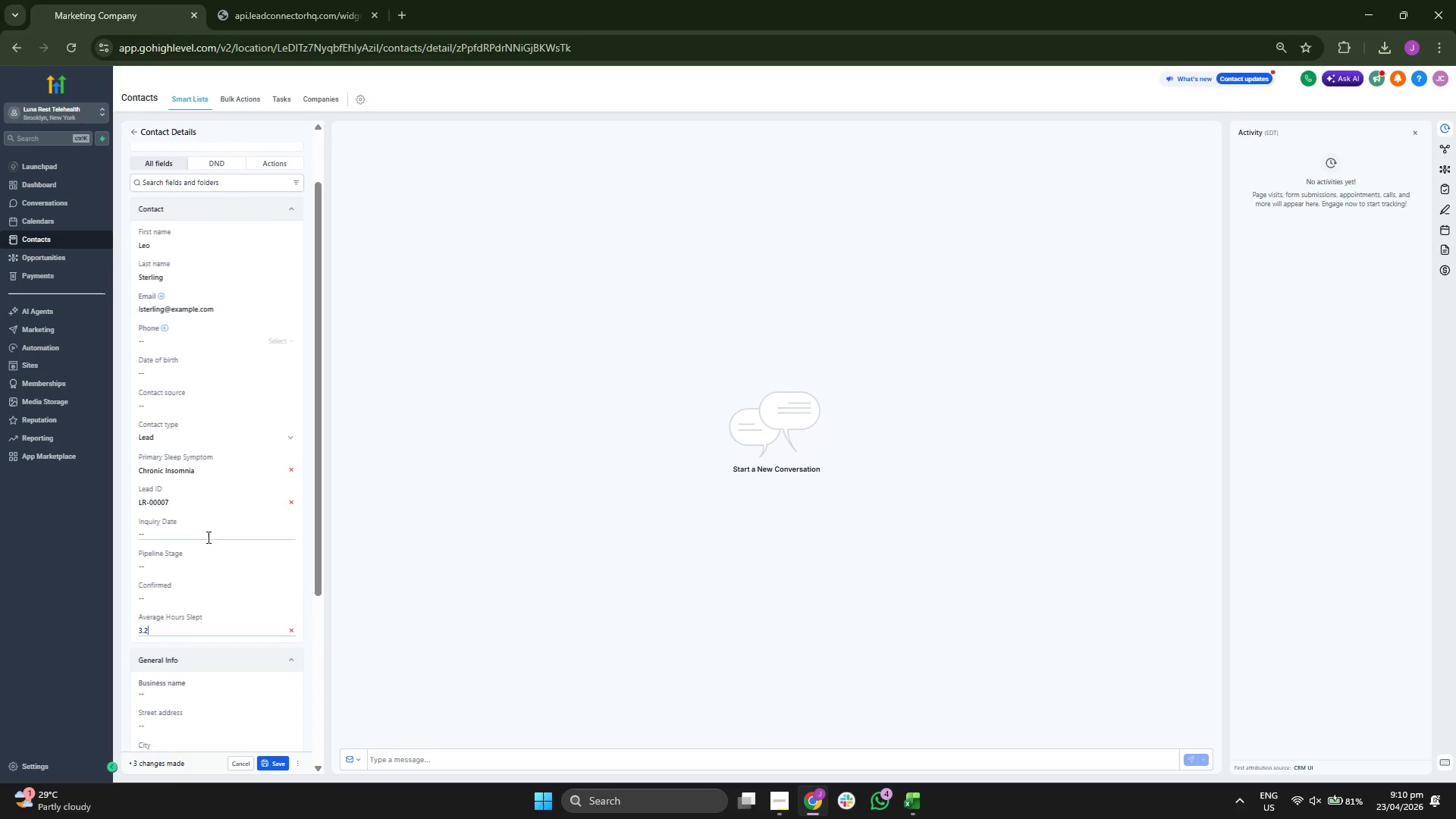 
key(Control+ControlLeft)
 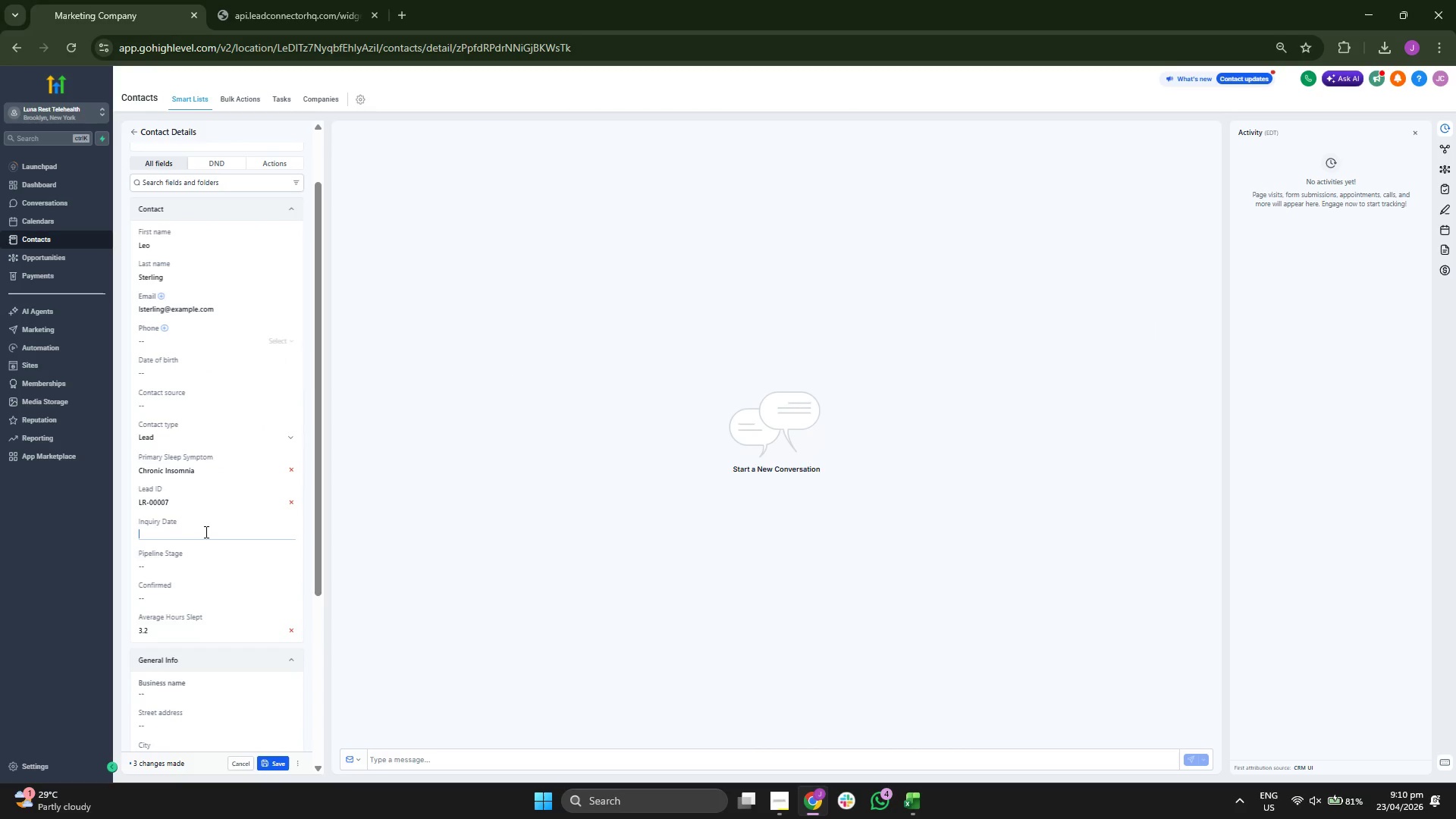 
key(Control+V)
 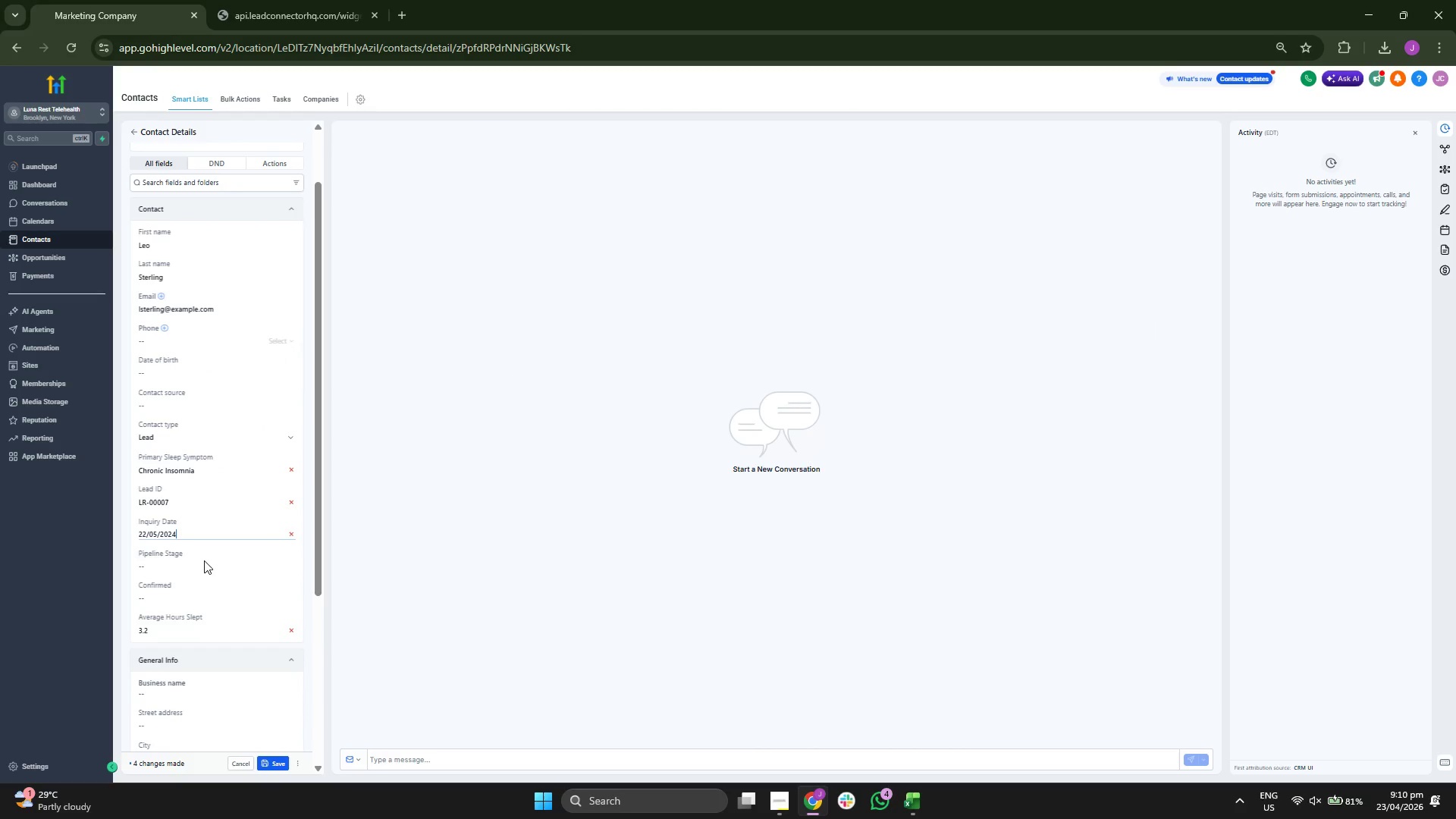 
left_click([204, 563])
 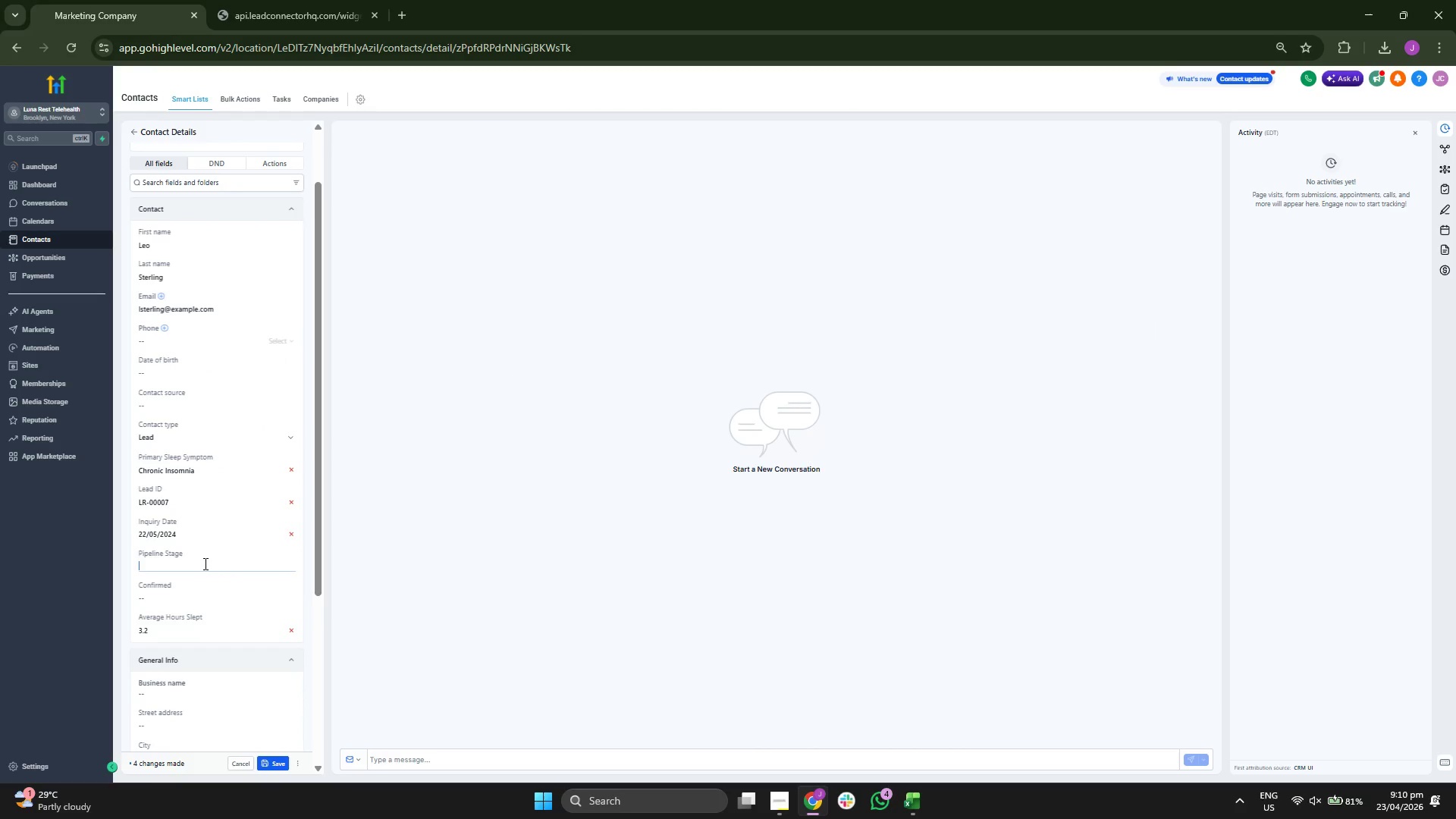 
type(nO)
key(Backspace)
key(Backspace)
type(No Sj)
key(Backspace)
type(how/Rescu)
key(Backspace)
type(hedule)
 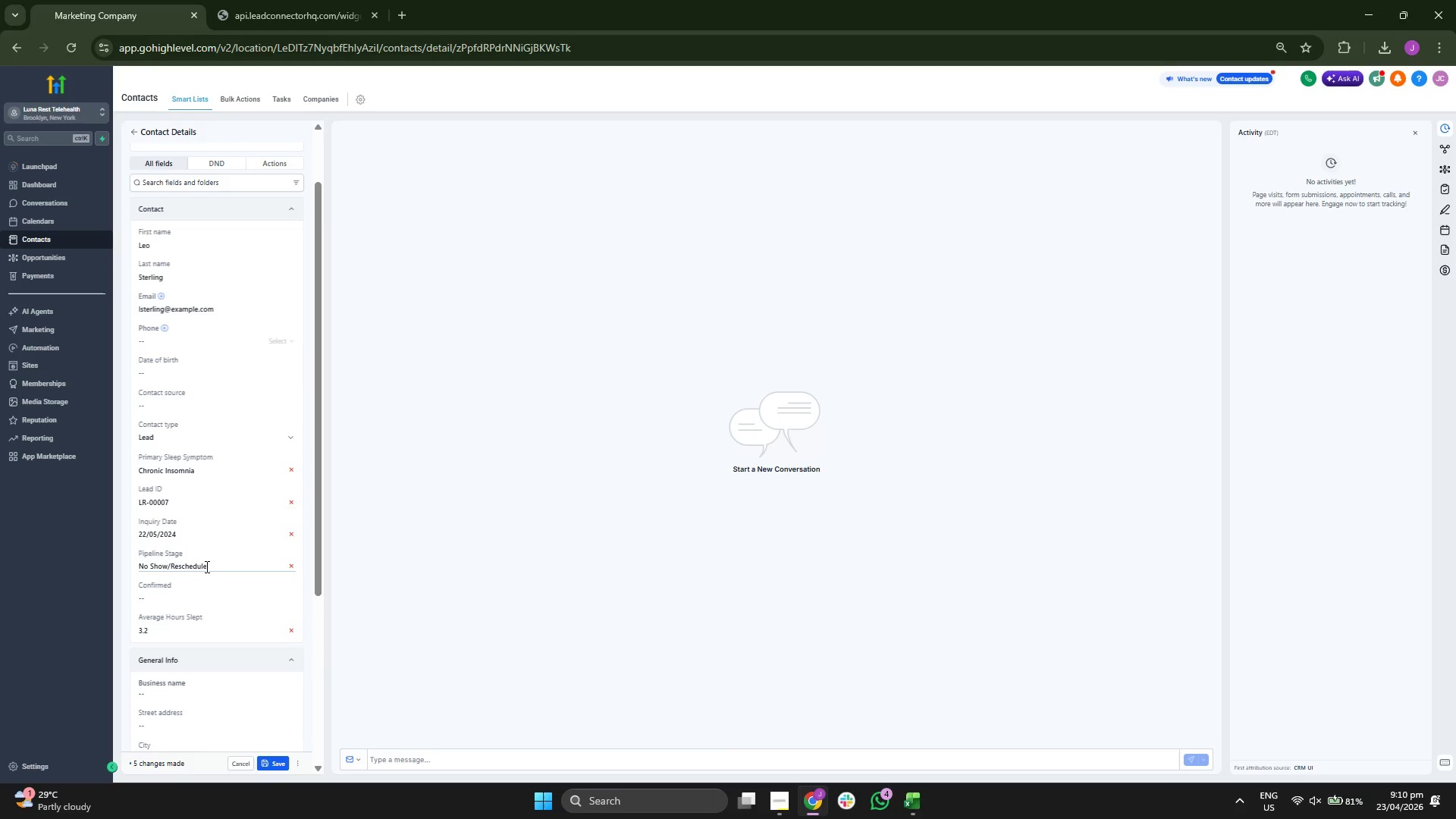 
left_click([204, 595])
 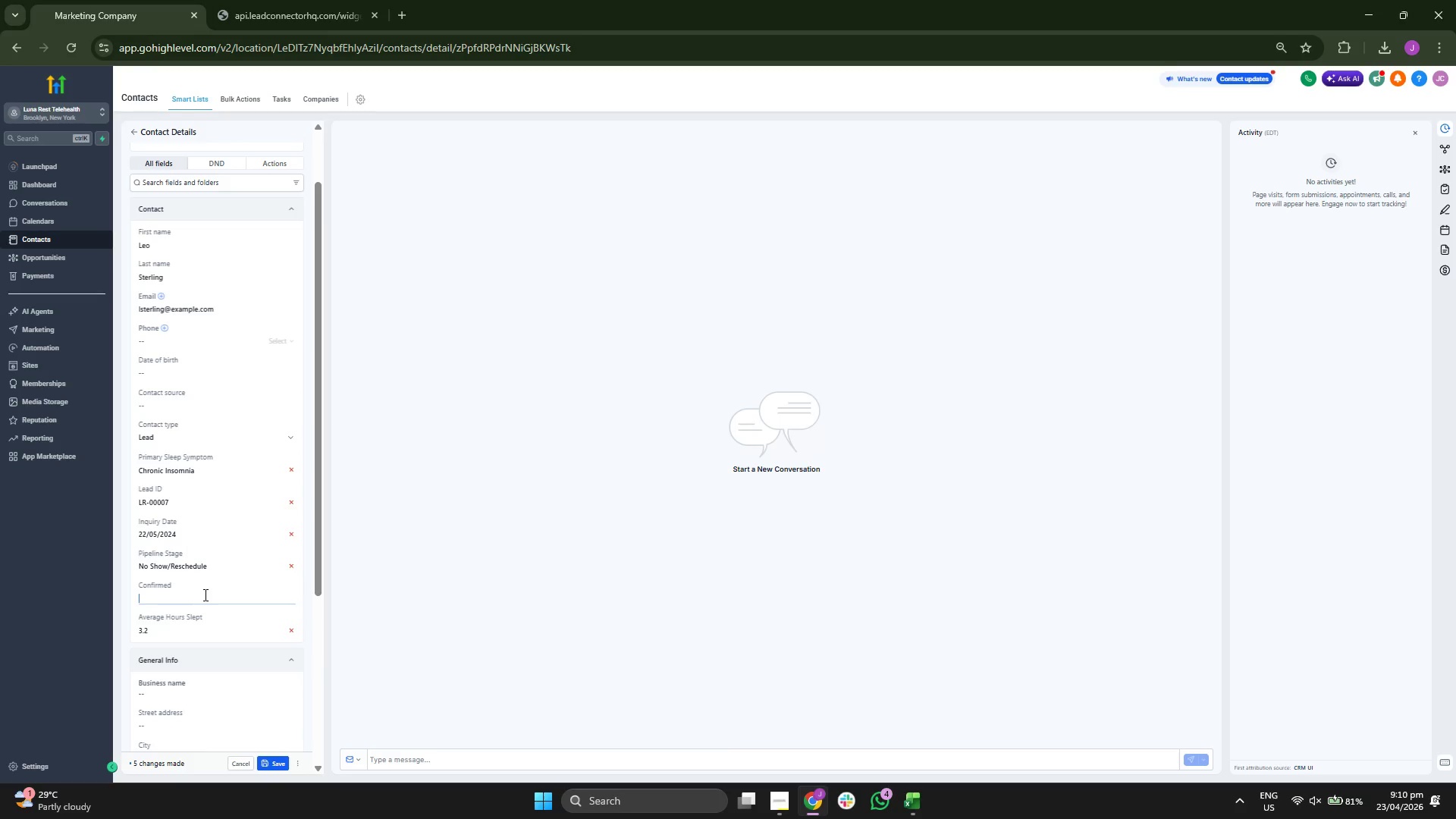 
key(CapsLock)
 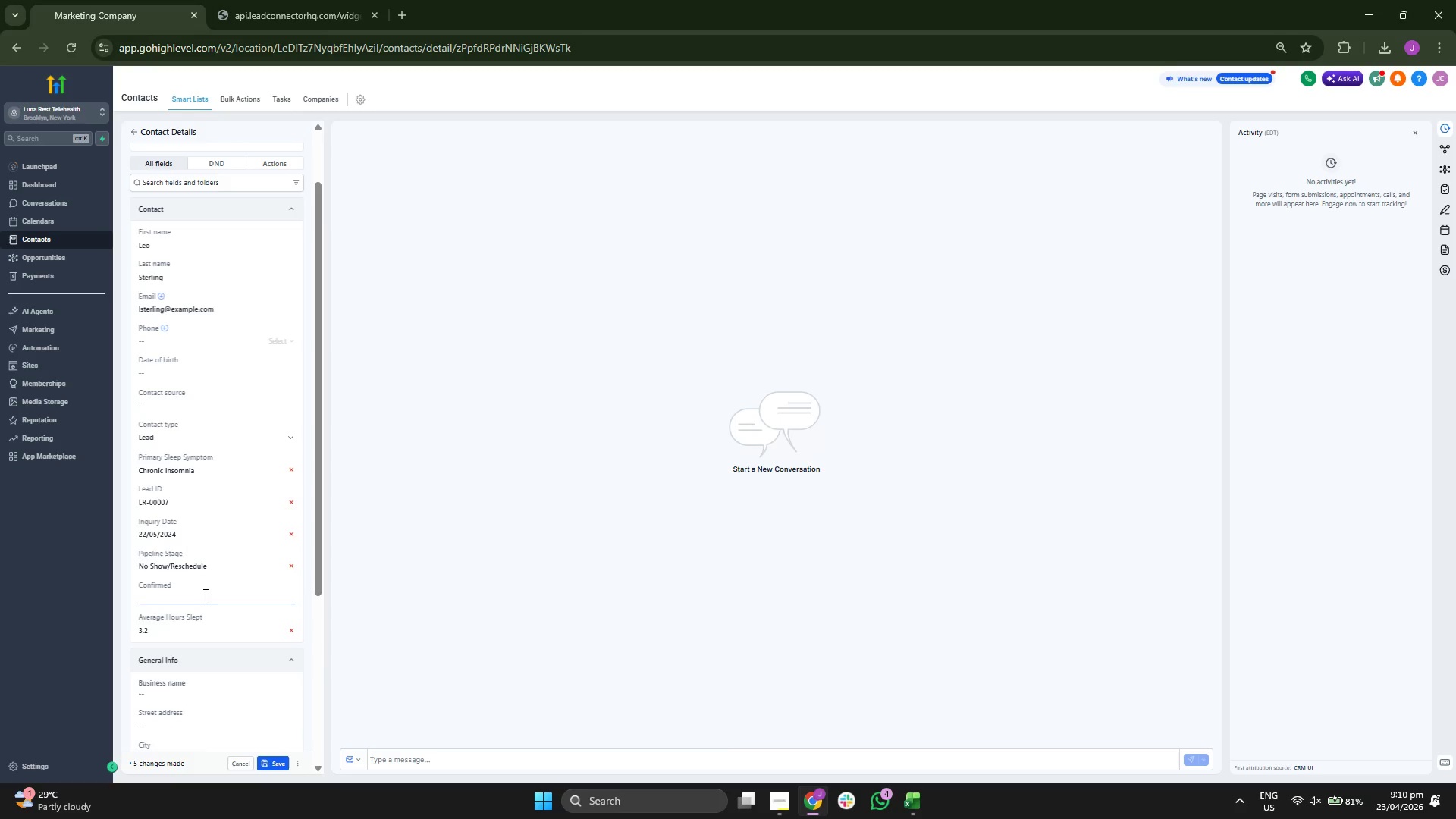 
key(N)
 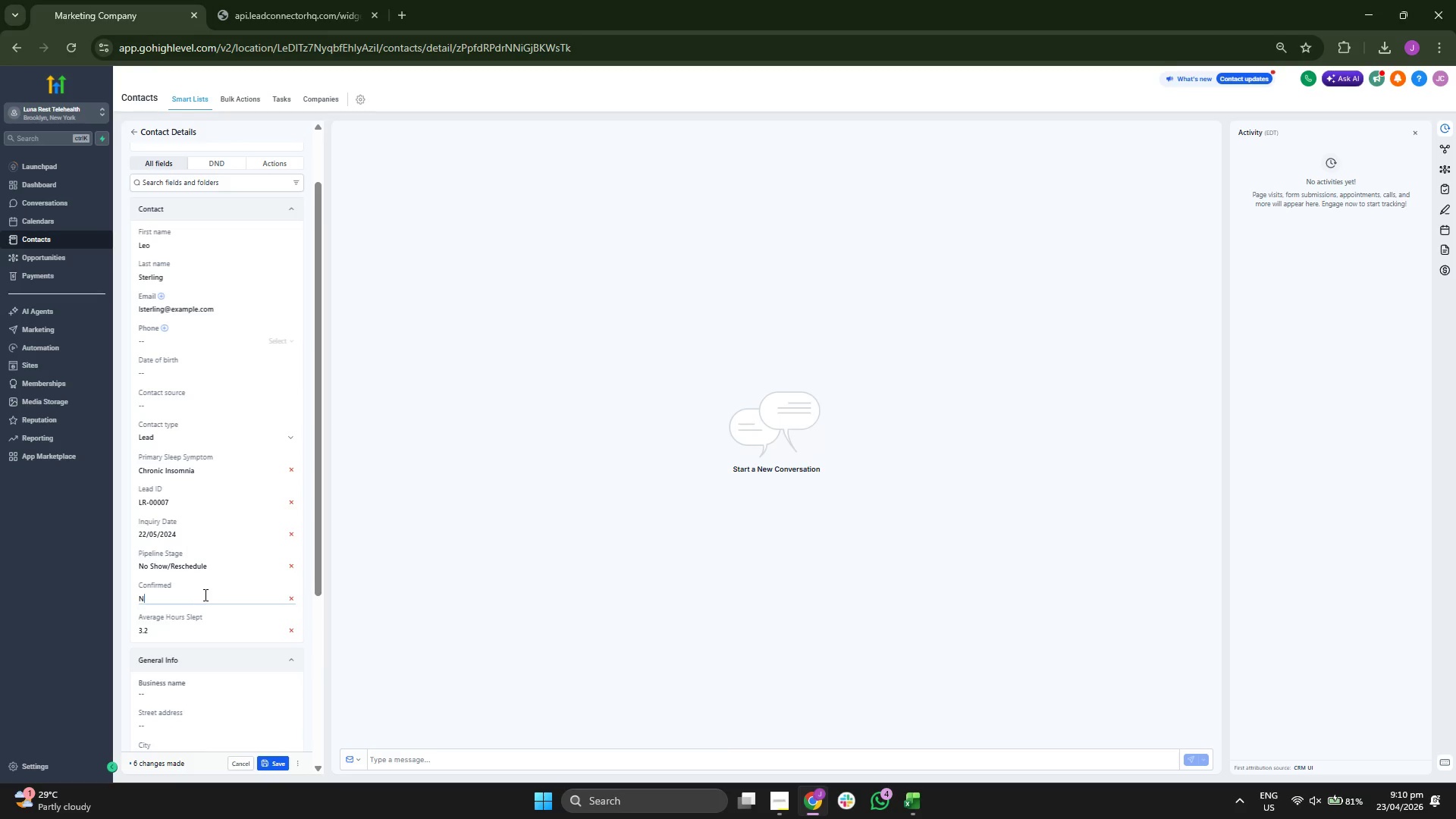 
key(CapsLock)
 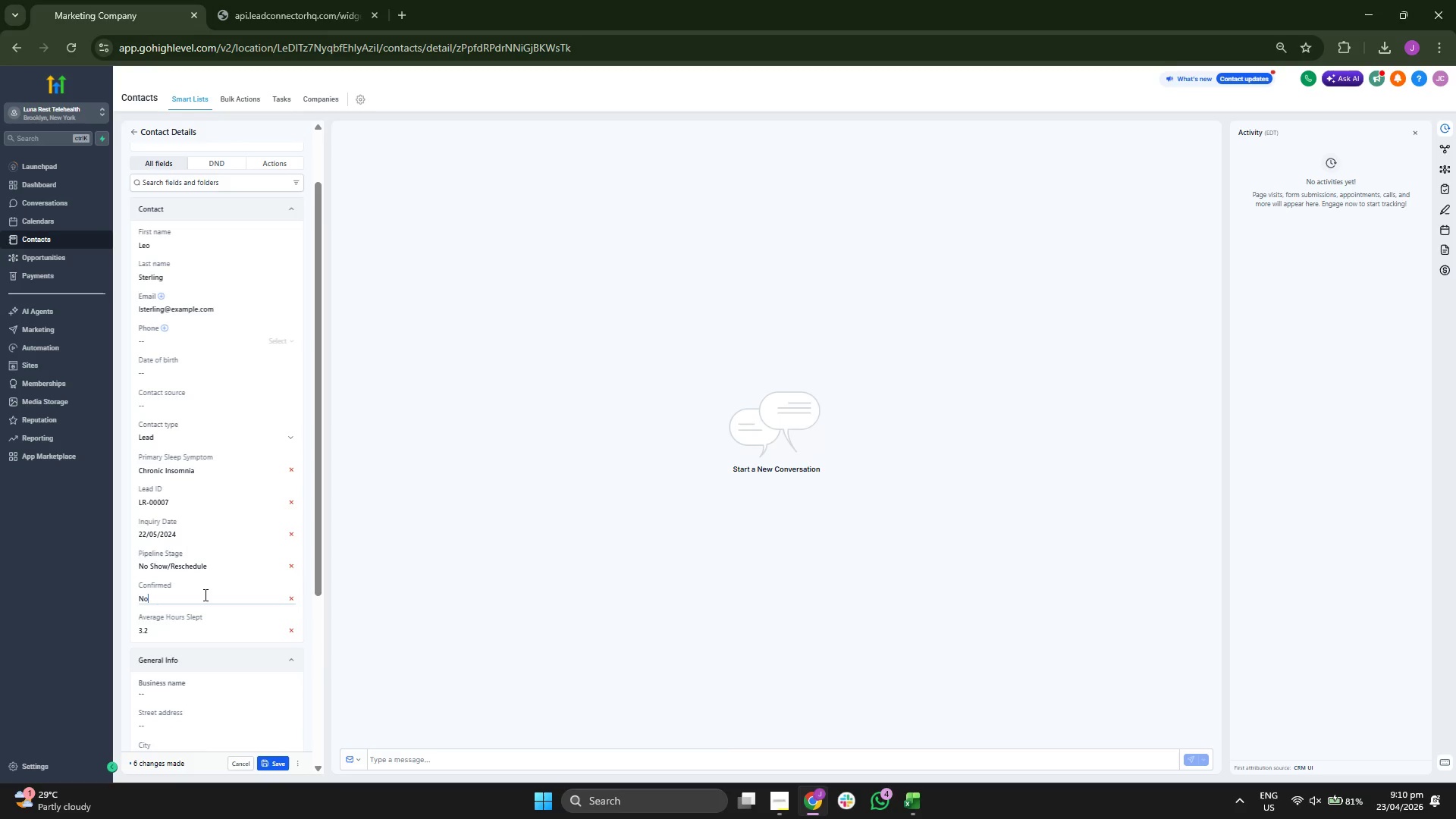 
key(O)
 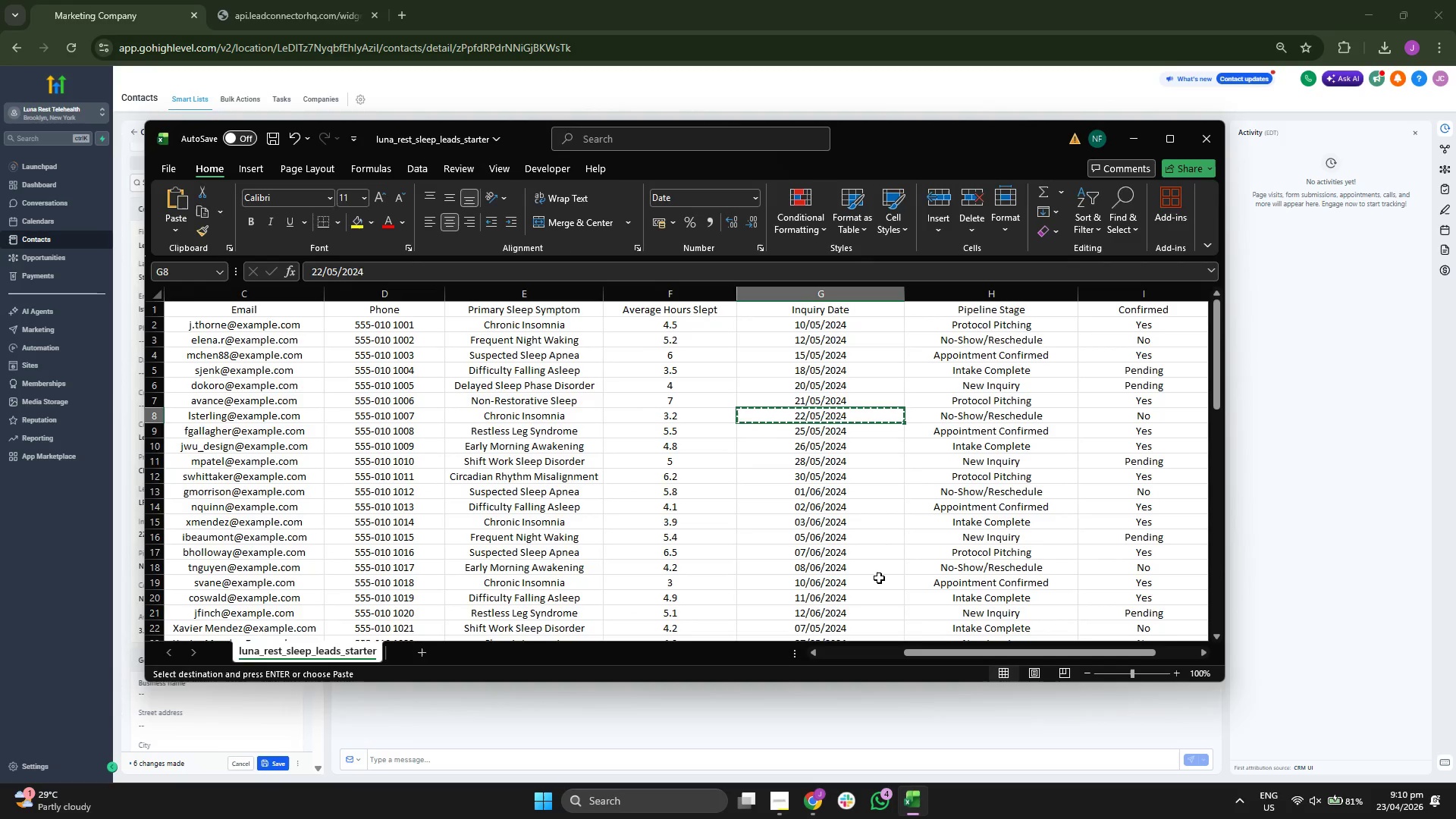 
key(ArrowRight)
 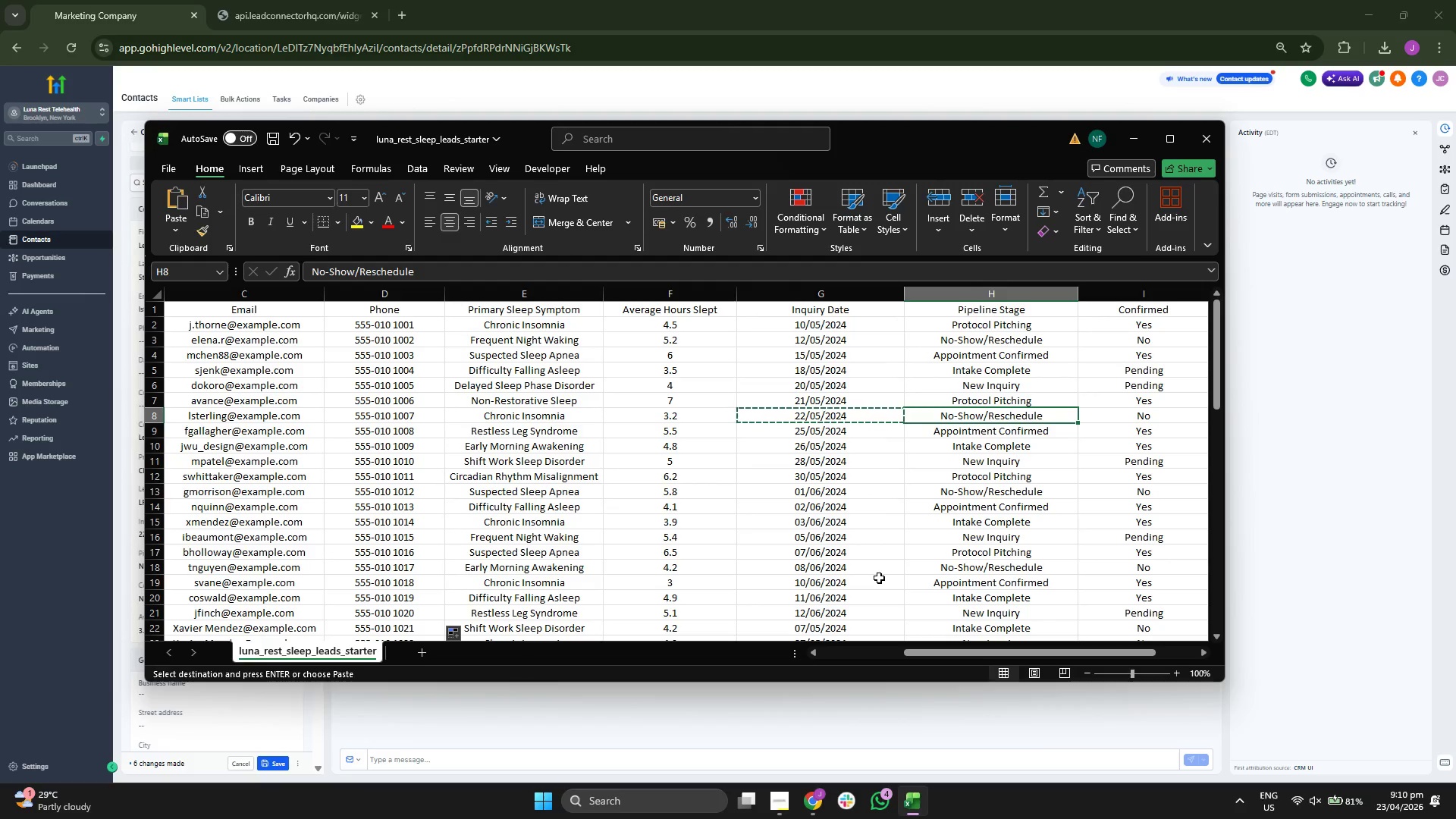 
key(ArrowLeft)
 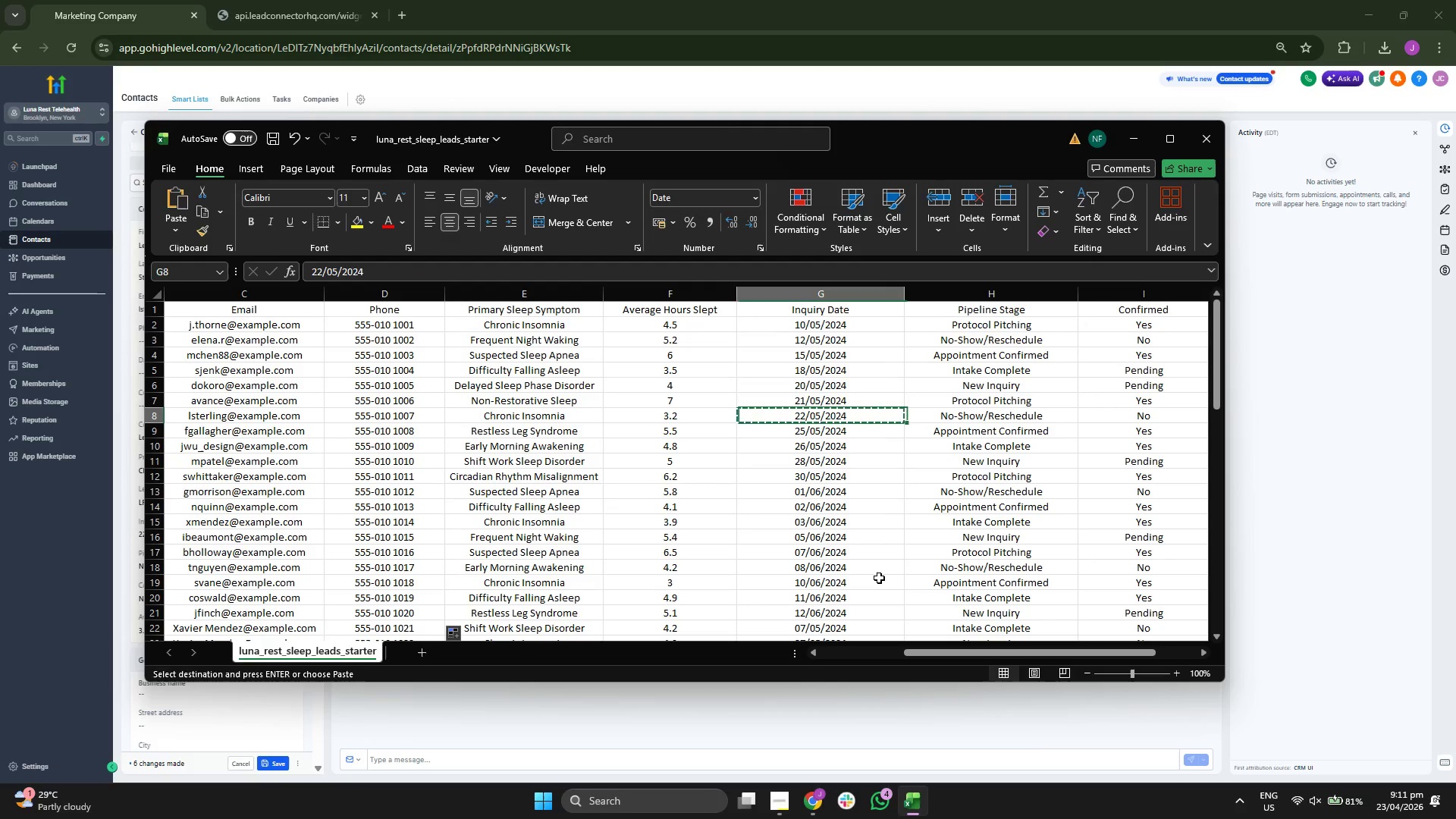 
key(ArrowLeft)
 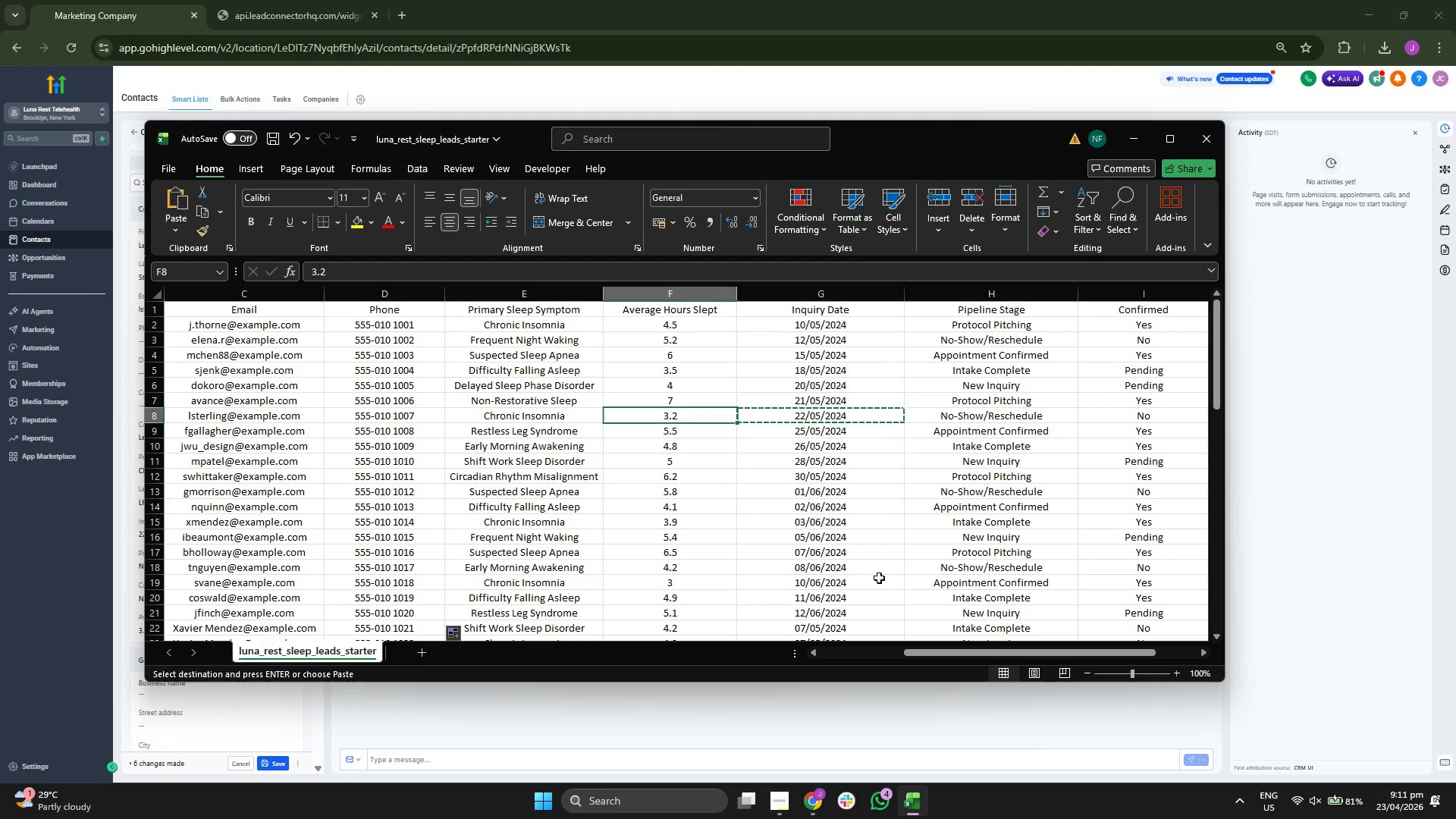 
key(ArrowLeft)
 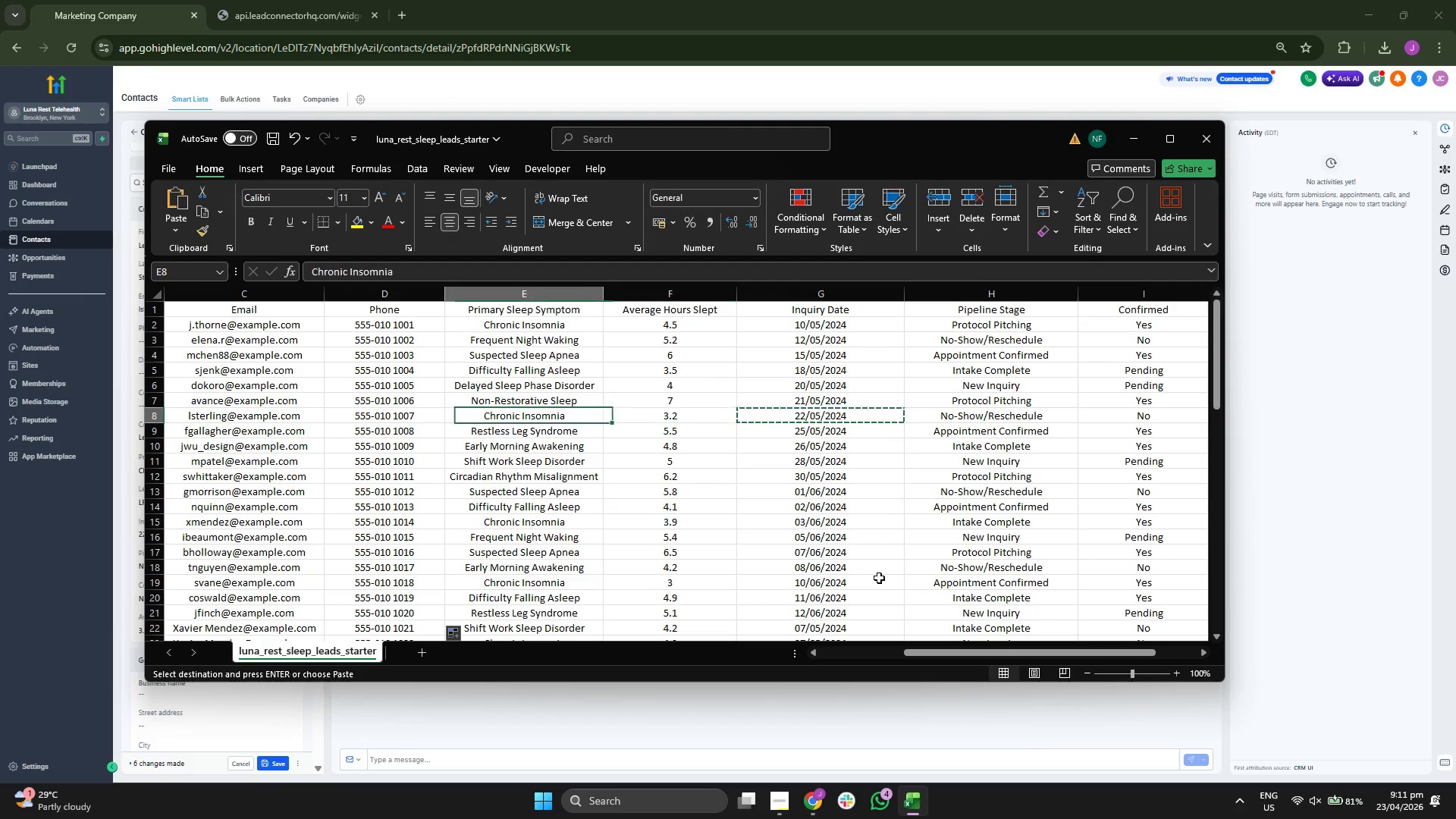 
key(ArrowLeft)
 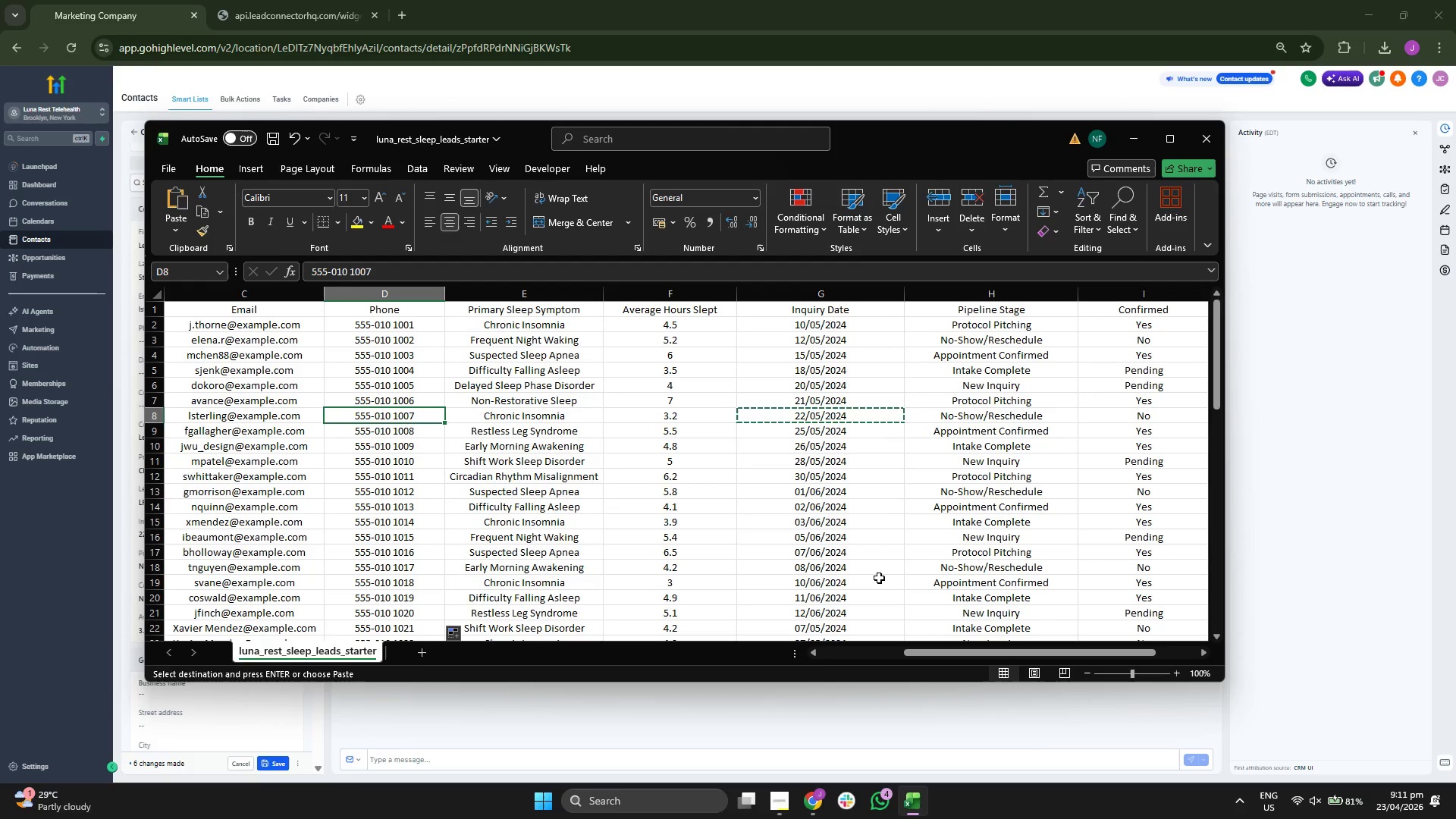 
key(Control+ControlLeft)
 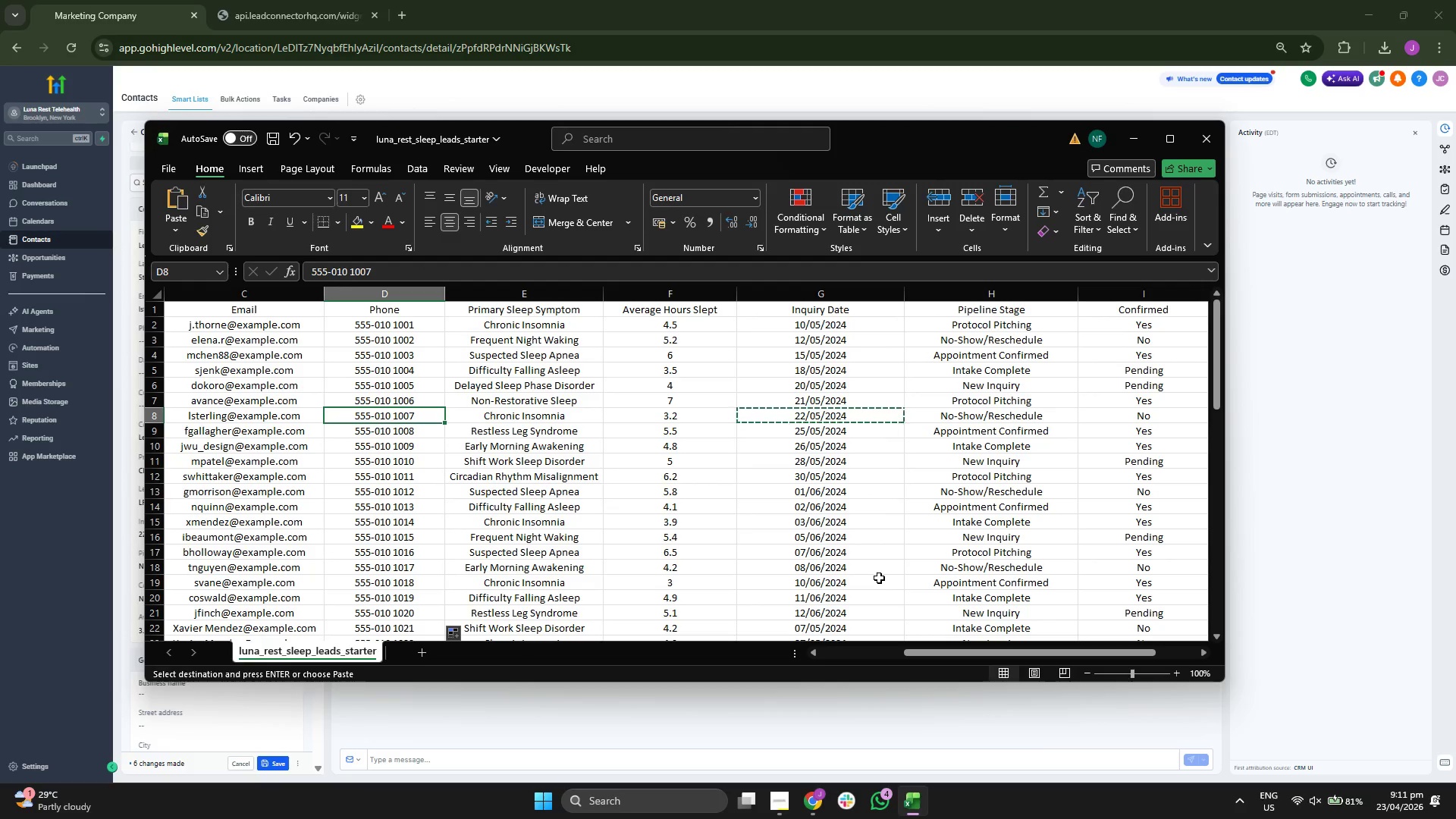 
key(Control+C)
 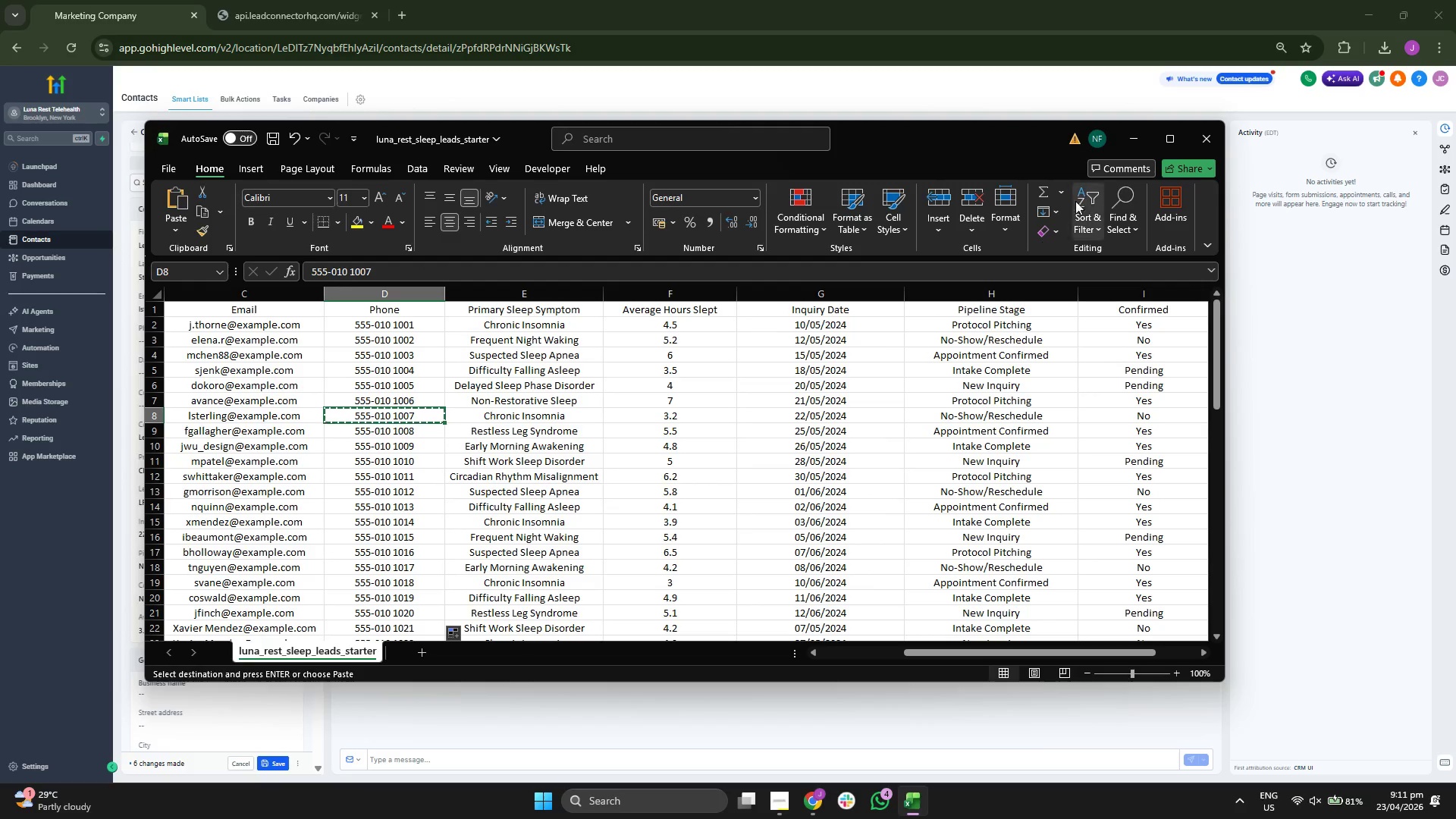 
left_click([1147, 134])
 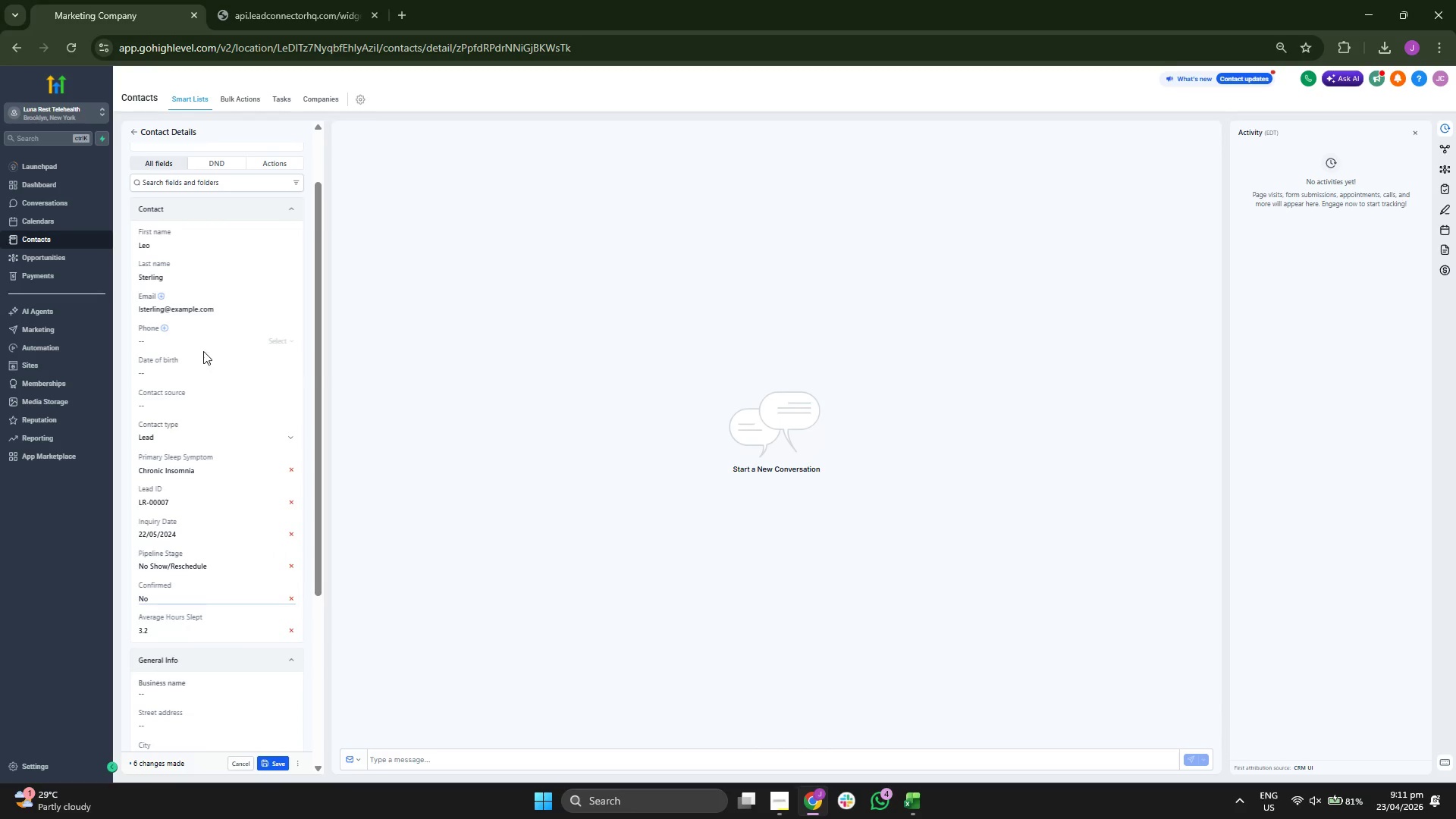 
left_click([209, 340])
 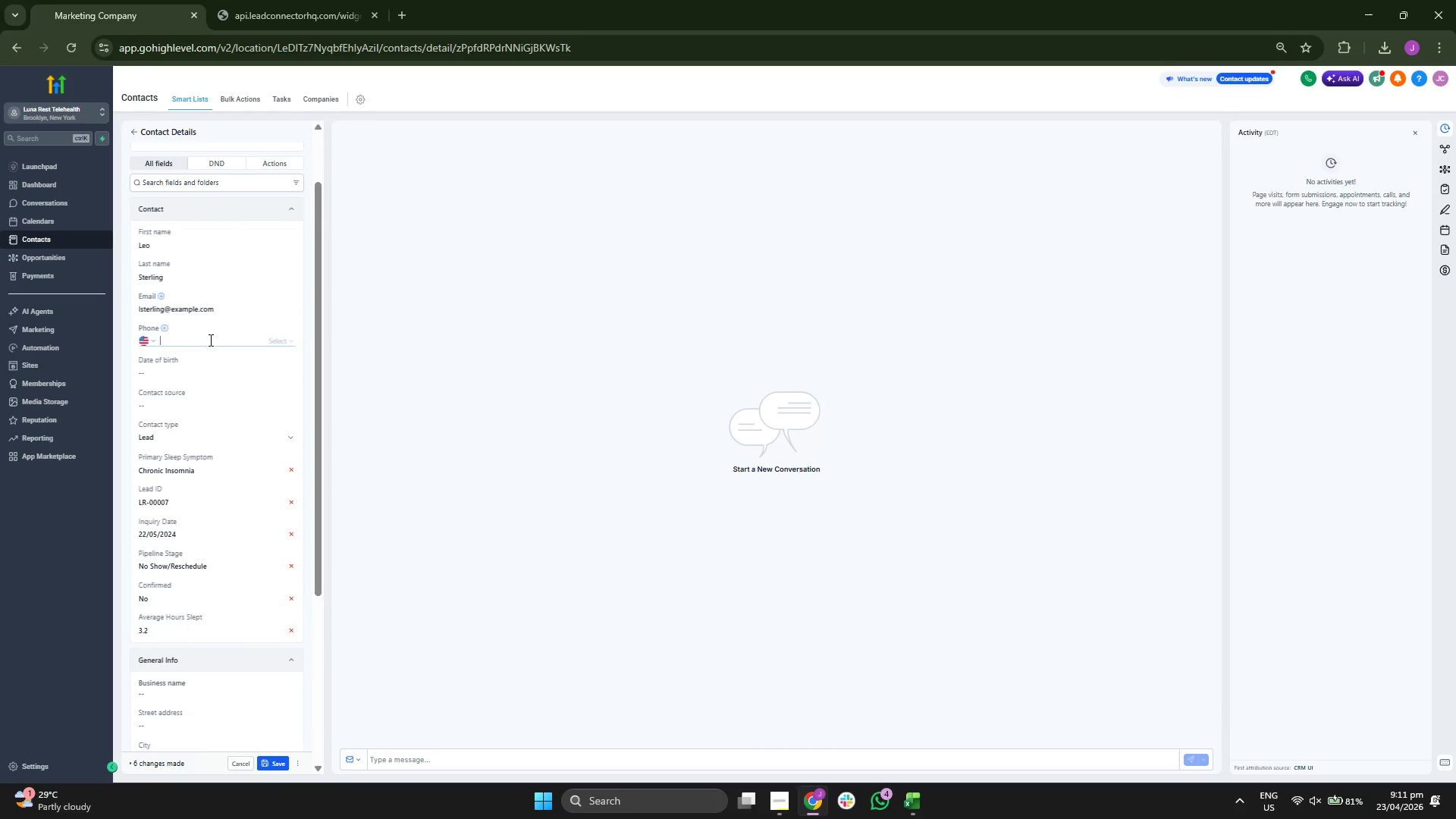 
key(Control+ControlLeft)
 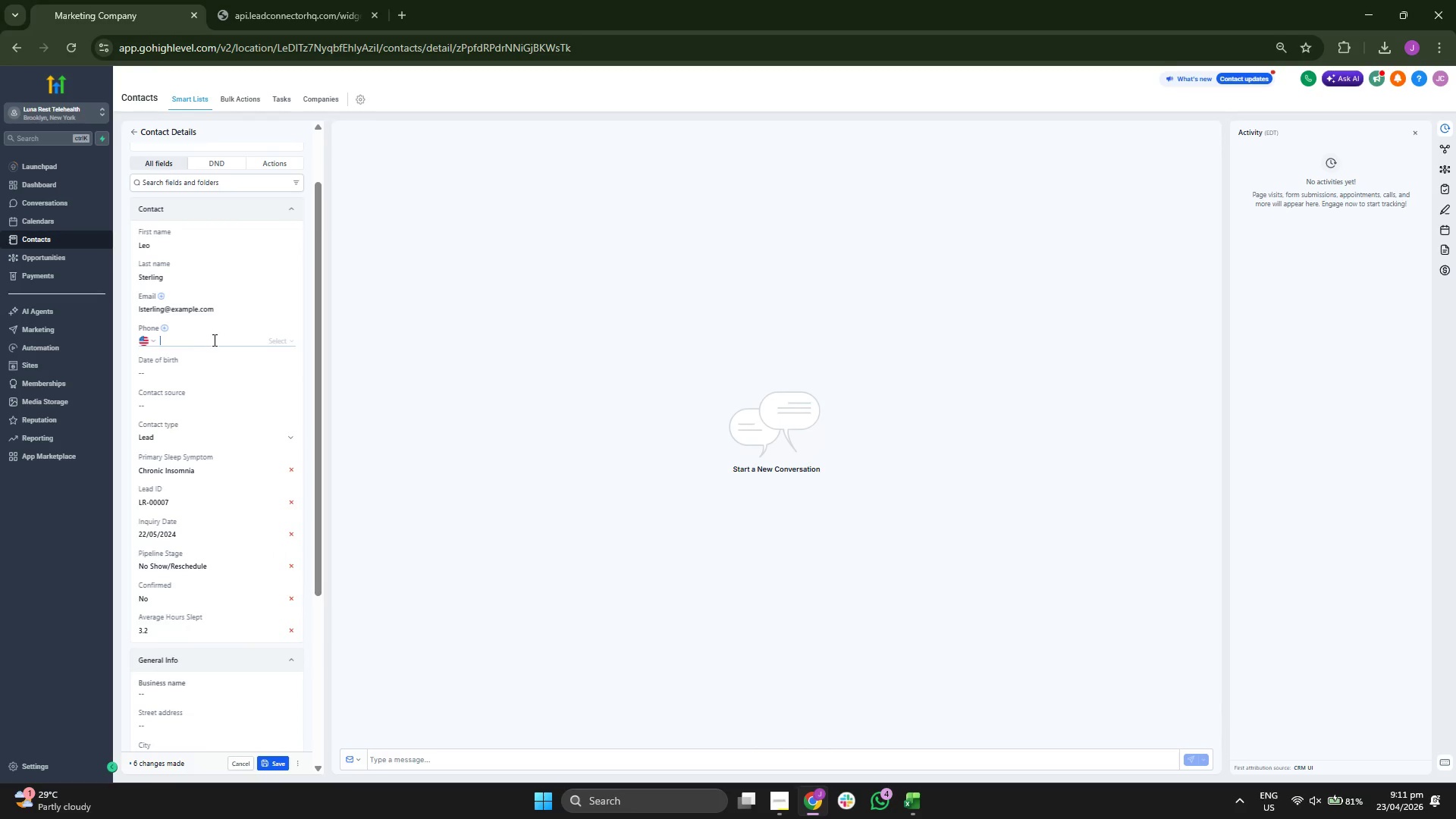 
key(Control+V)
 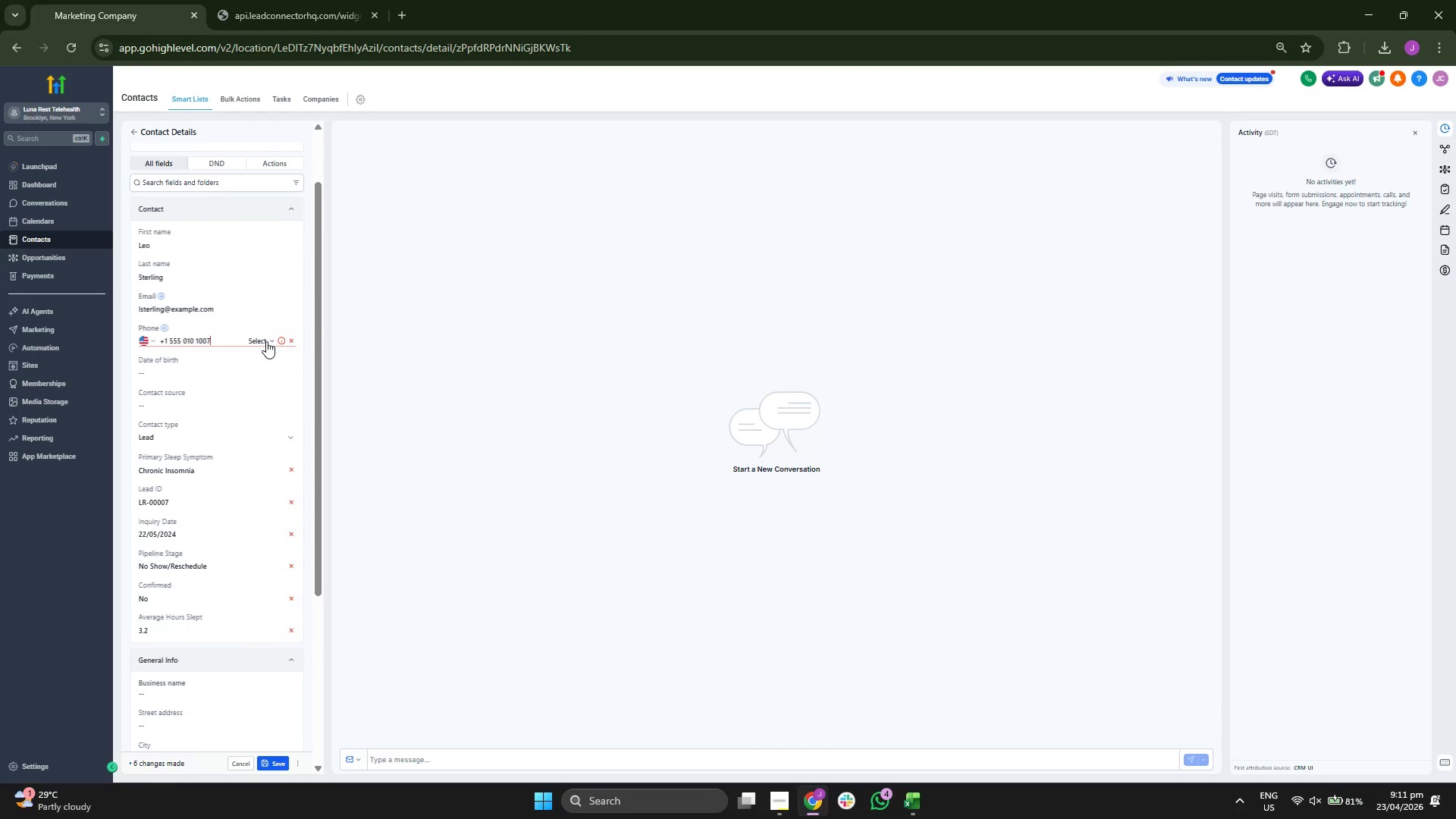 
left_click([266, 341])
 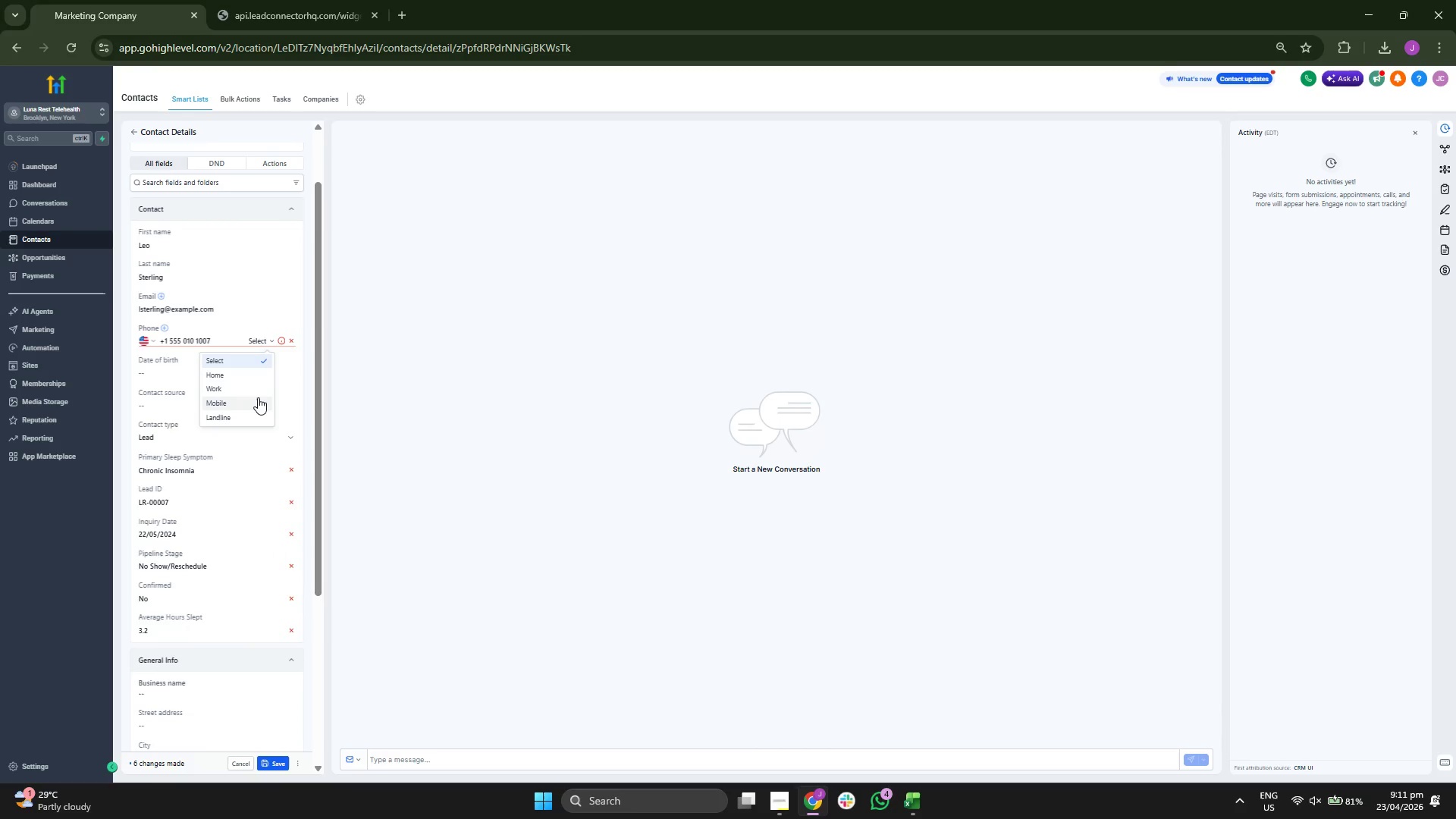 
left_click([257, 398])
 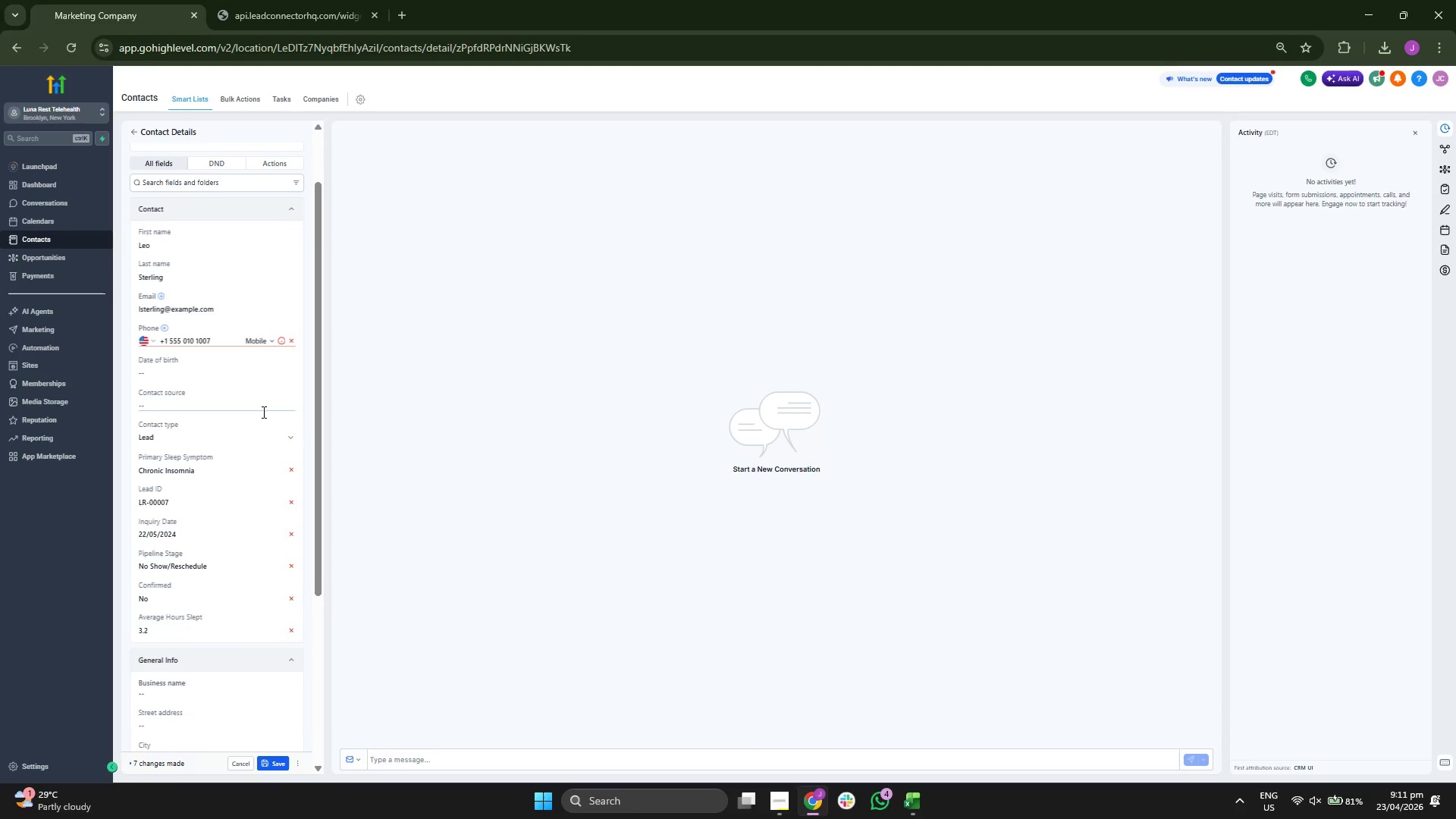 
scroll: coordinate [262, 413], scroll_direction: down, amount: 1.0
 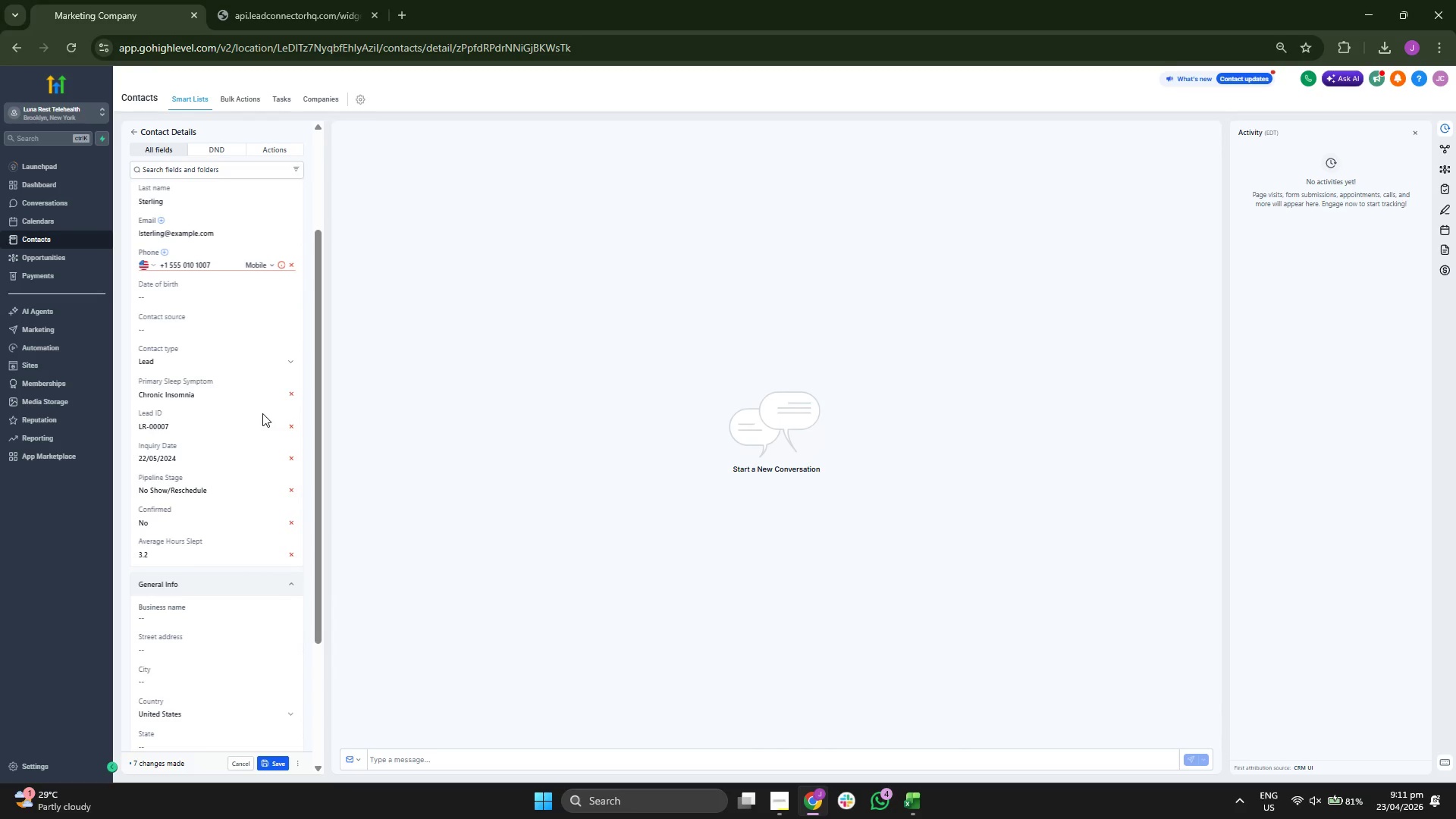 
scroll: coordinate [262, 413], scroll_direction: up, amount: 1.0
 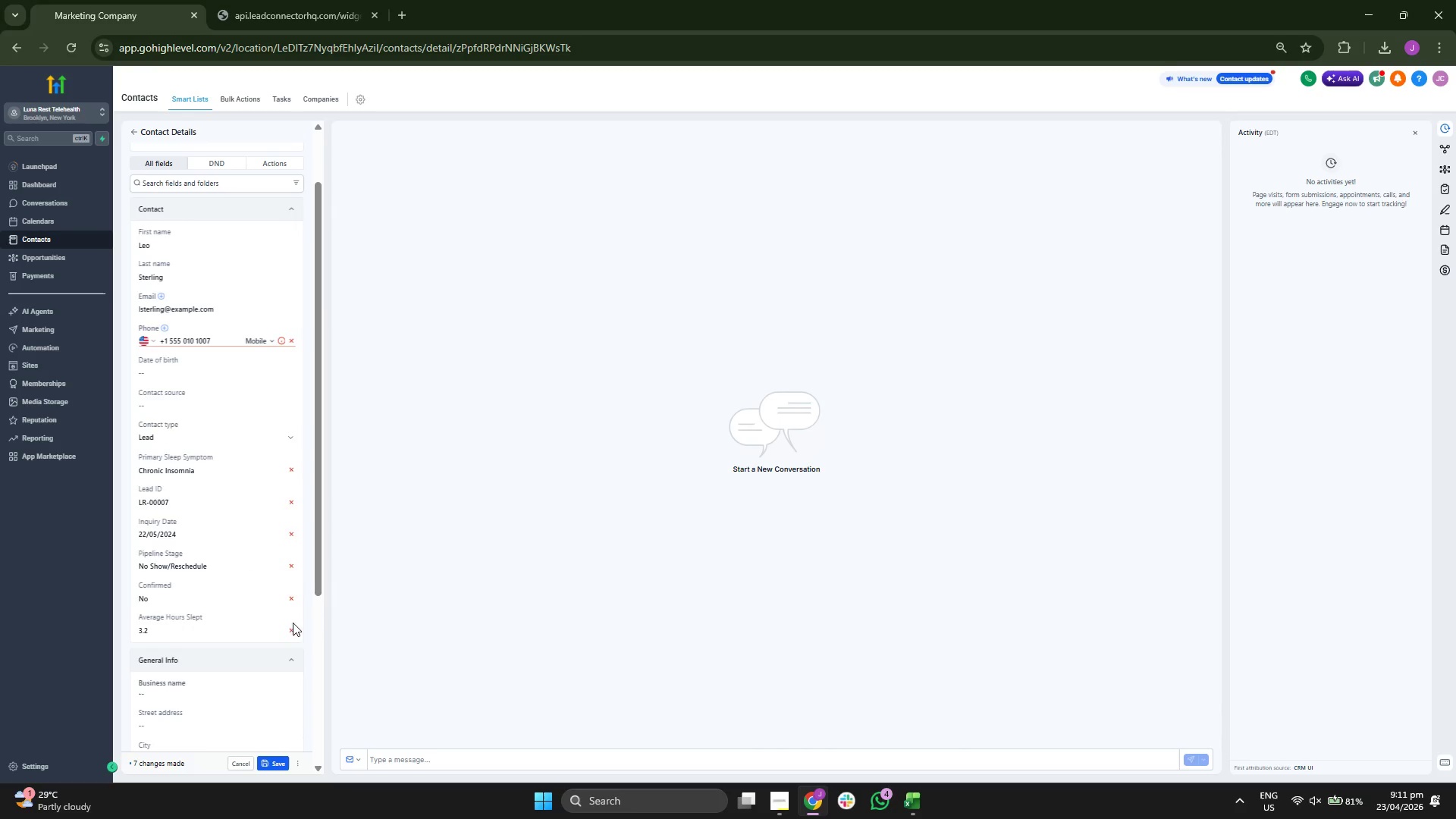 
left_click([312, 620])
 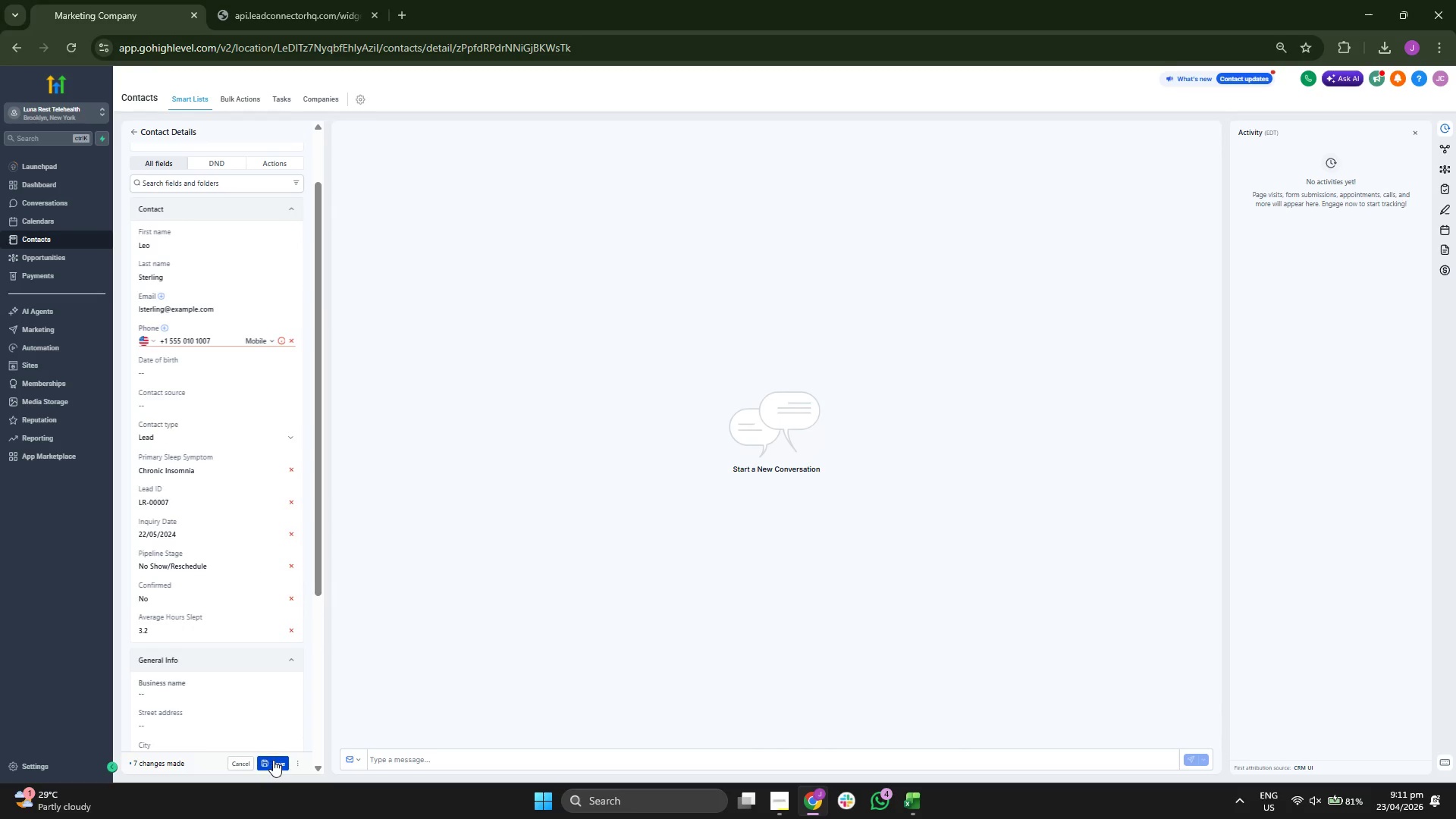 
left_click([273, 760])
 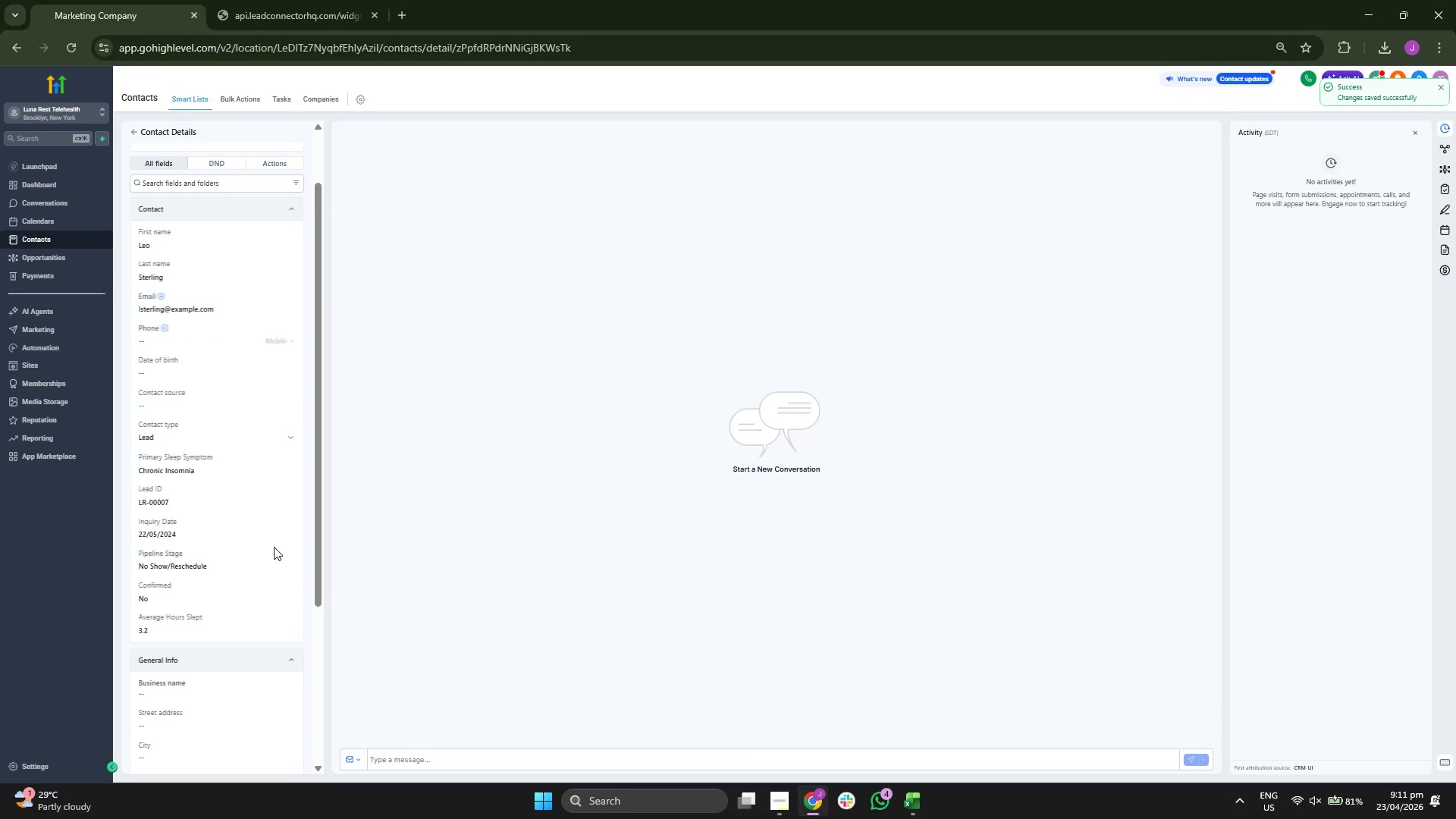 
scroll: coordinate [271, 462], scroll_direction: up, amount: 1.0
 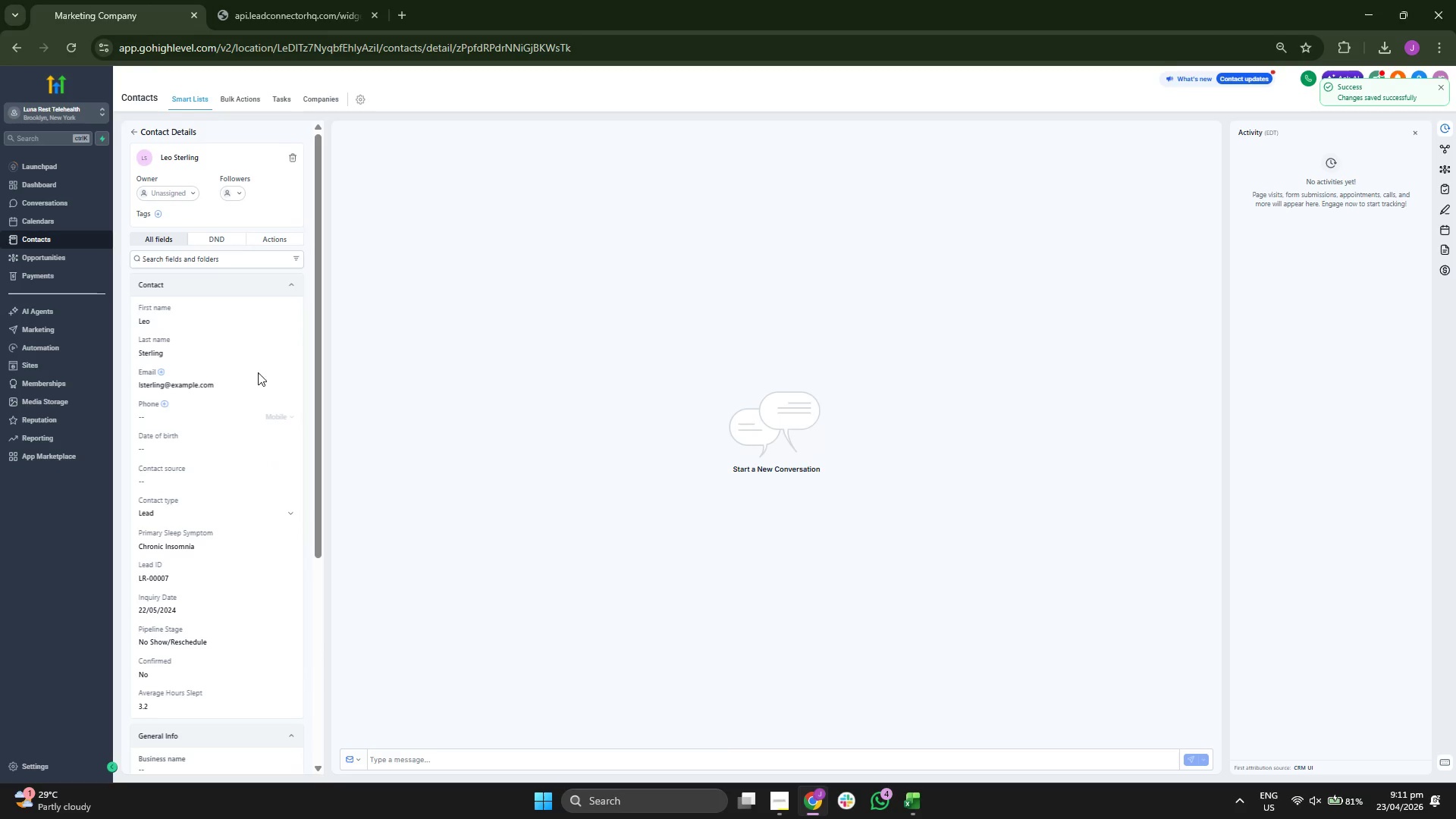 
scroll: coordinate [263, 358], scroll_direction: down, amount: 1.0
 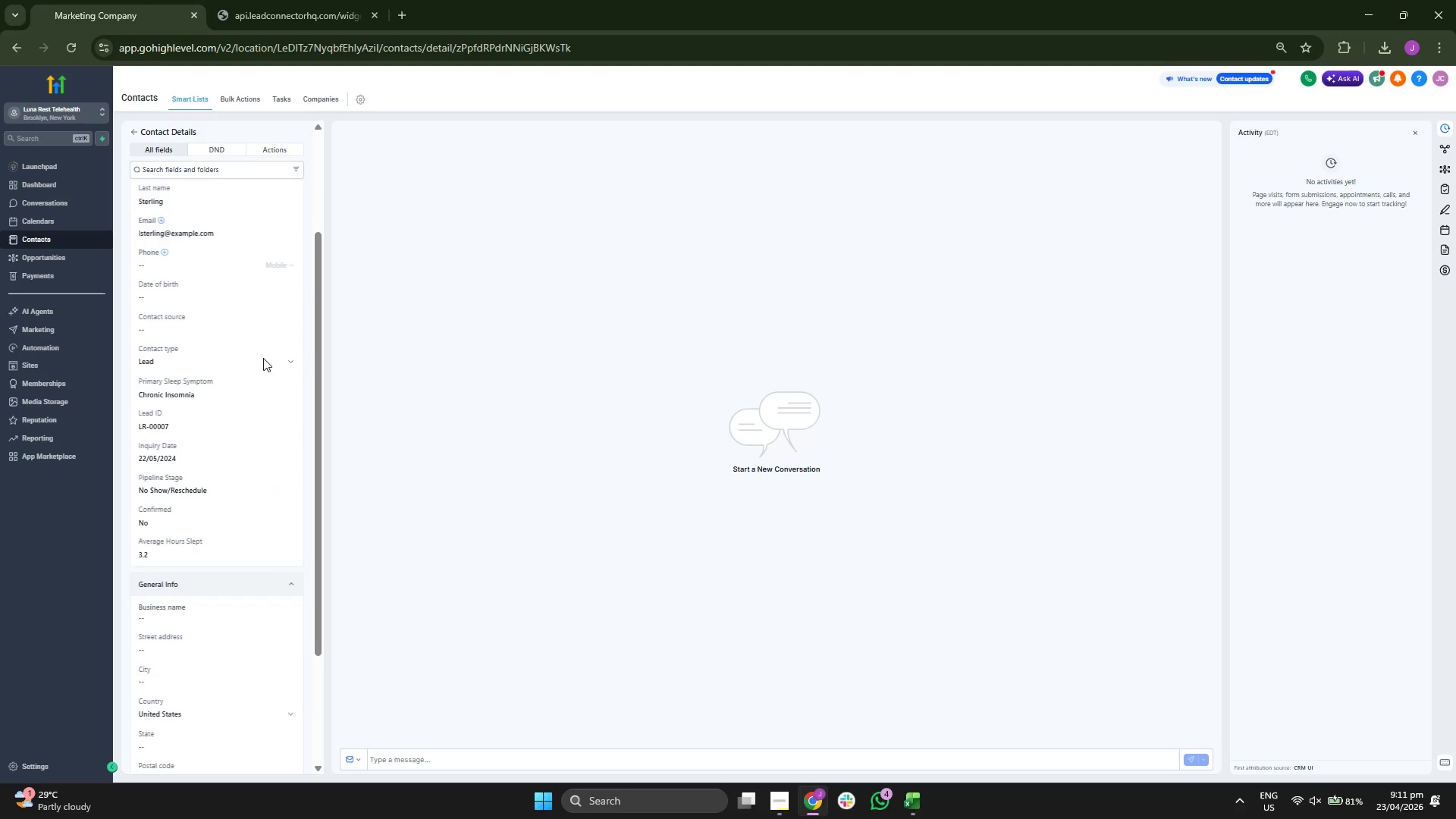 
scroll: coordinate [263, 358], scroll_direction: up, amount: 3.0
 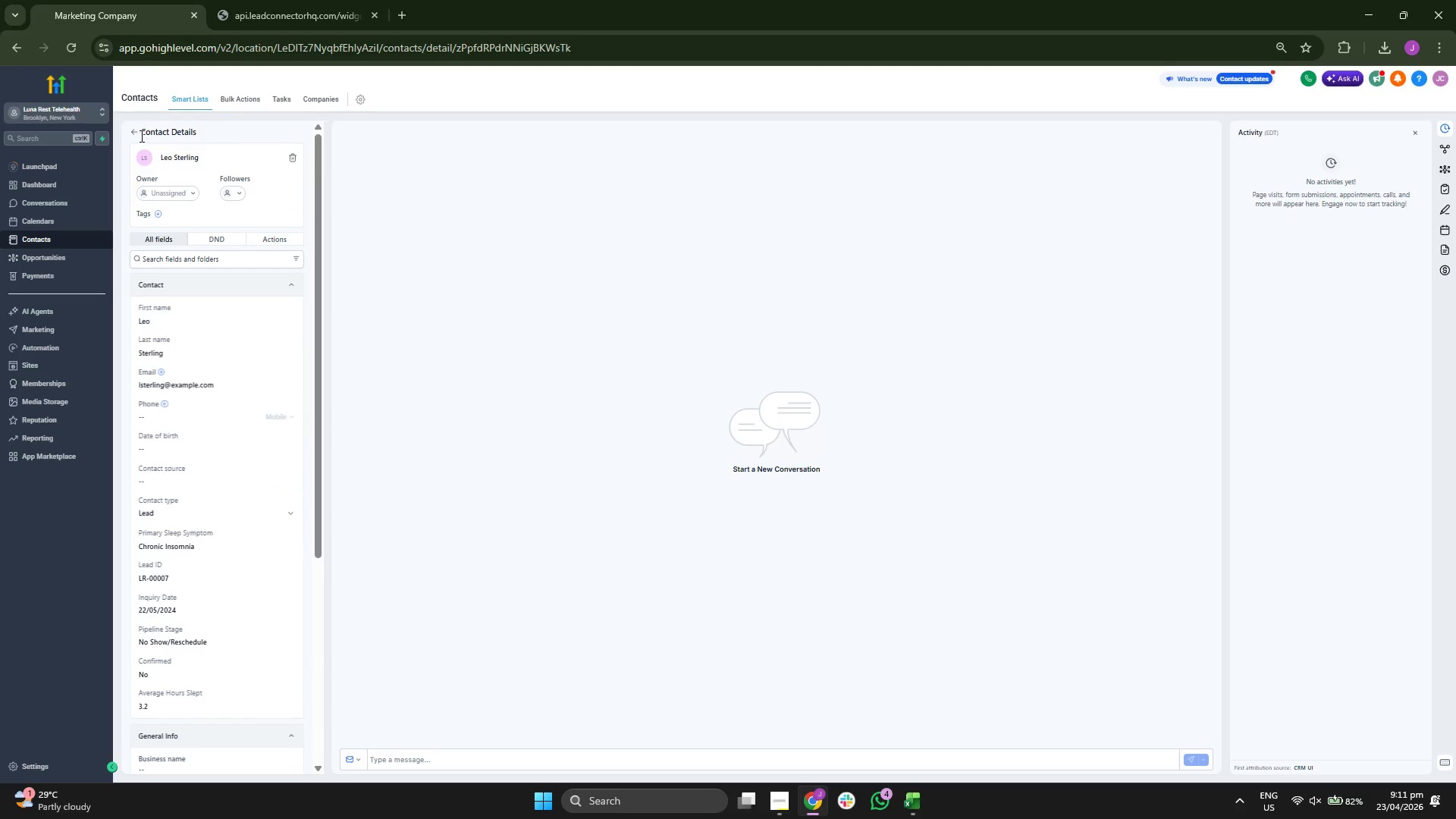 
left_click([131, 132])
 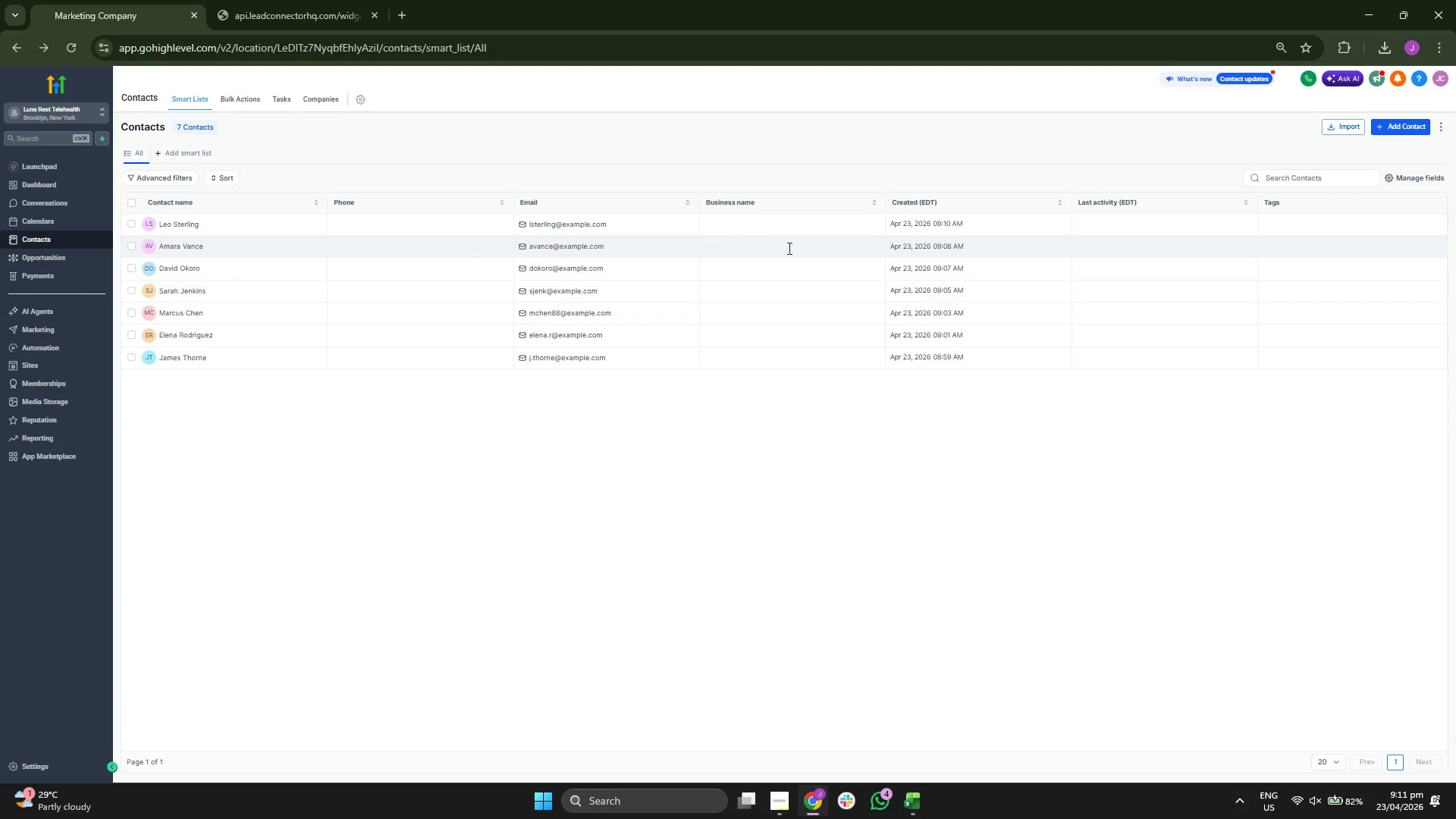 
wait(5.17)
 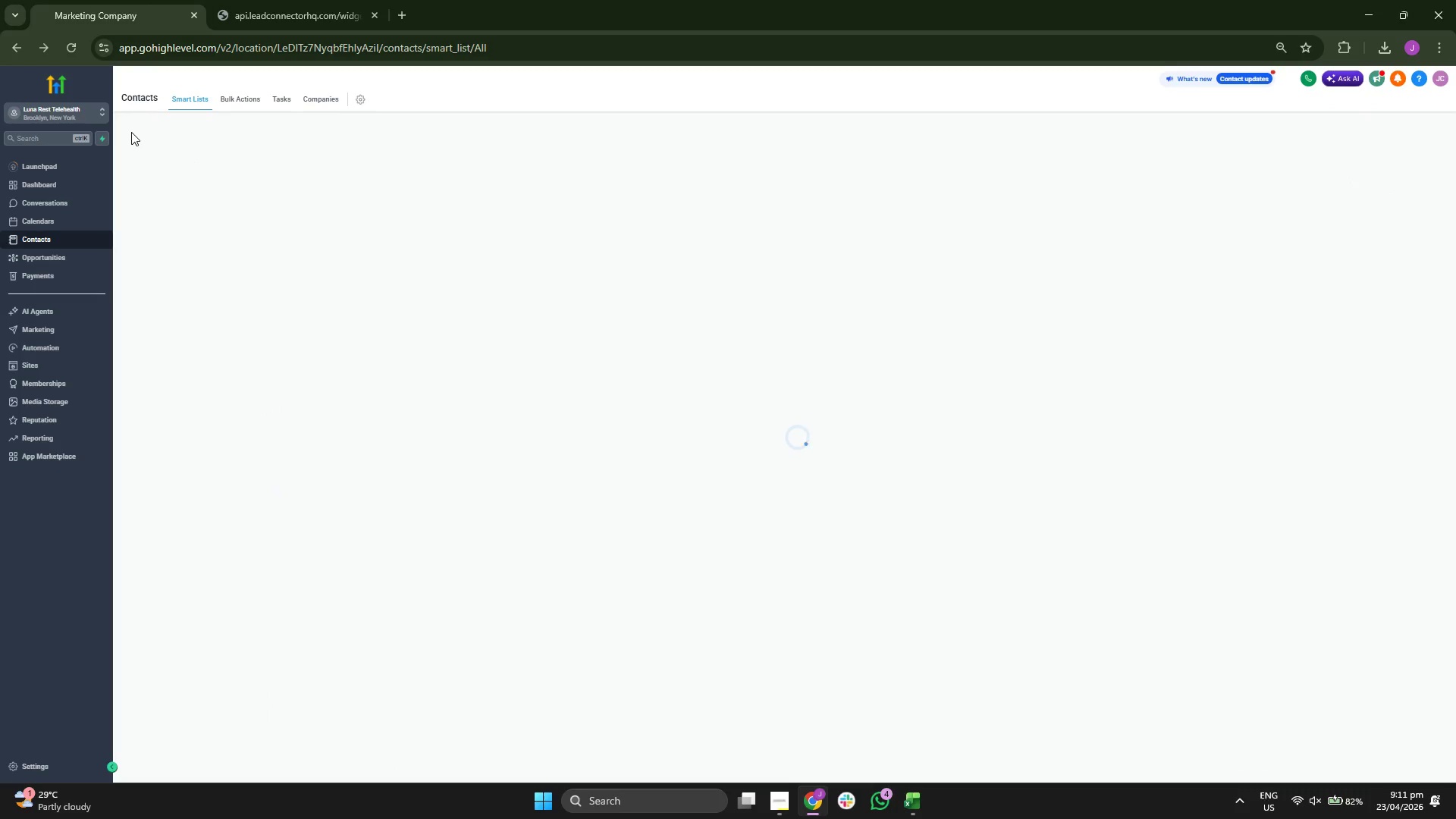 
left_click([1397, 128])
 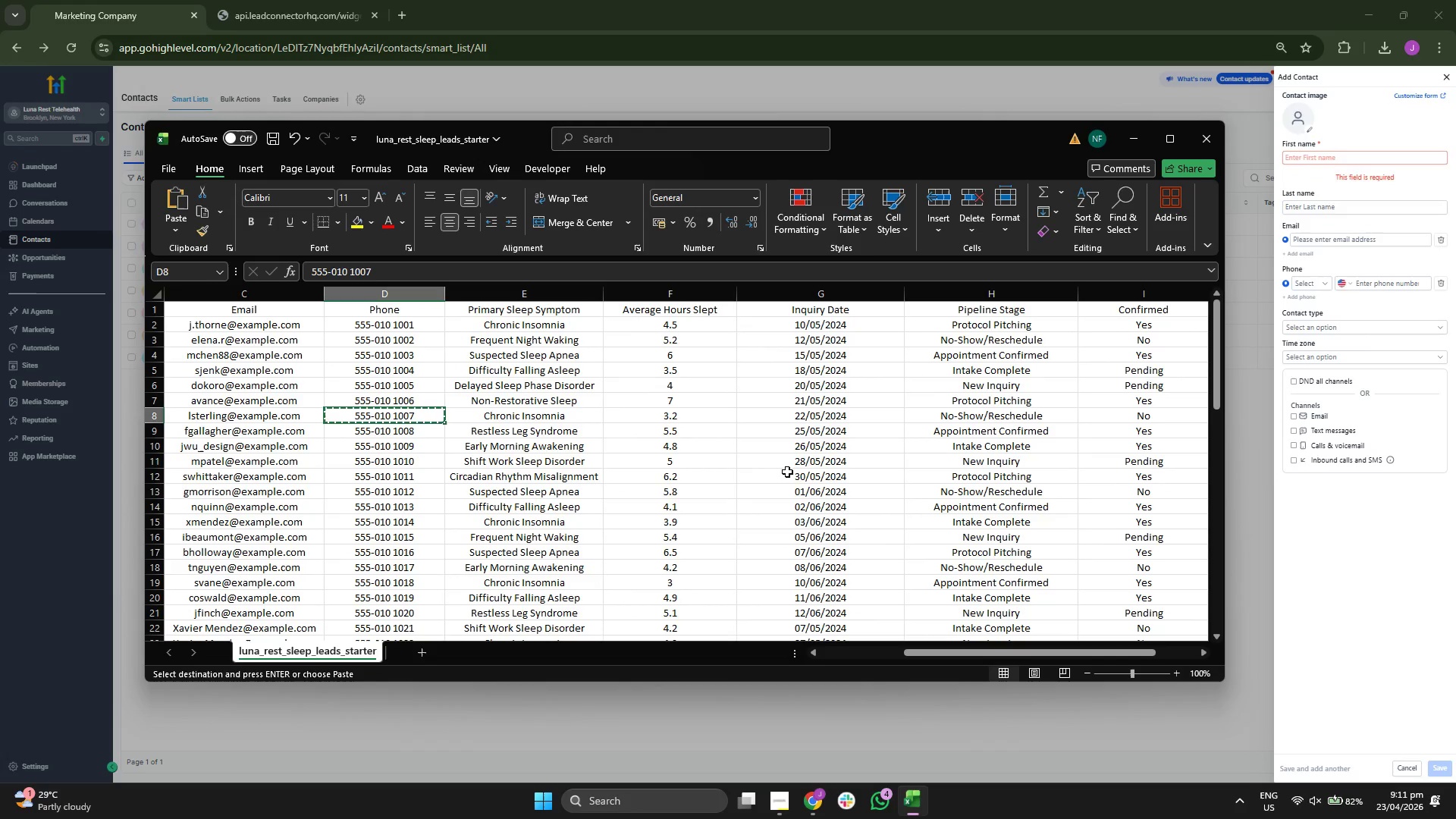 
key(ArrowLeft)
 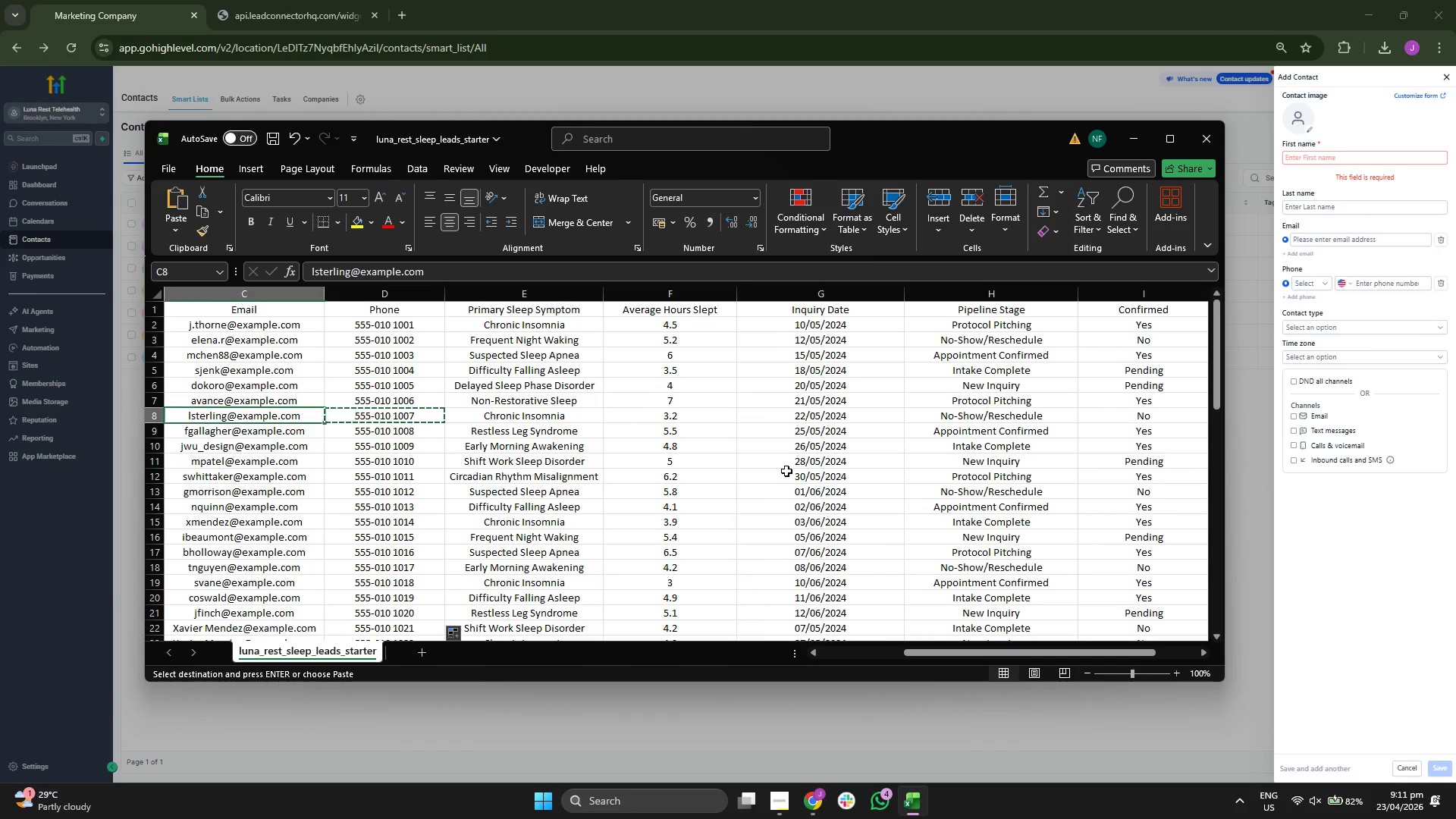 
key(ArrowLeft)
 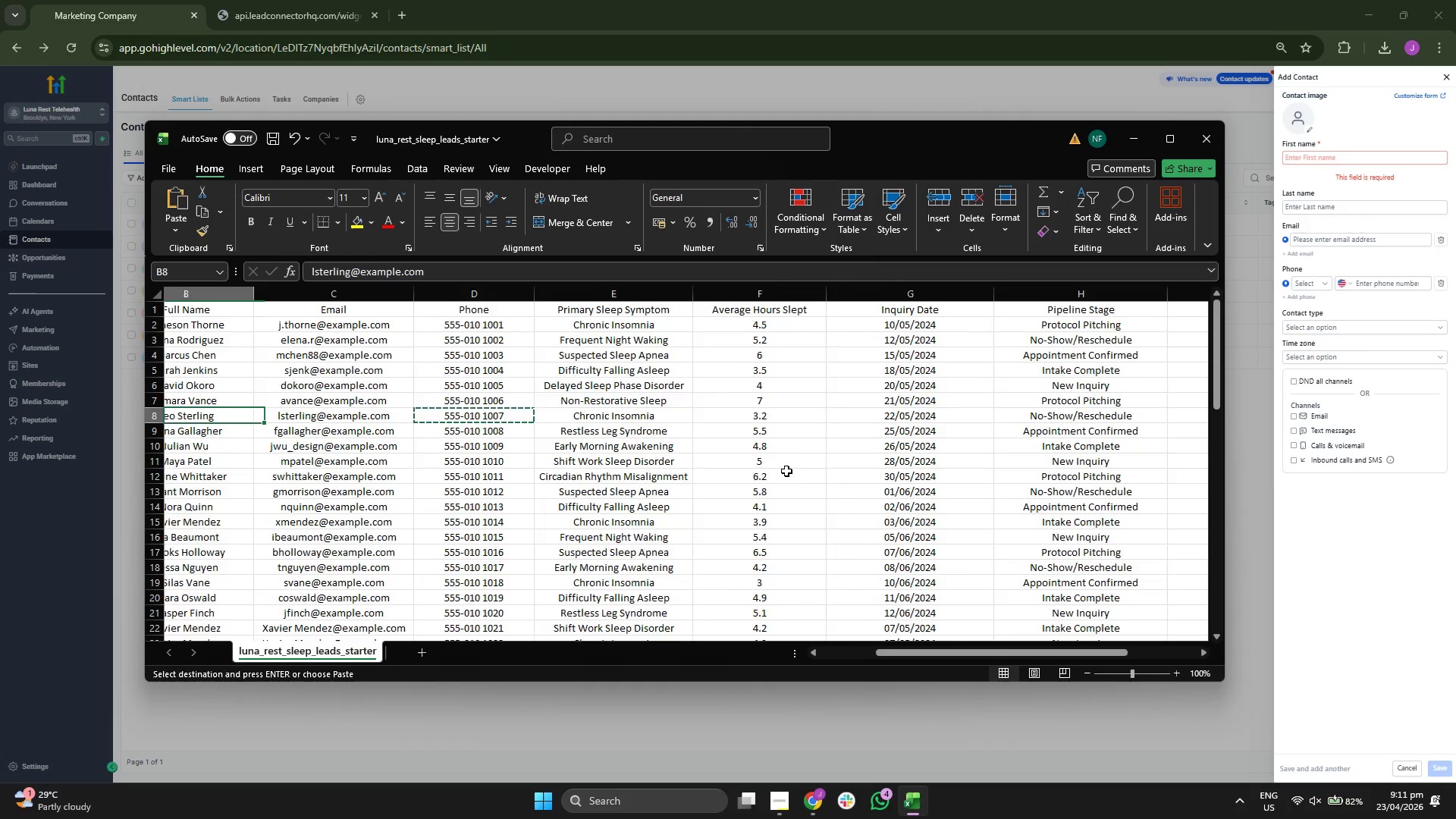 
key(ArrowLeft)
 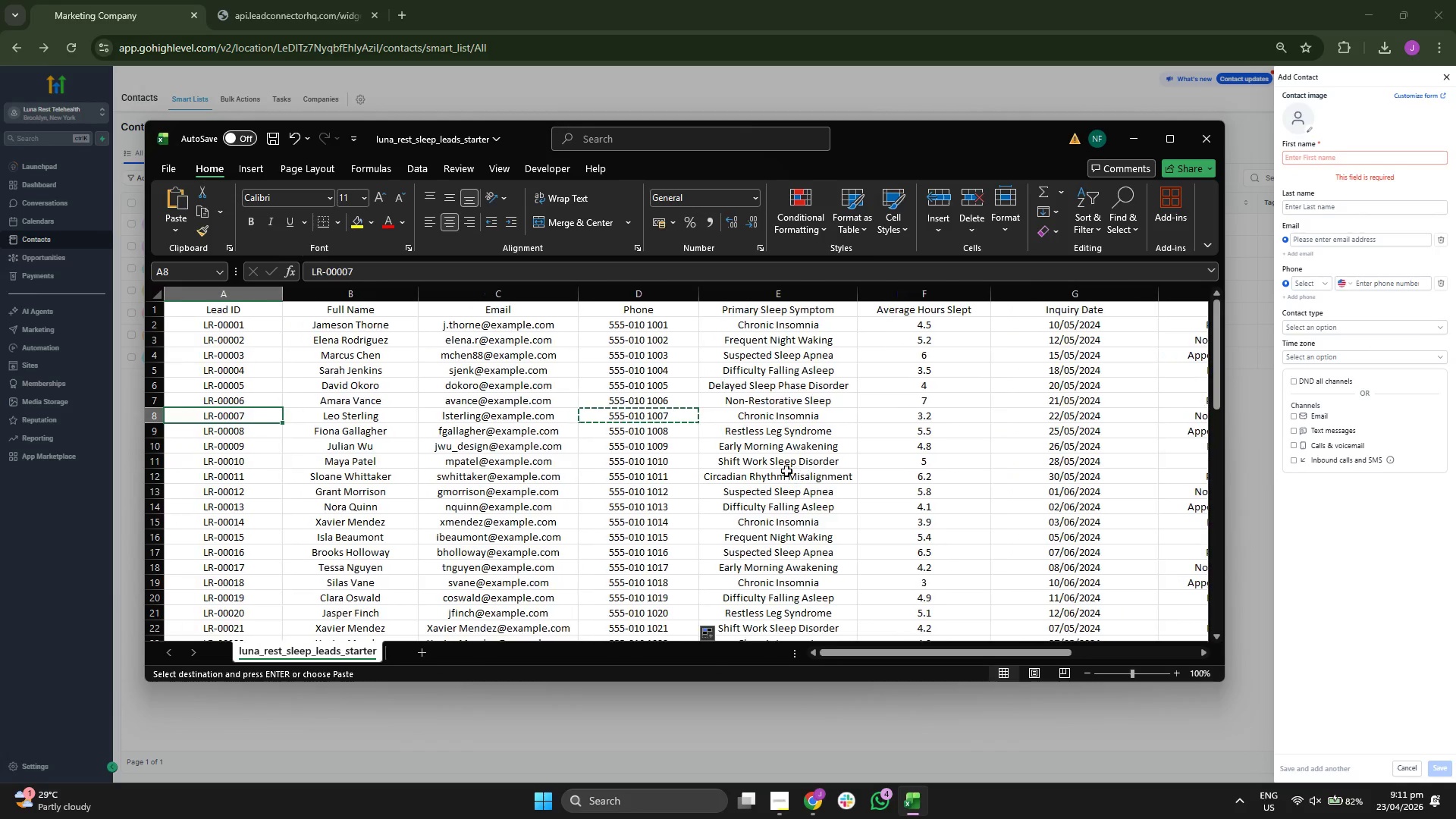 
key(ArrowLeft)
 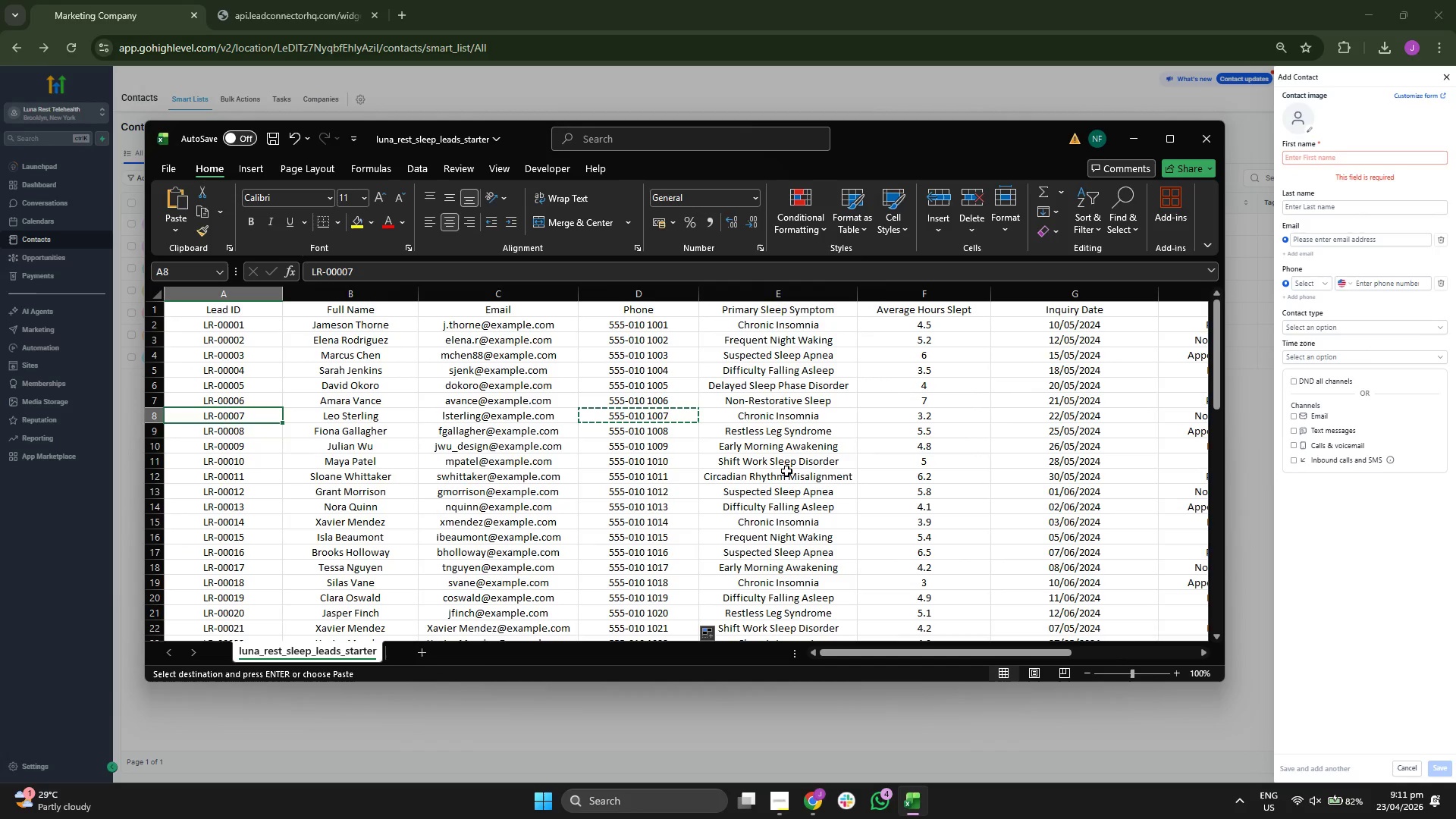 
key(ArrowDown)
 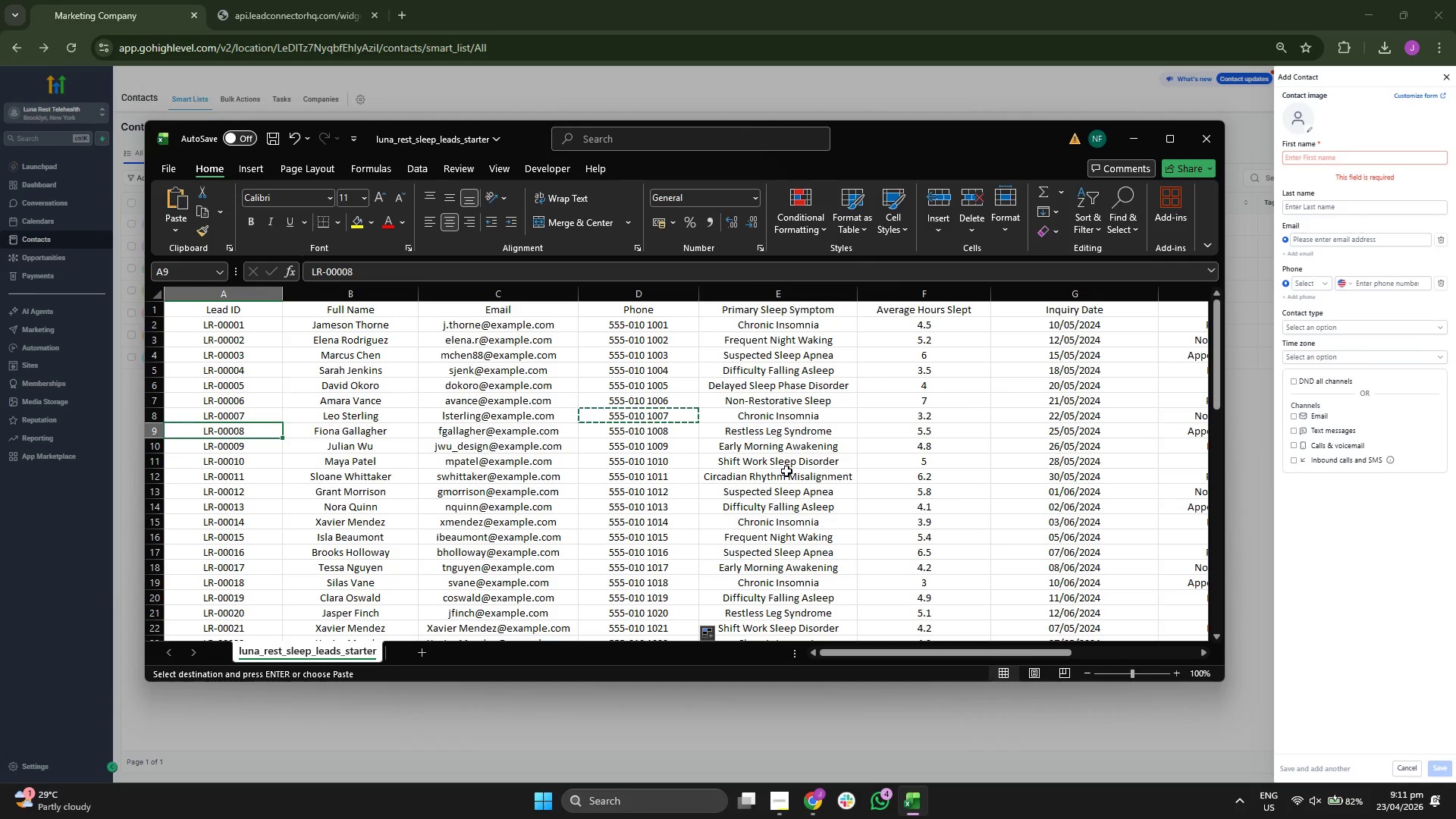 
key(ArrowRight)
 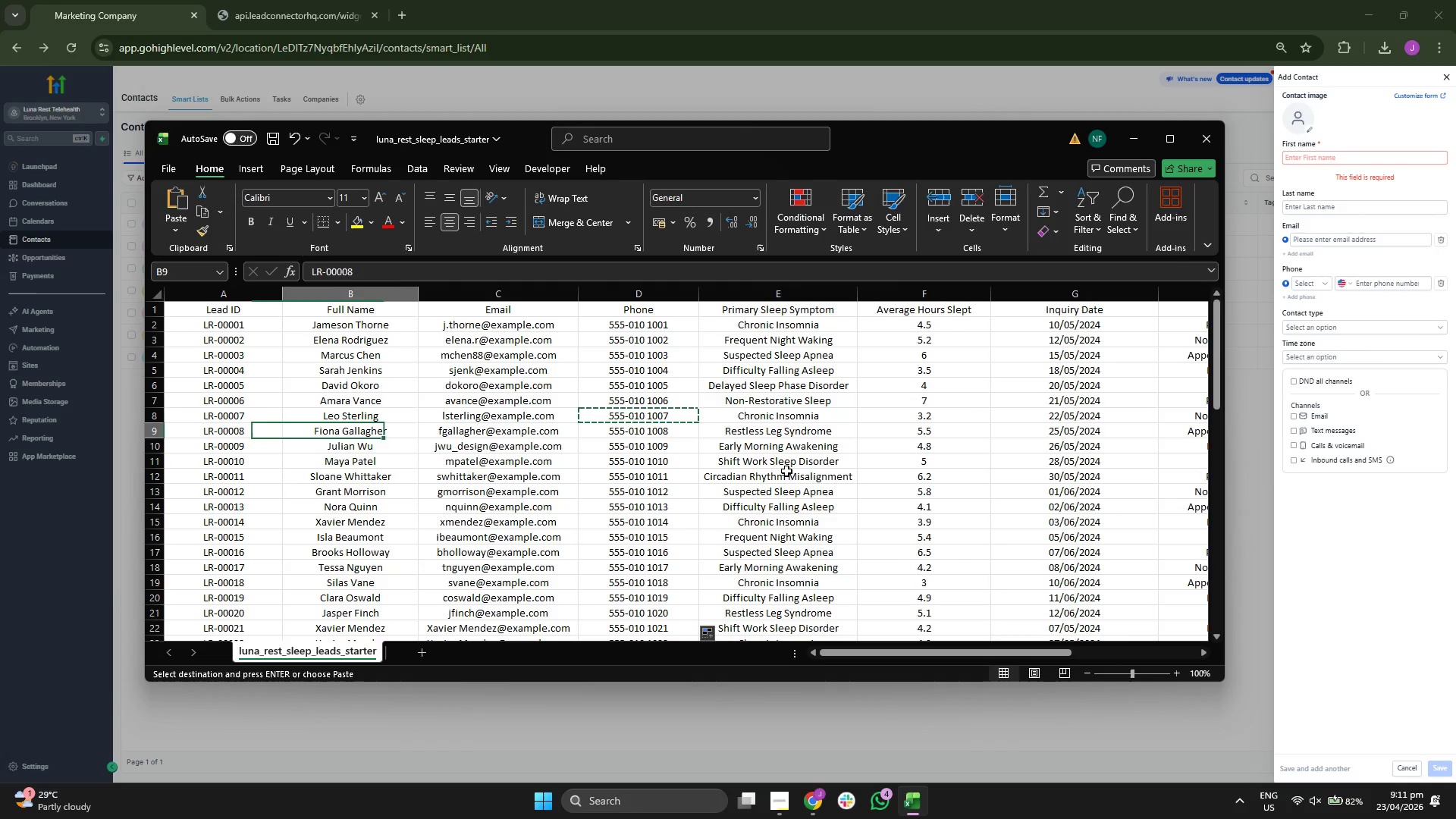 
key(ArrowRight)
 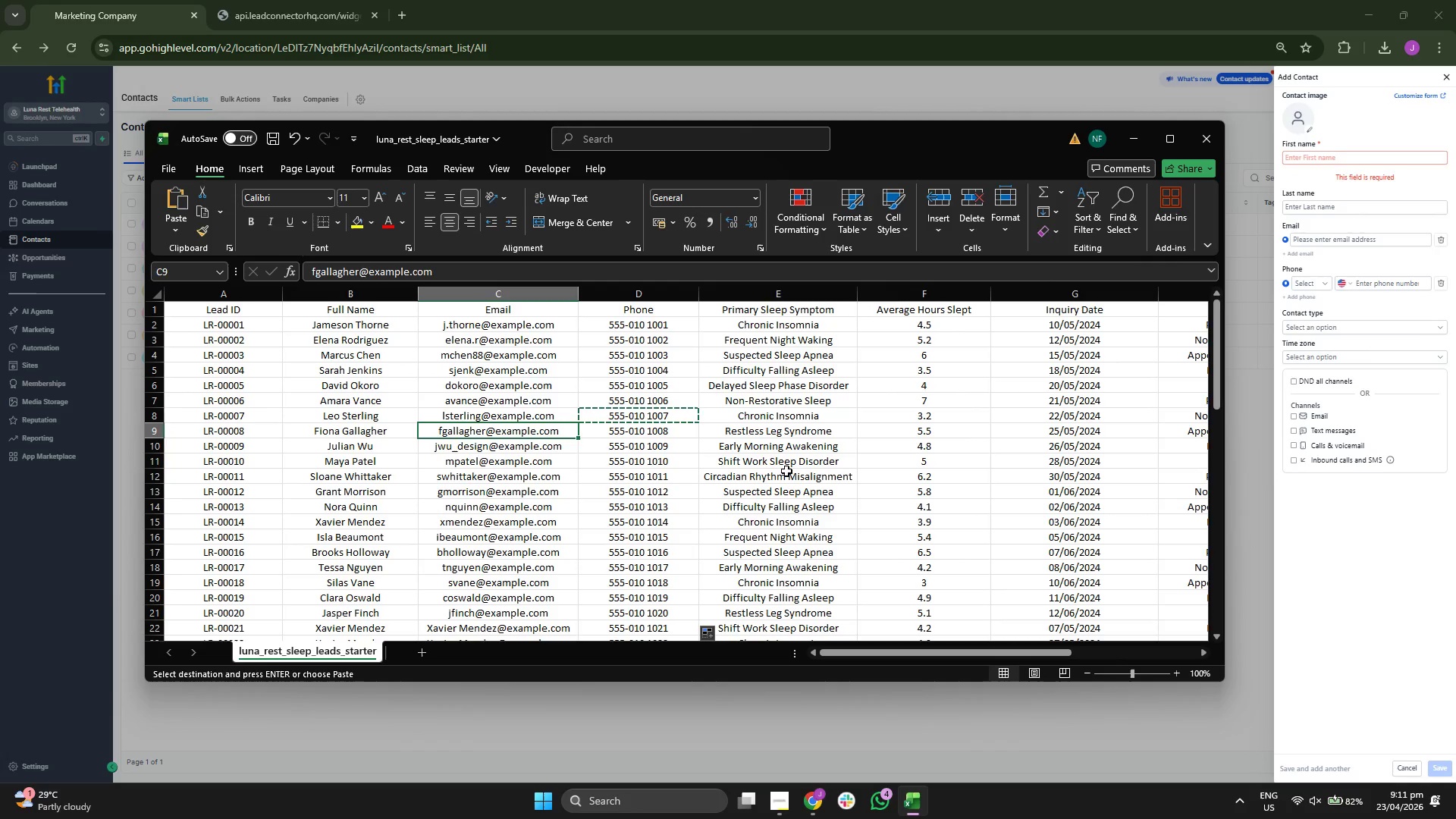 
key(Control+ControlLeft)
 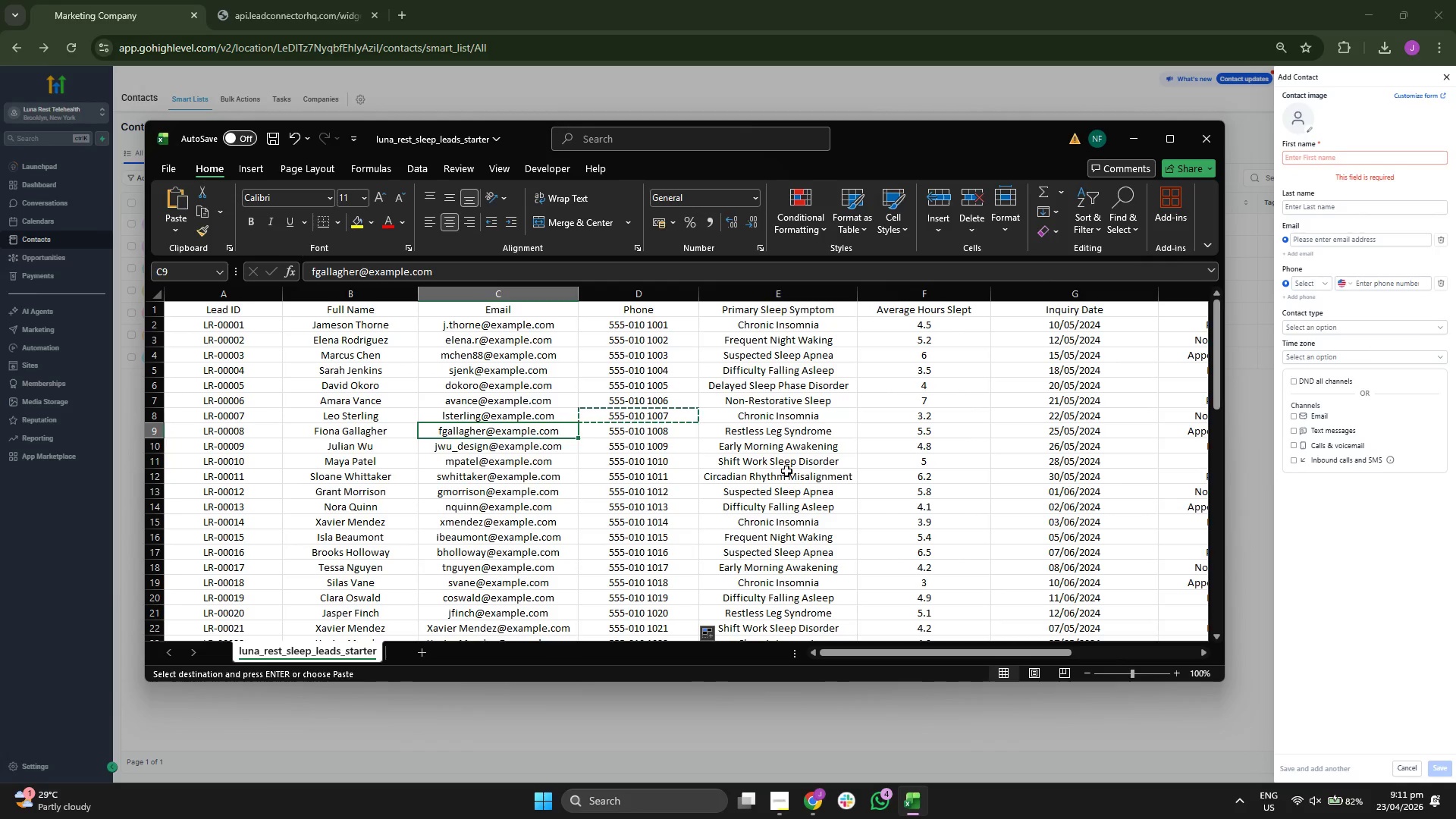 
key(Control+C)
 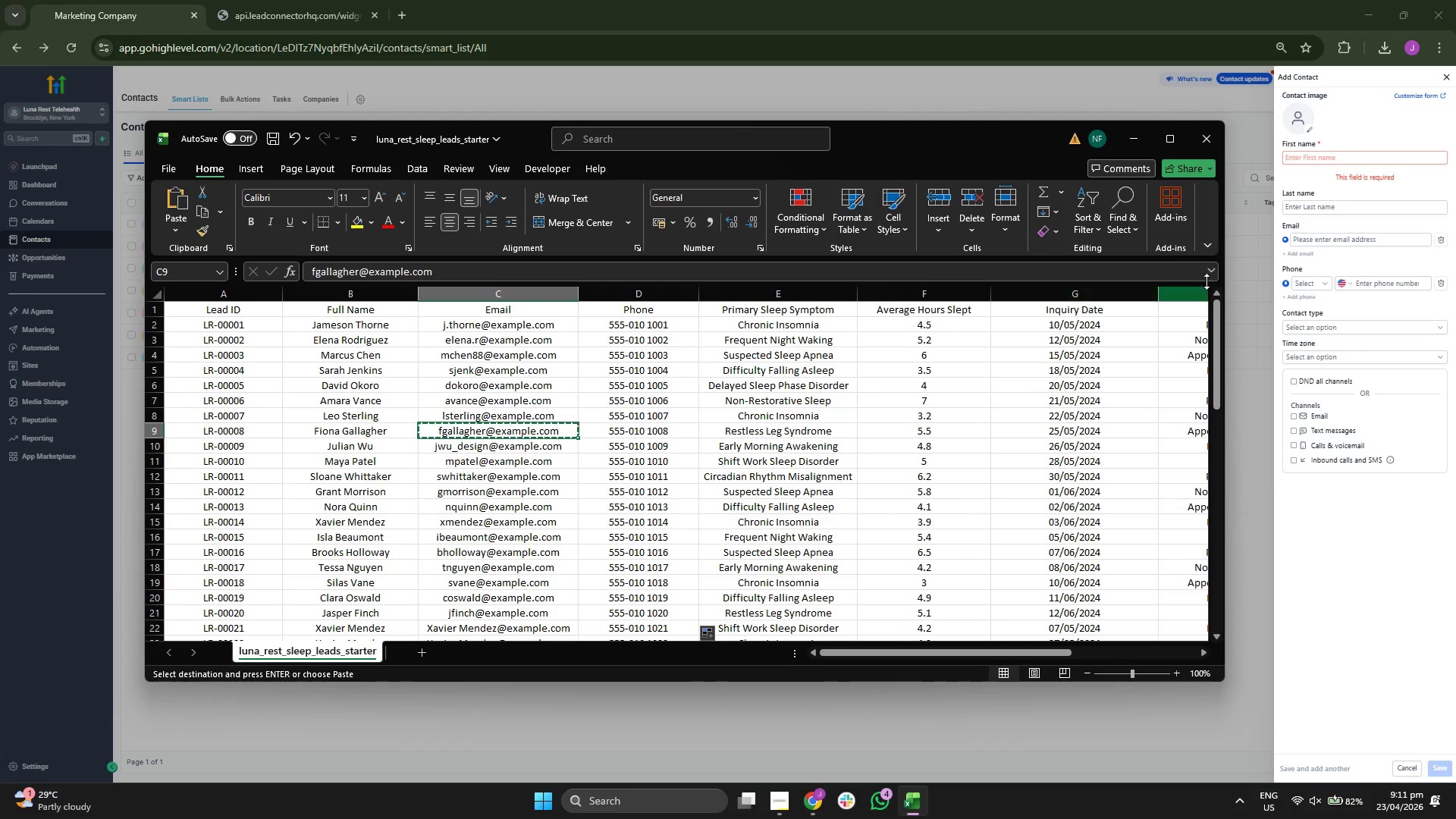 
left_click([1316, 241])
 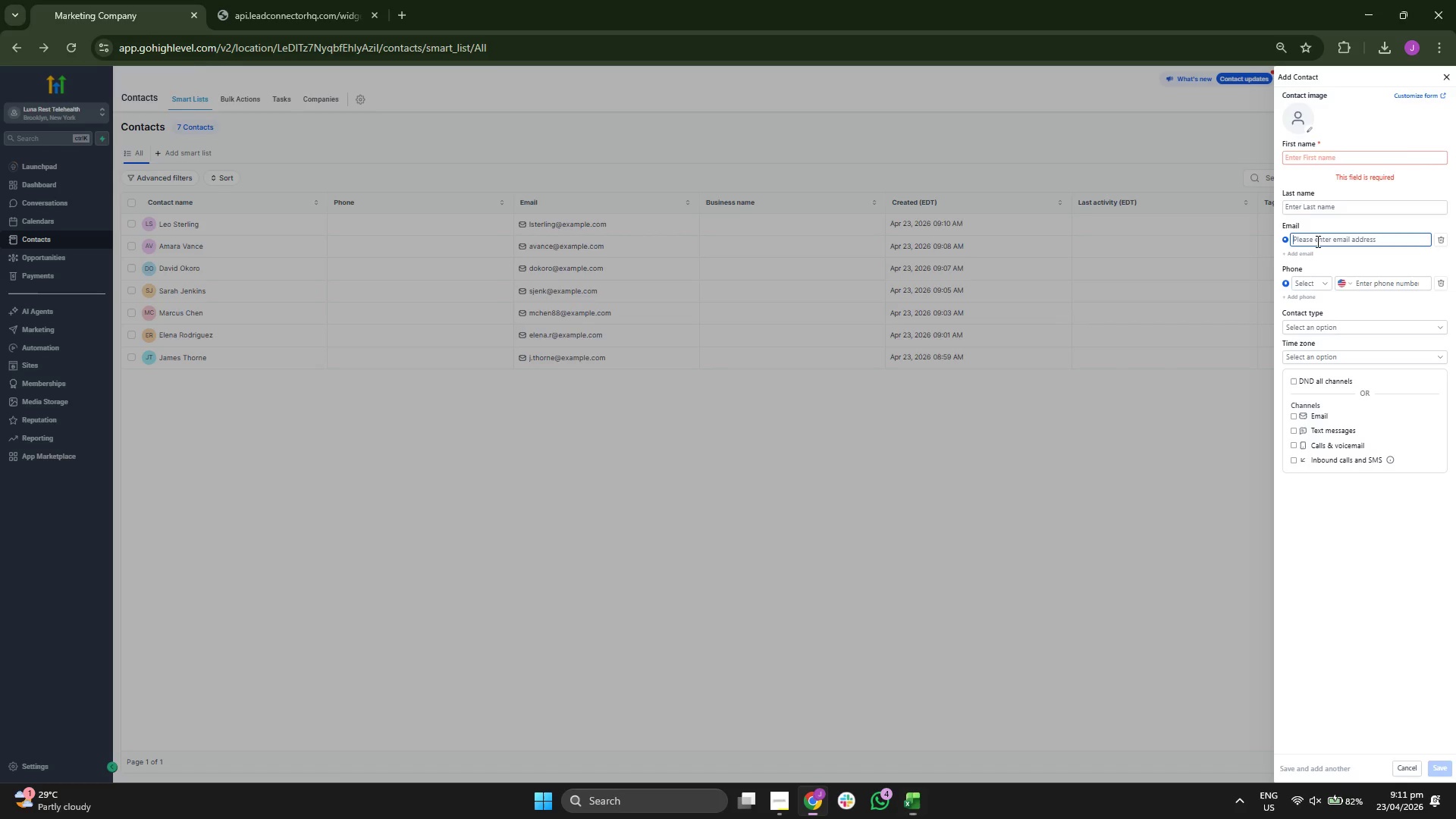 
key(Control+ControlLeft)
 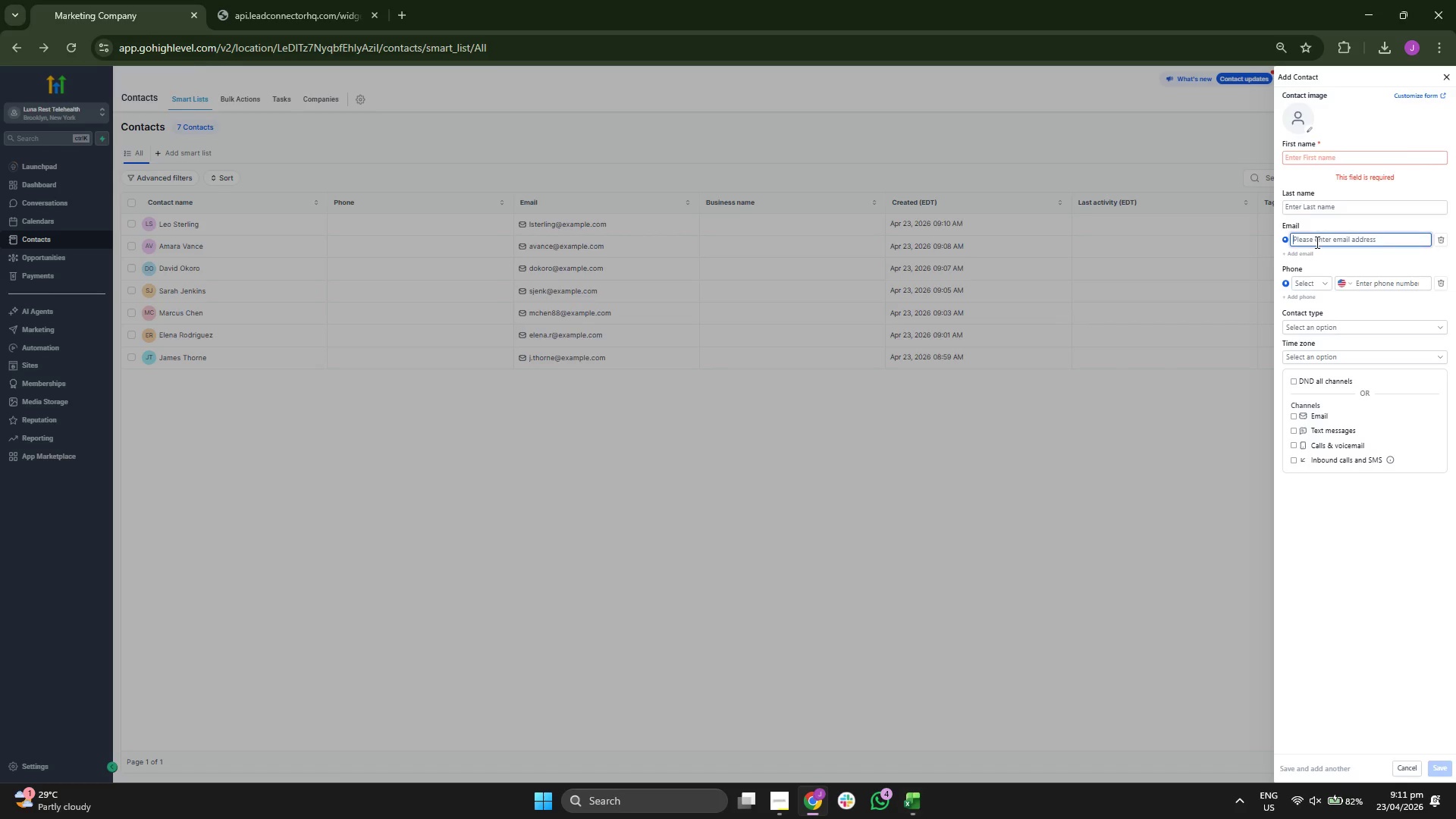 
key(Control+V)
 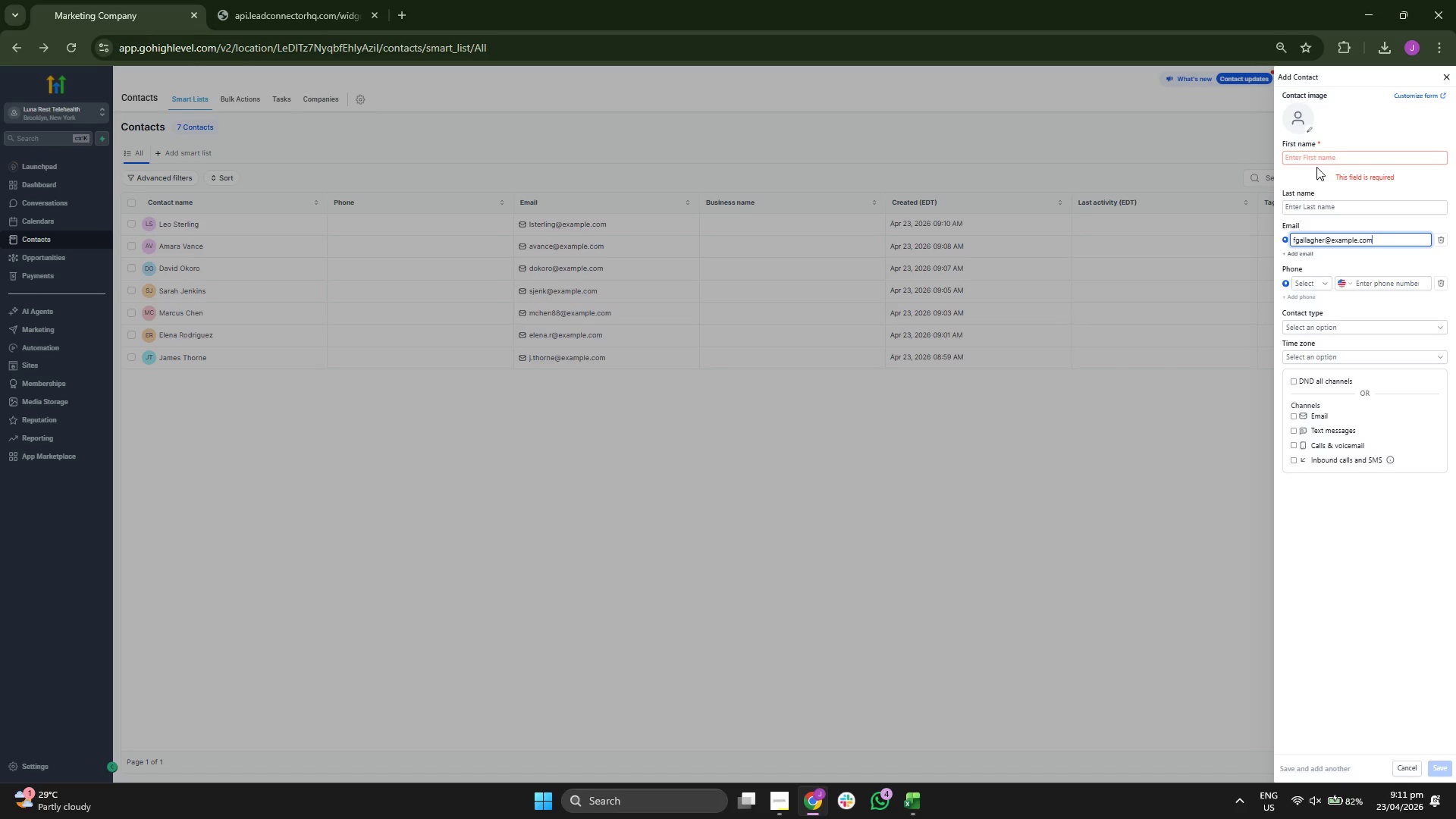 
left_click([1316, 164])
 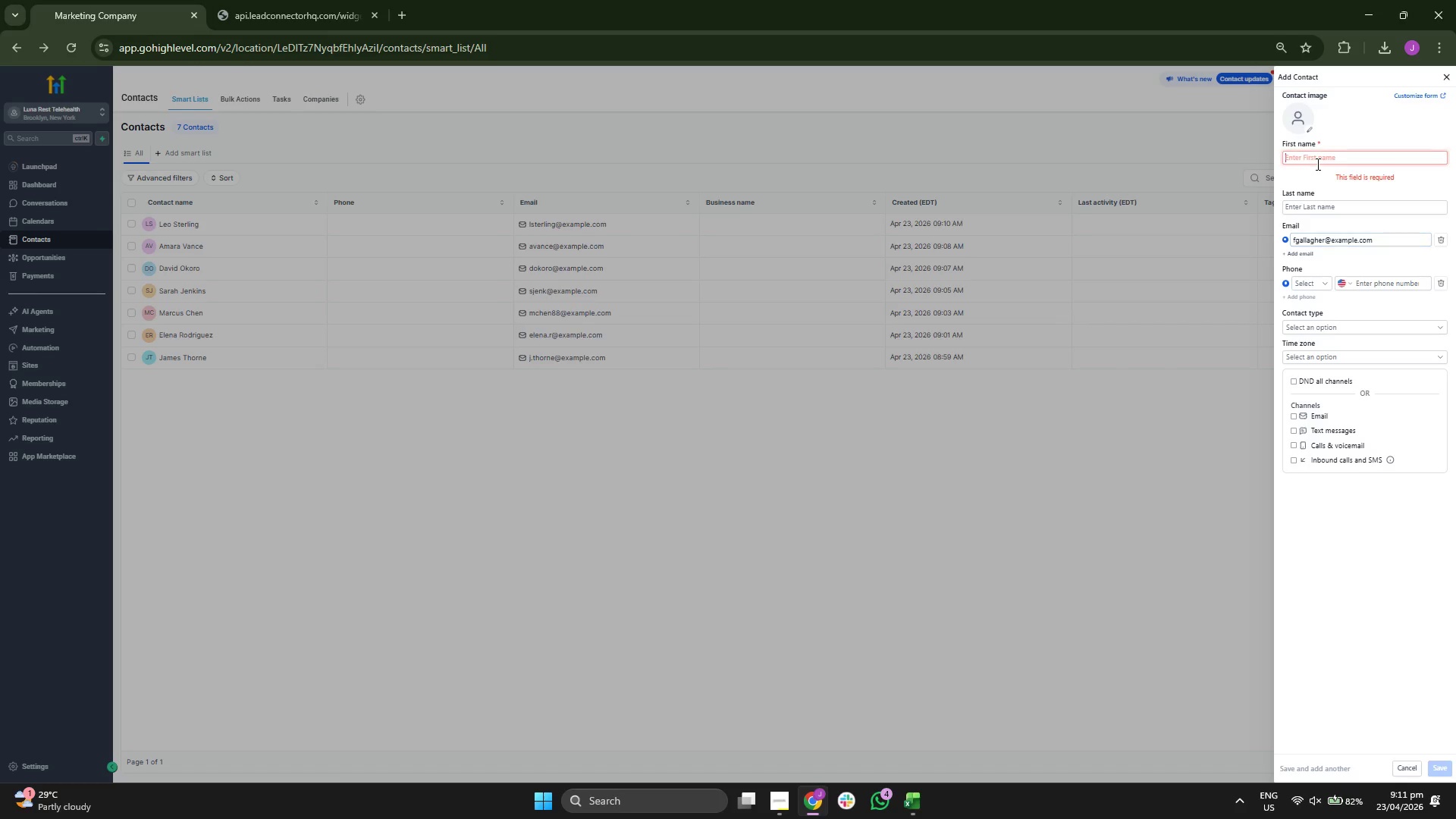 
type(f)
key(Backspace)
type(Fionm)
key(Backspace)
type(al)
key(Backspace)
key(Tab)
type(Gallagher)
 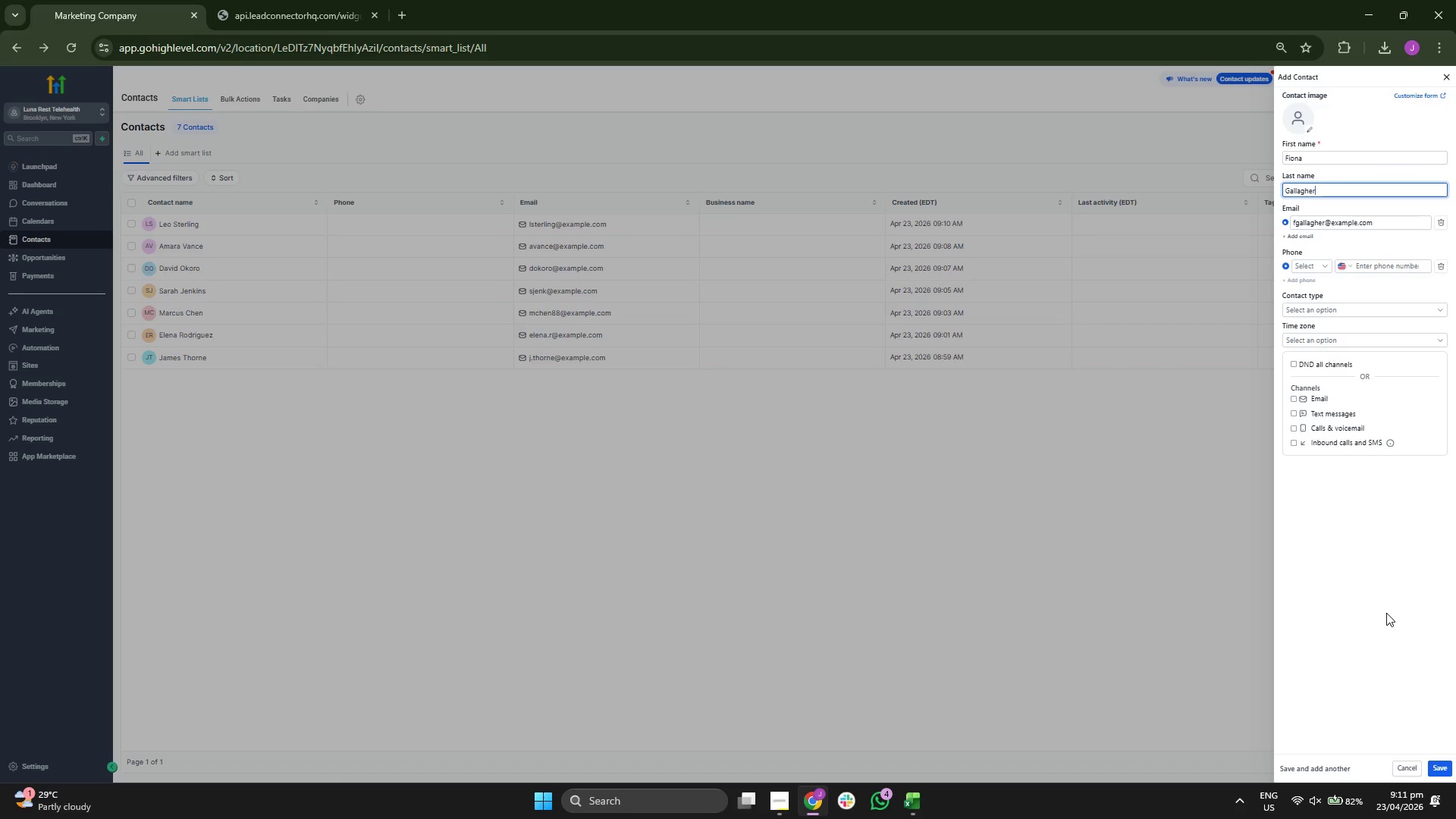 
left_click([1441, 767])
 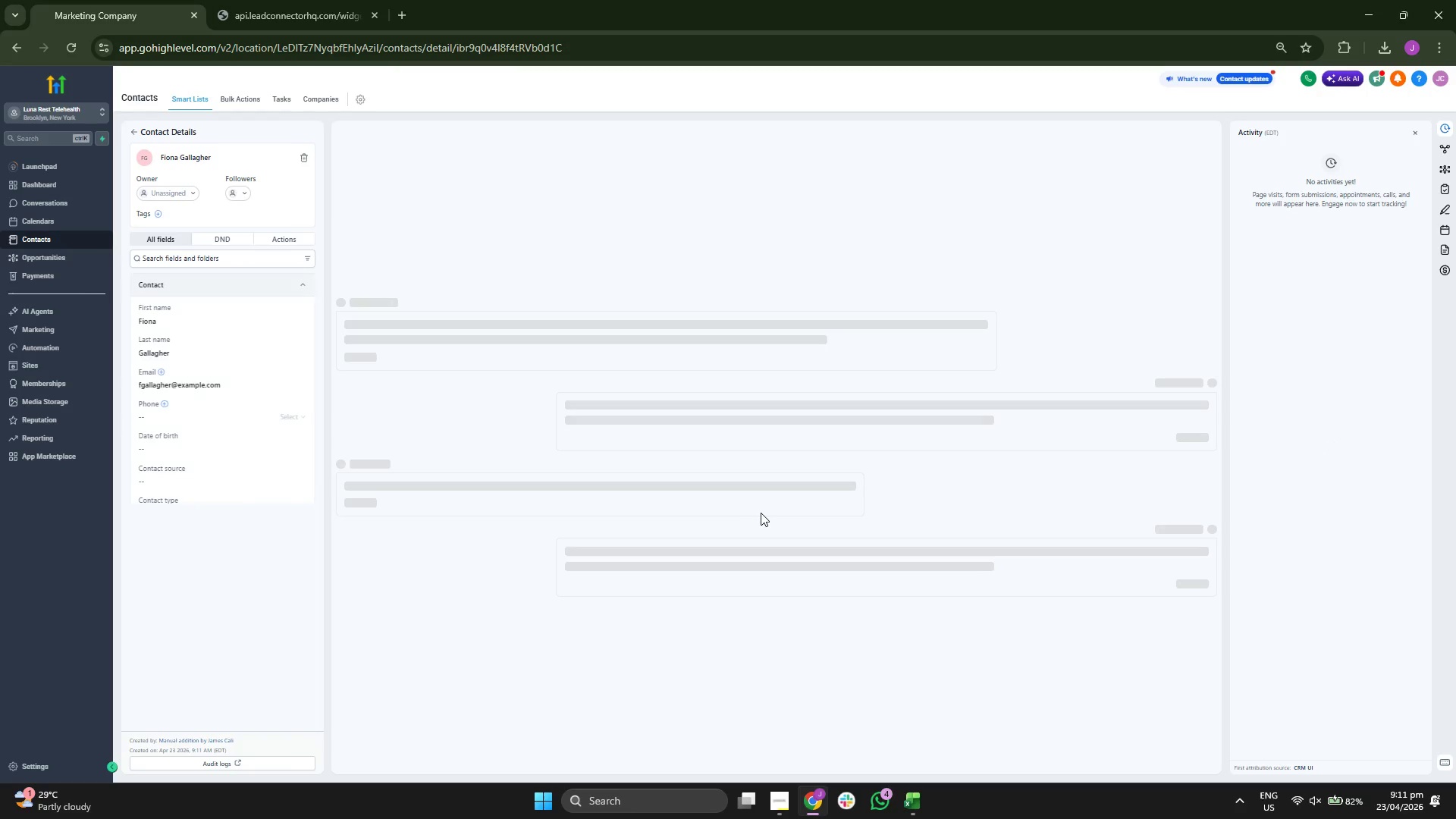 
scroll: coordinate [218, 389], scroll_direction: down, amount: 2.0
 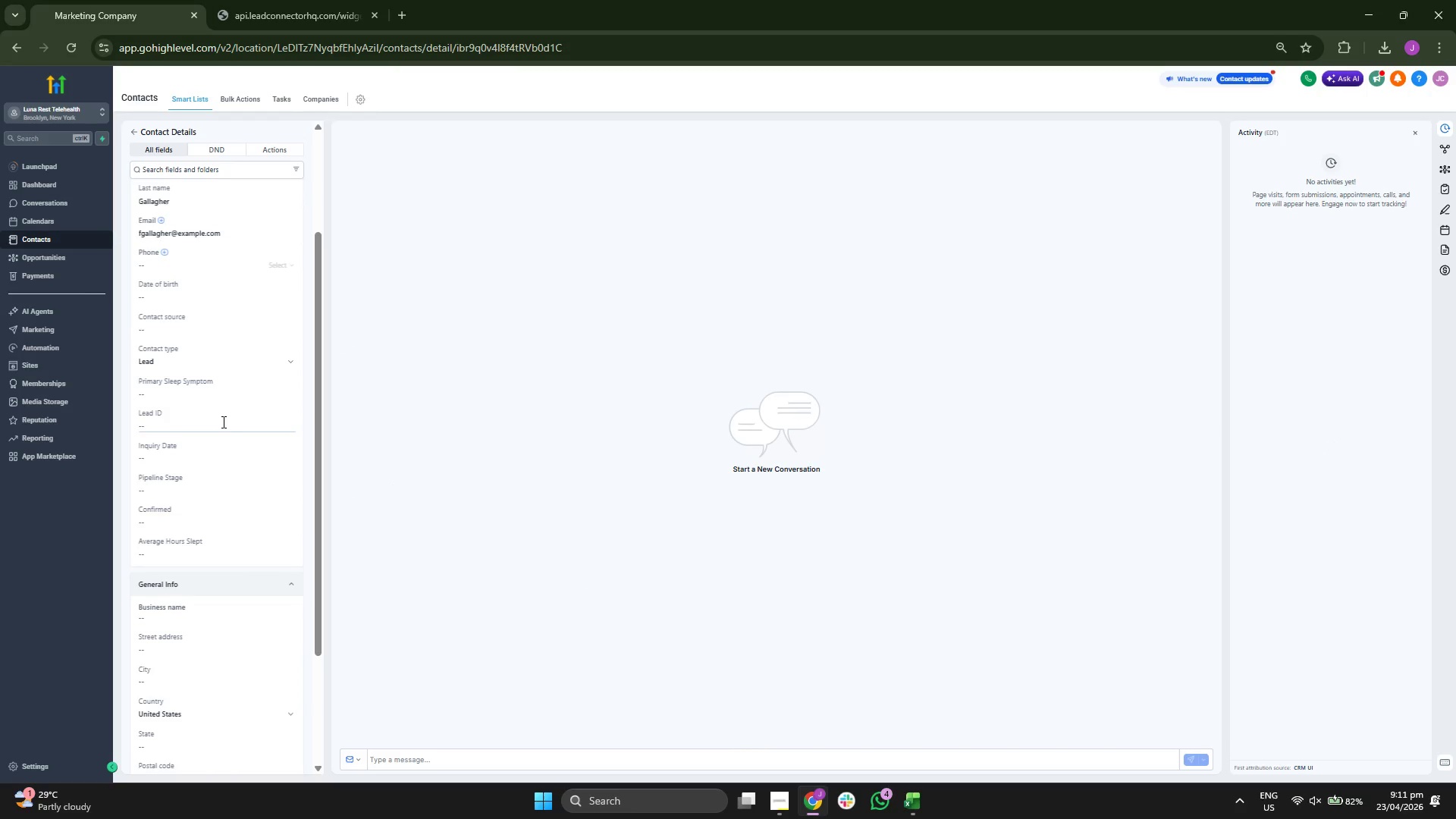 
left_click([222, 422])
 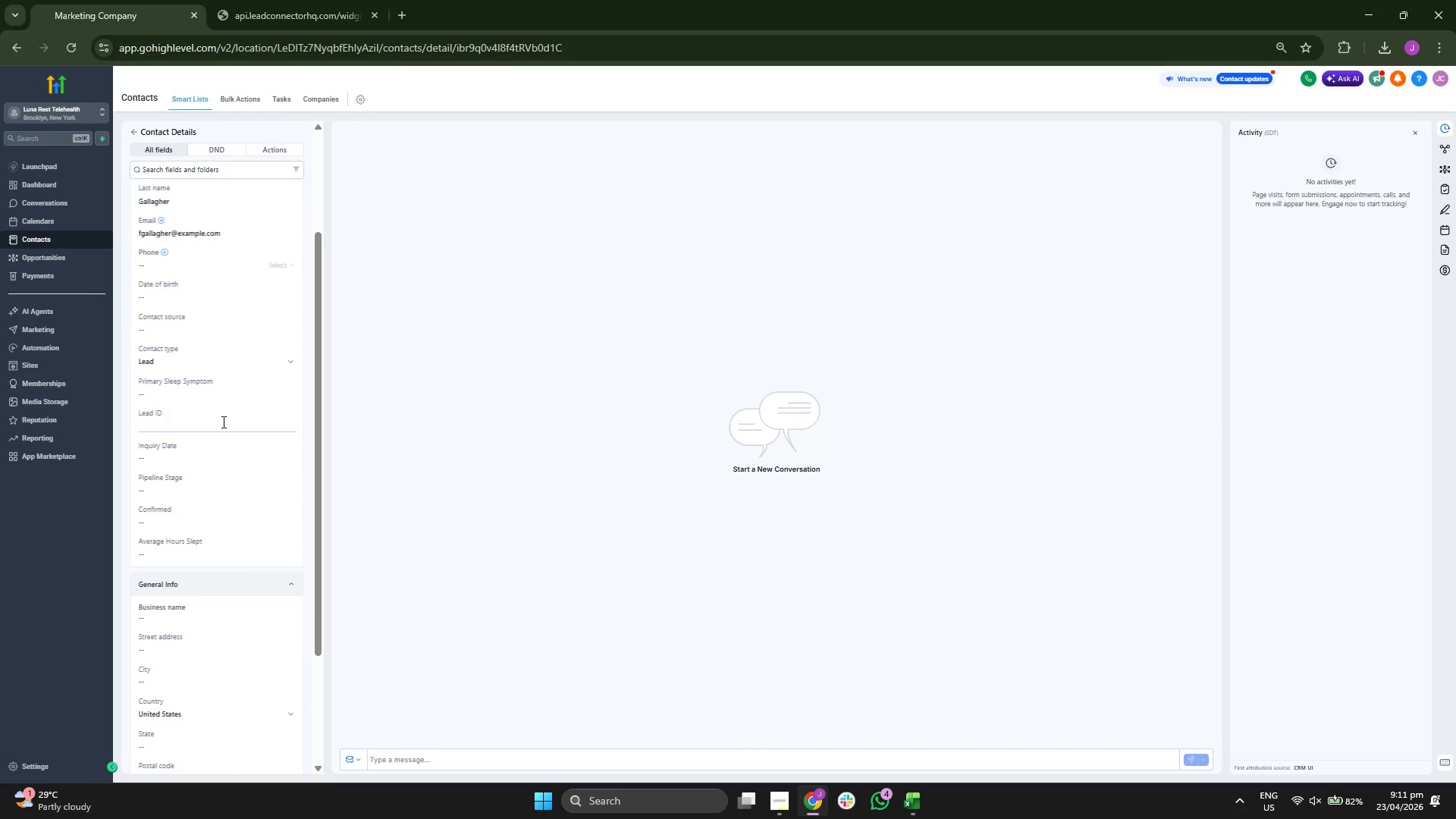 
type(LR-00009)
 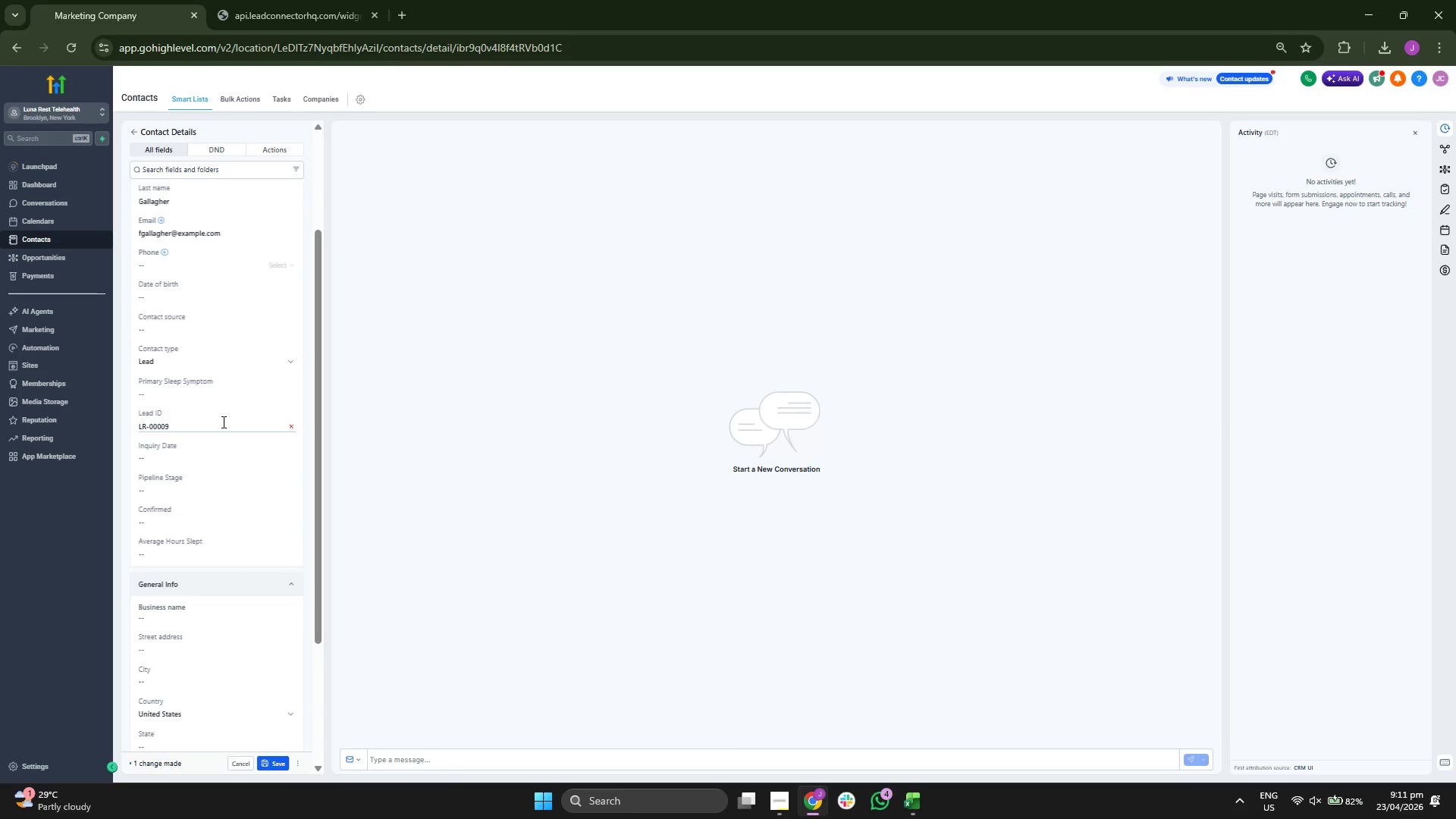 
scroll: coordinate [222, 422], scroll_direction: down, amount: 1.0
 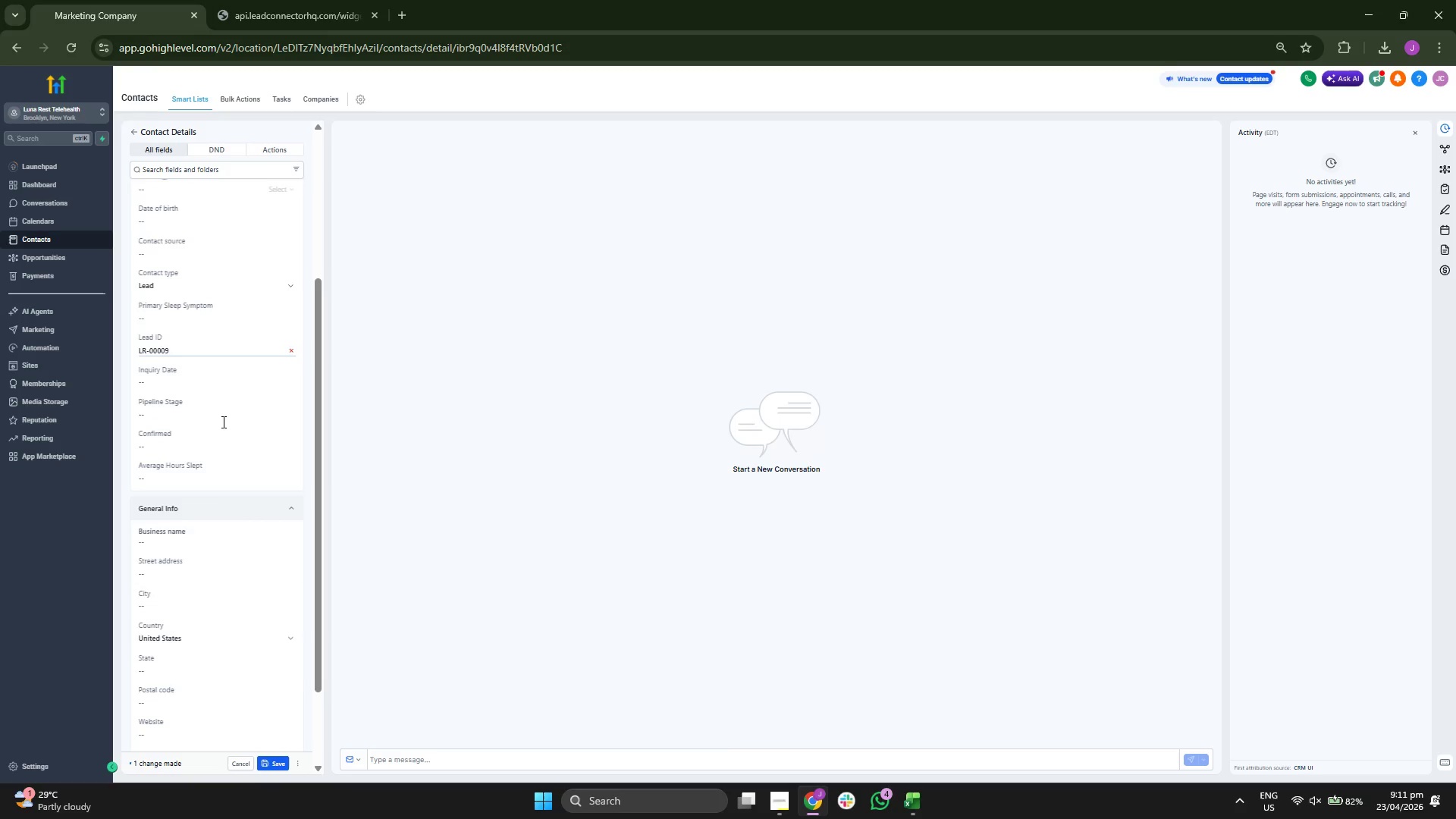 
scroll: coordinate [281, 461], scroll_direction: up, amount: 2.0
 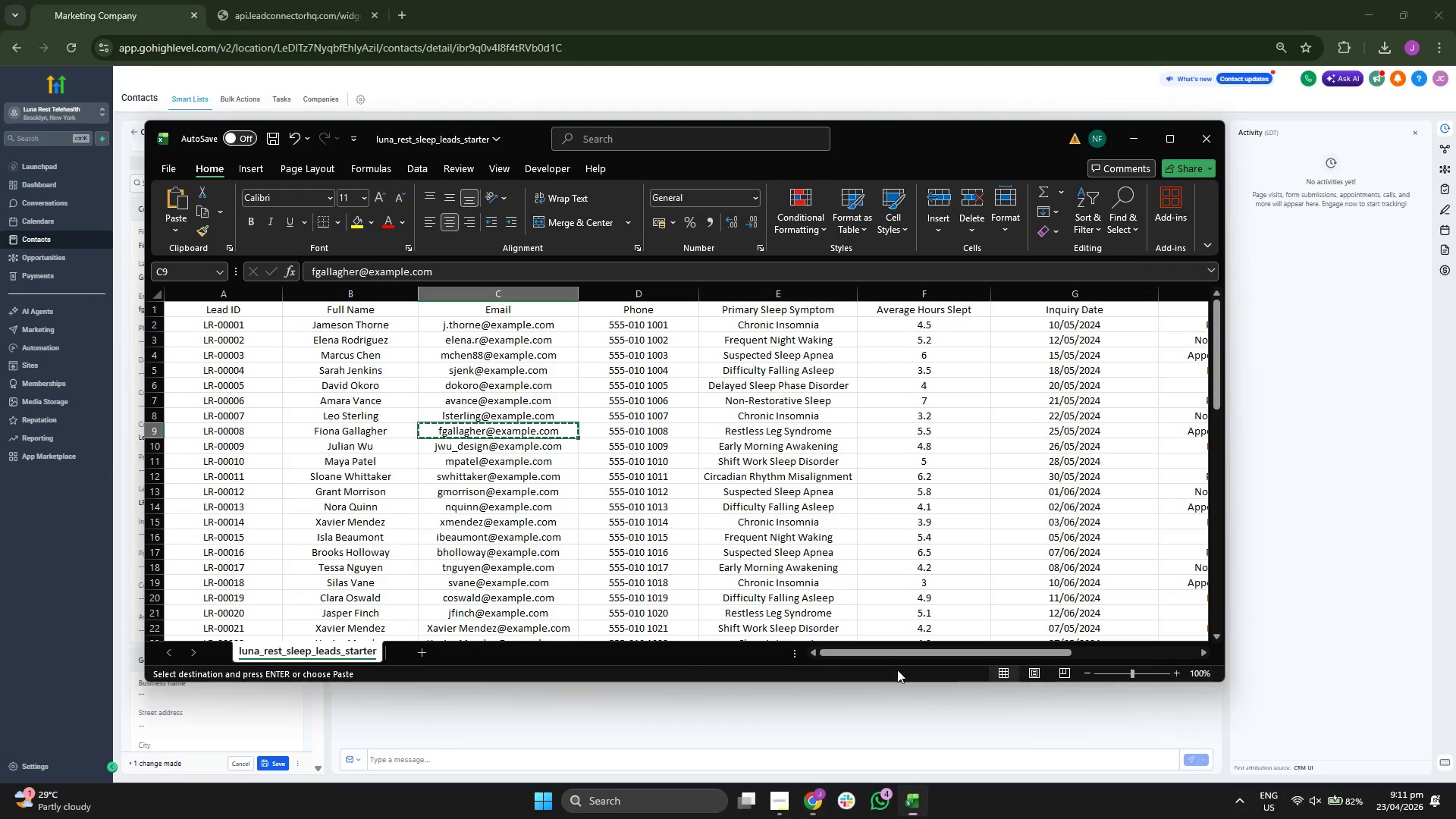 
key(ArrowRight)
 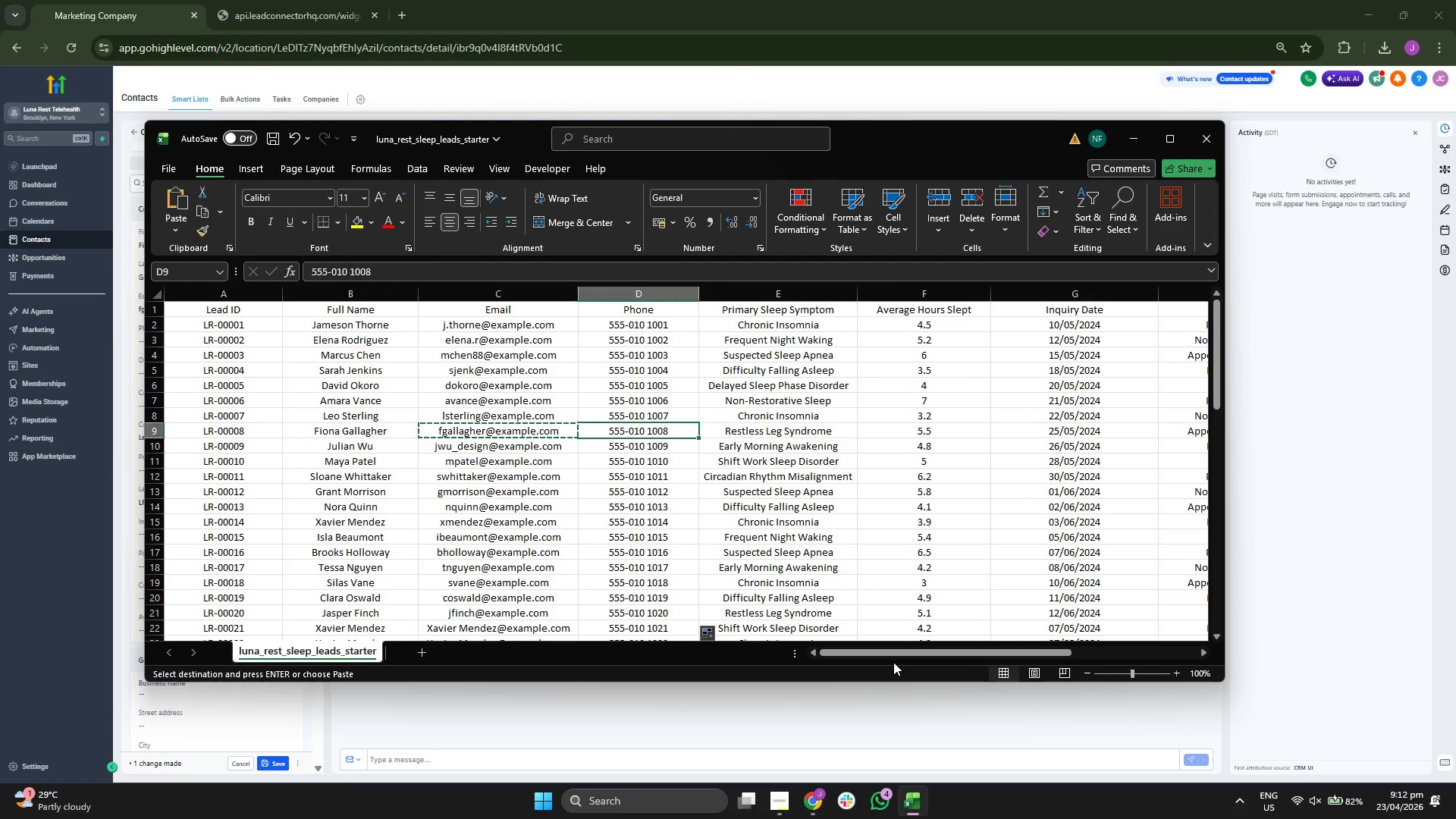 
key(ArrowRight)
 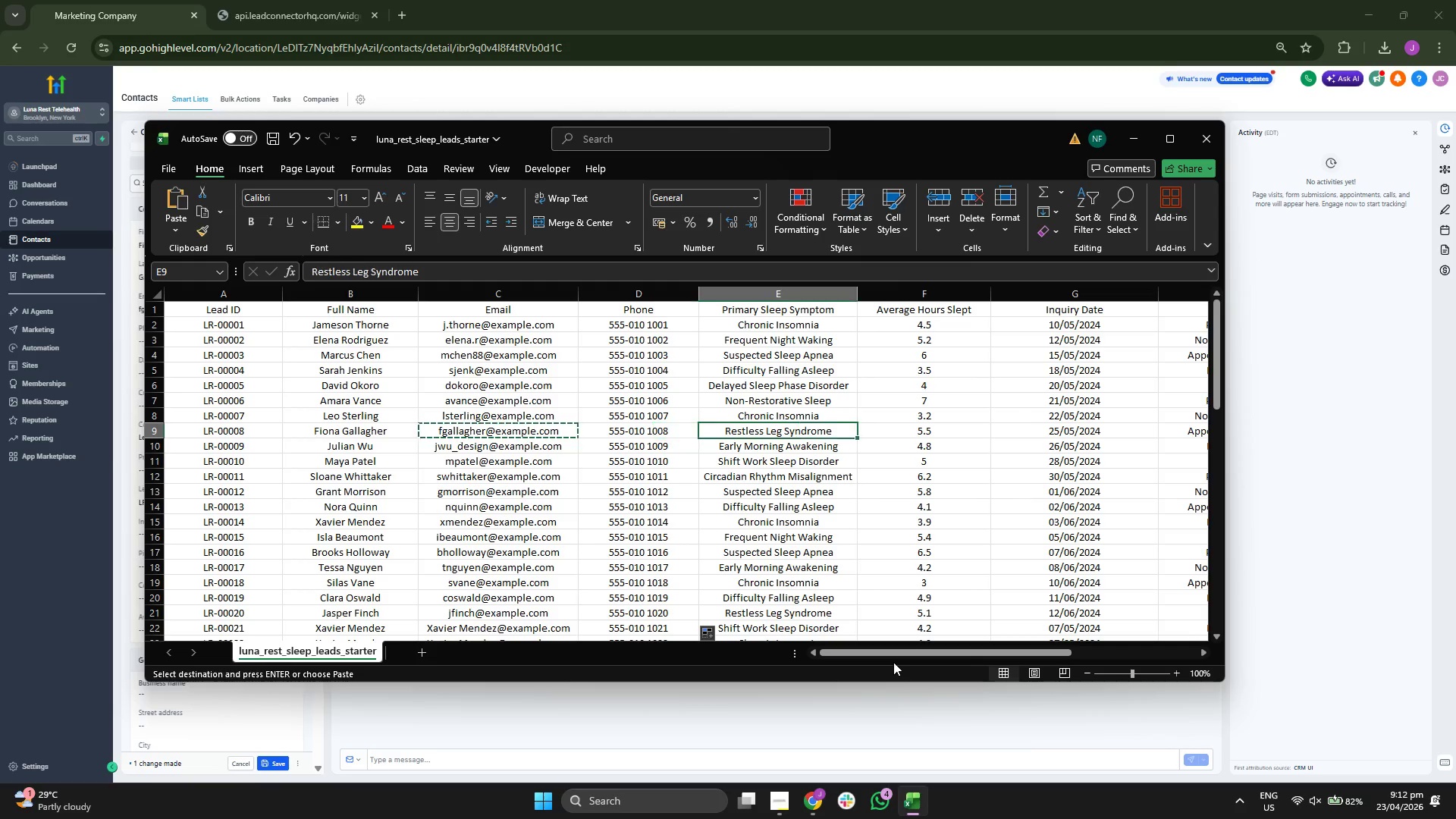 
key(Control+ControlLeft)
 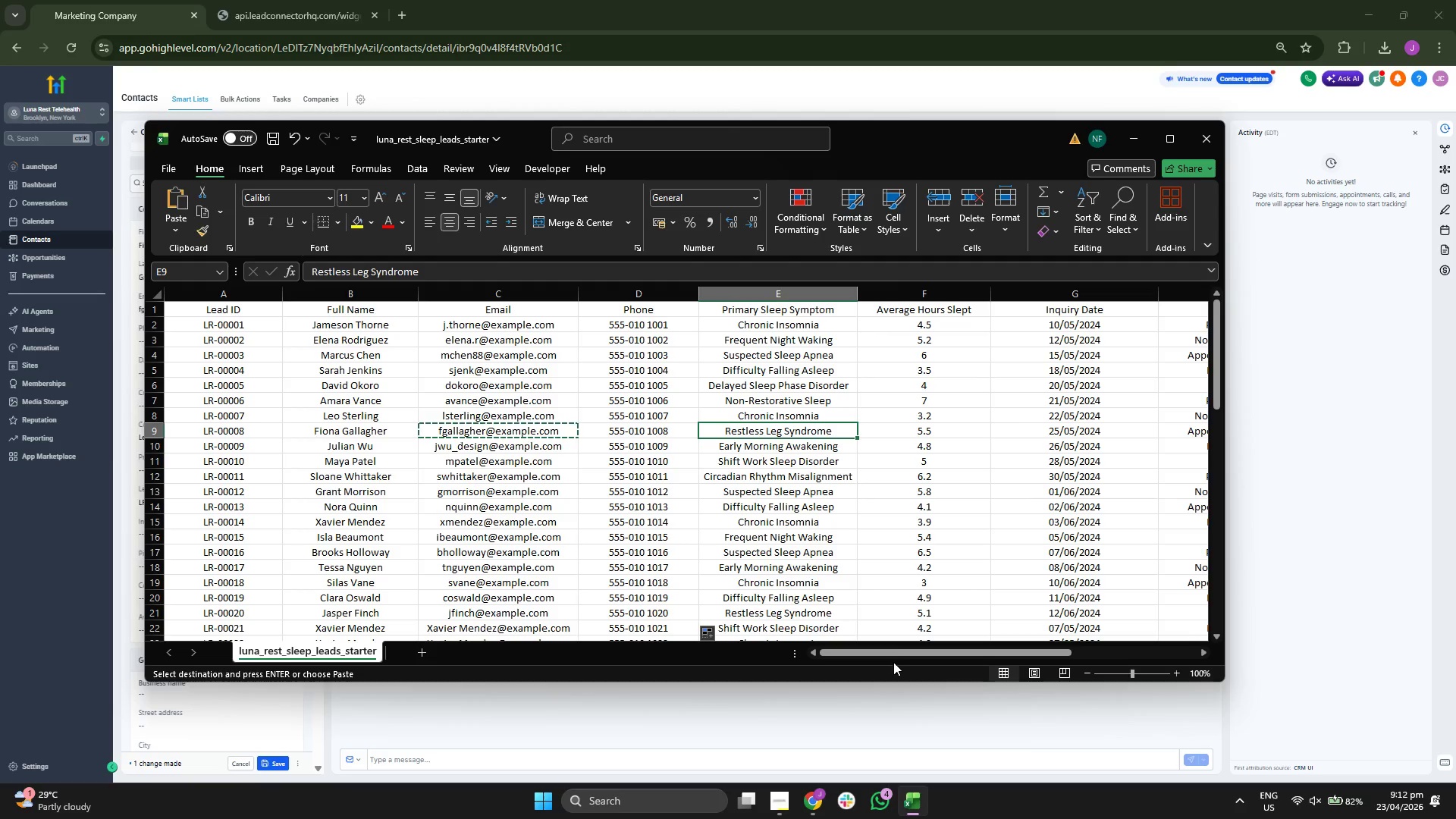 
key(Control+C)
 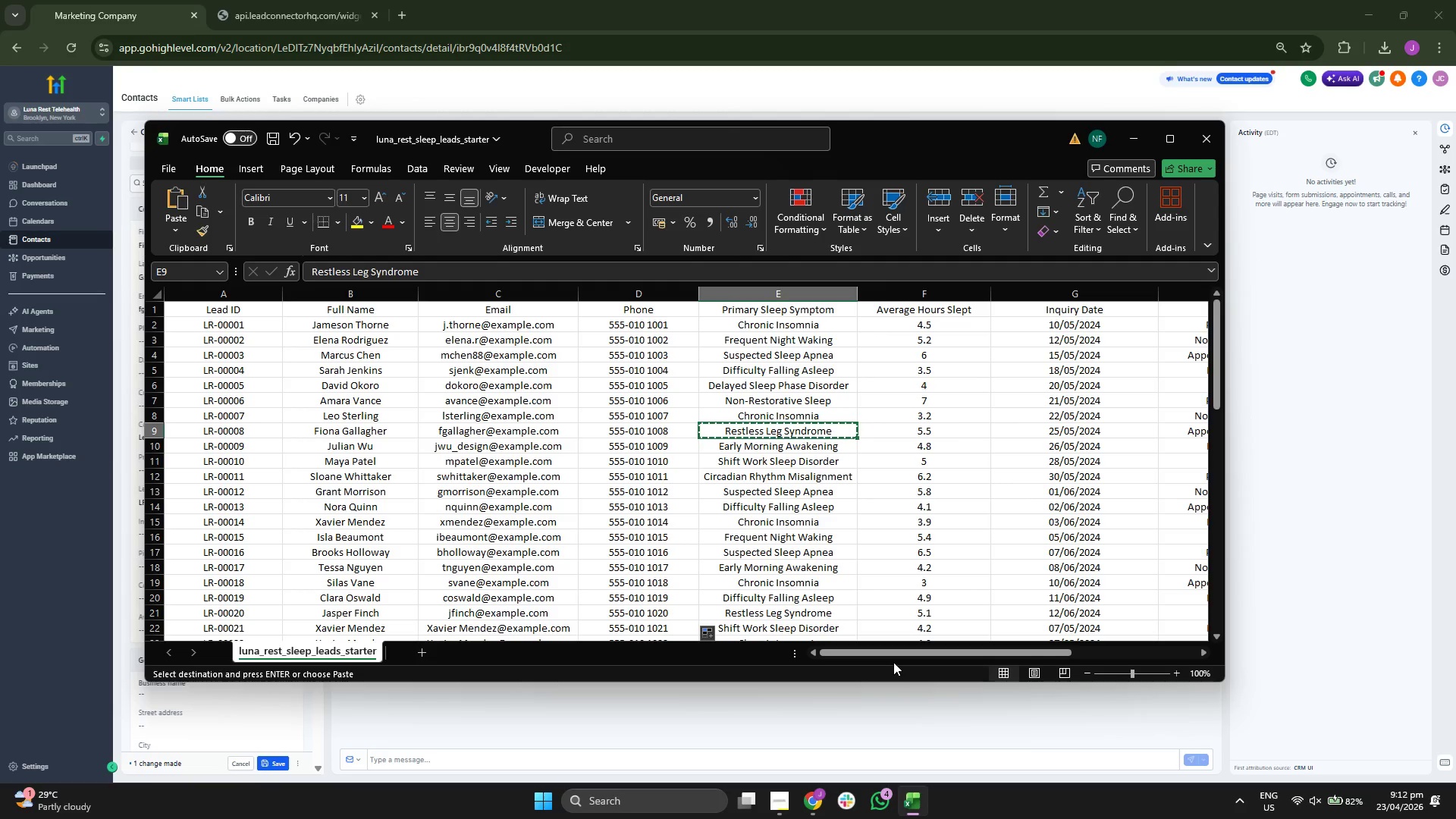 
key(ArrowRight)
 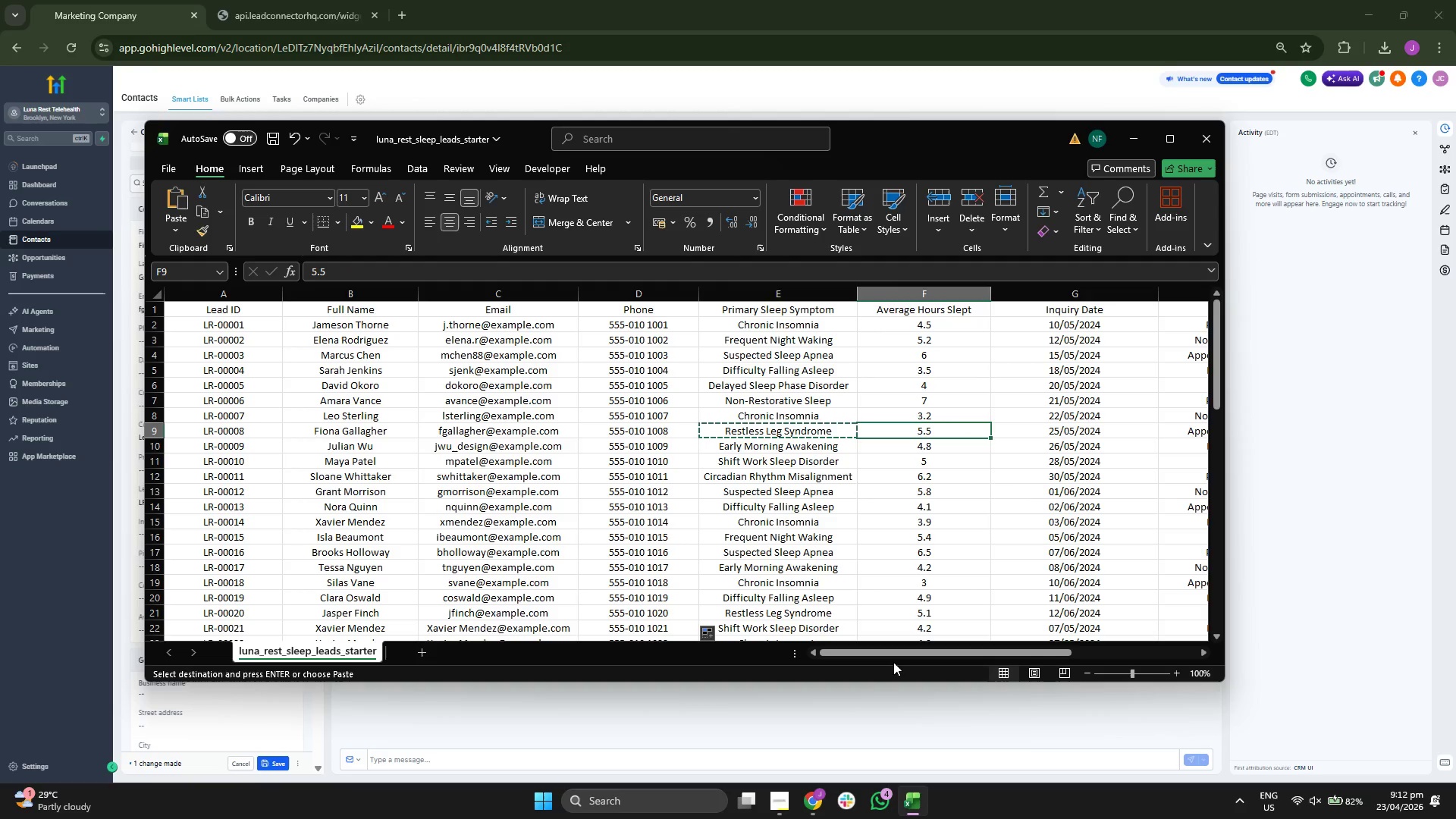 
key(ArrowRight)
 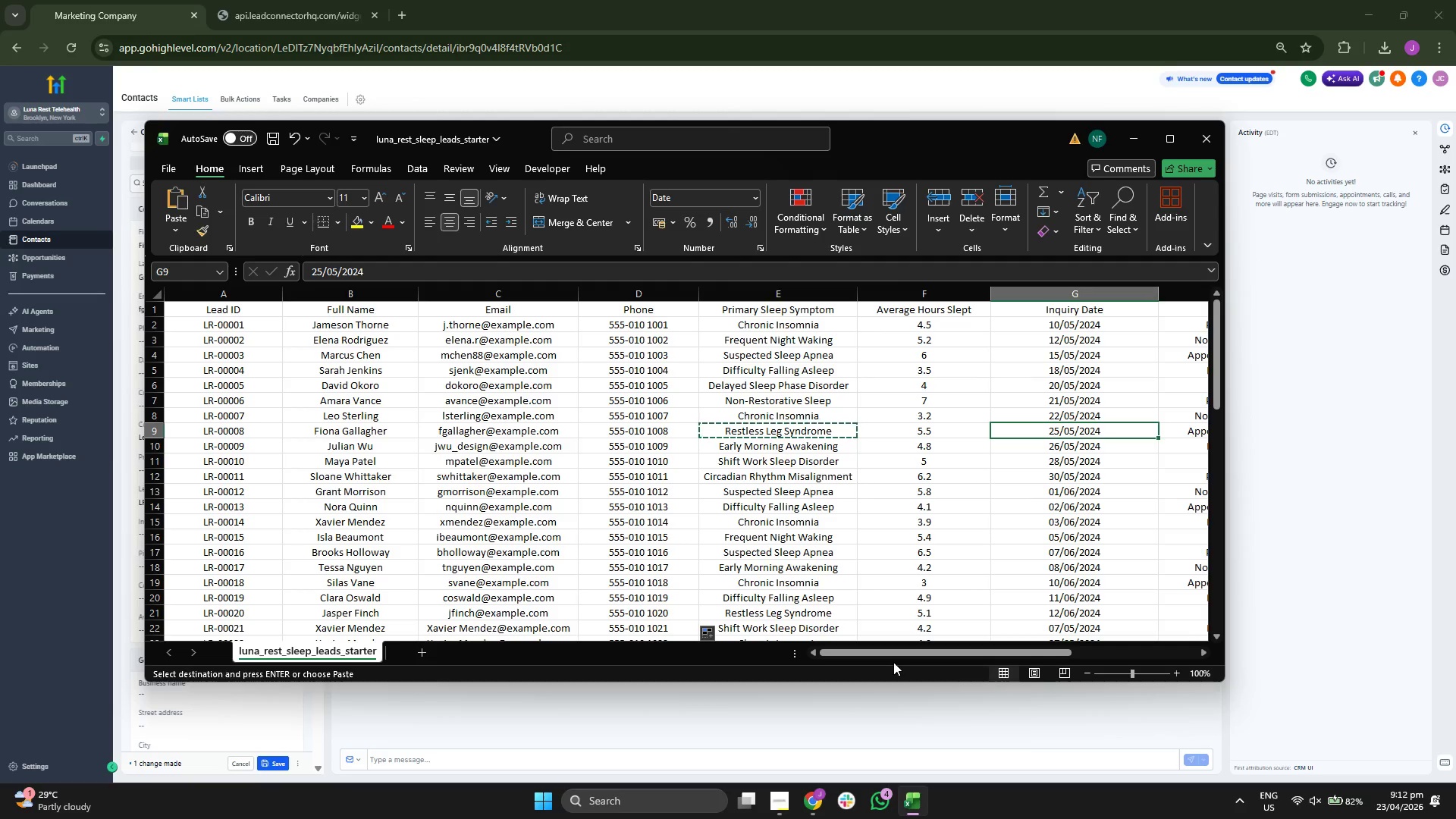 
key(ArrowRight)
 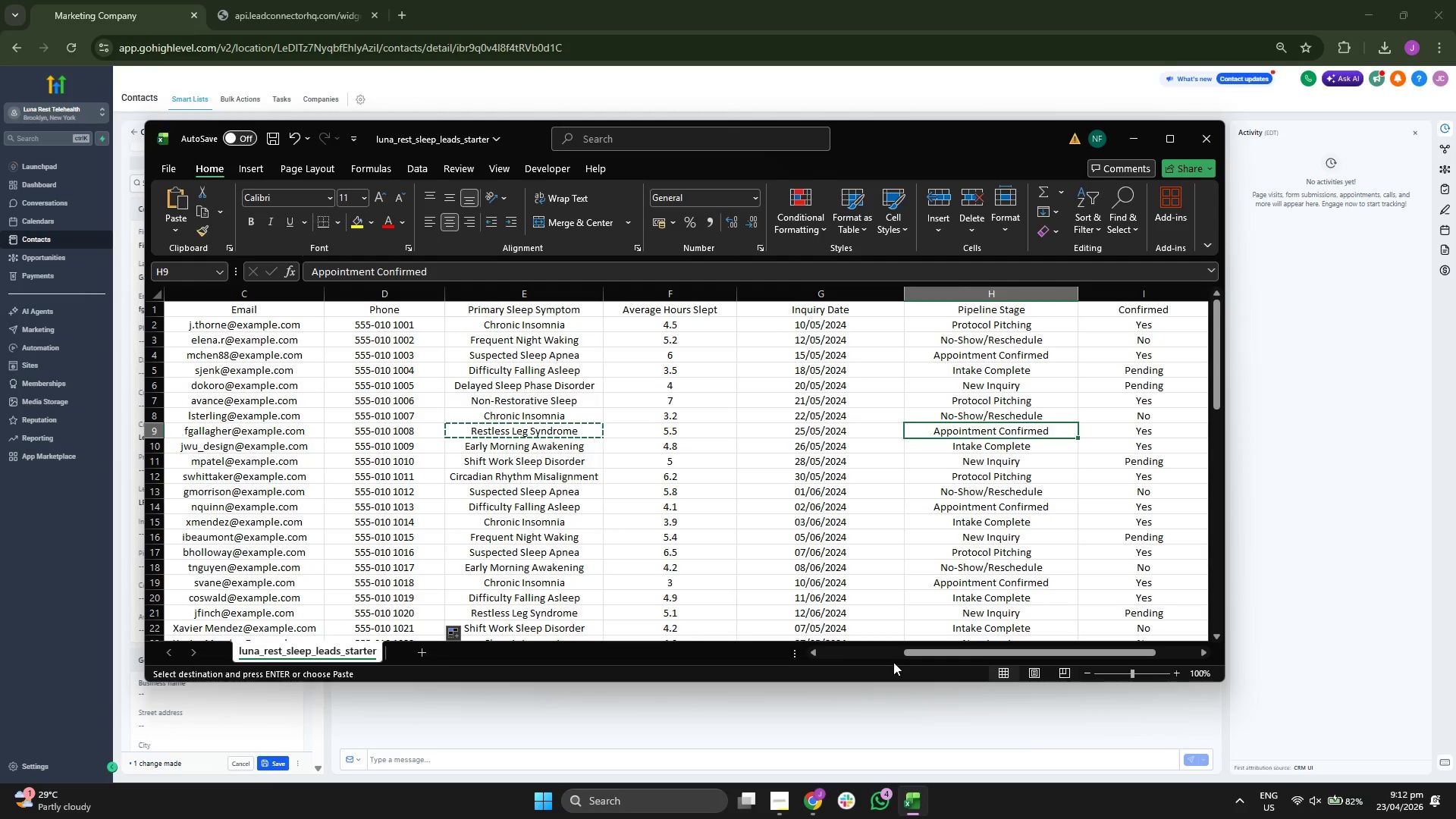 
key(ArrowLeft)
 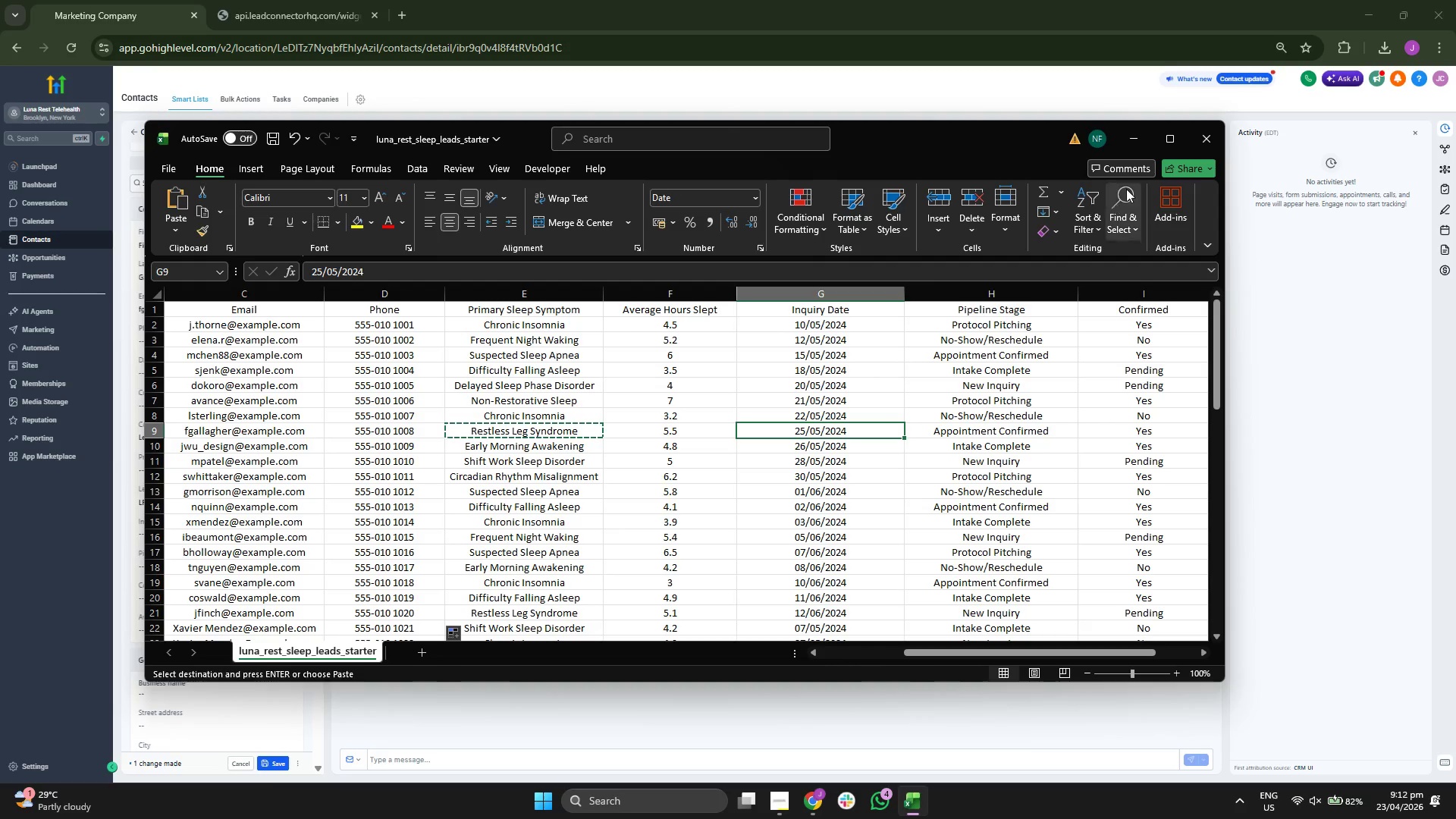 
left_click([1129, 147])
 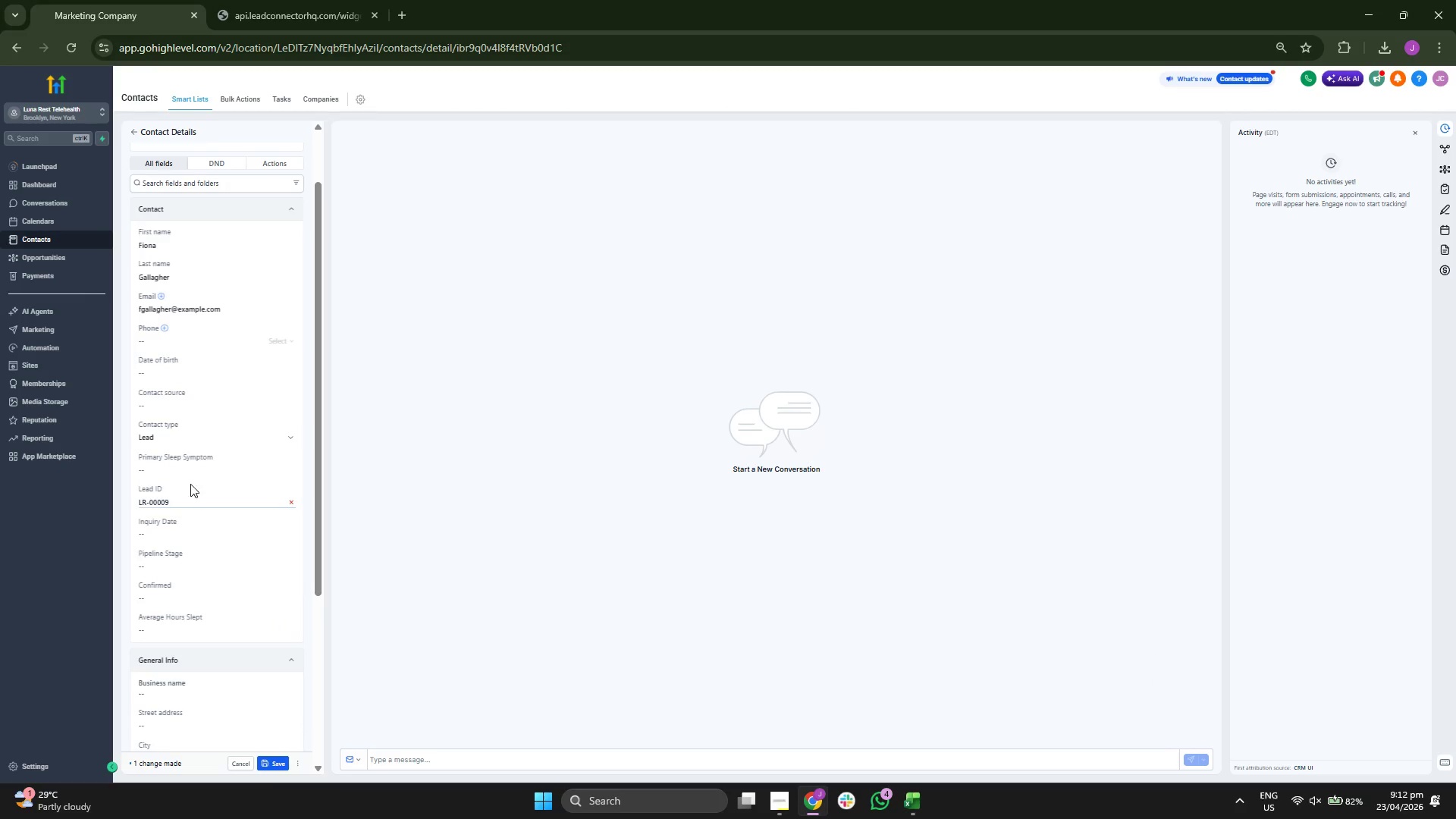 
left_click([194, 468])
 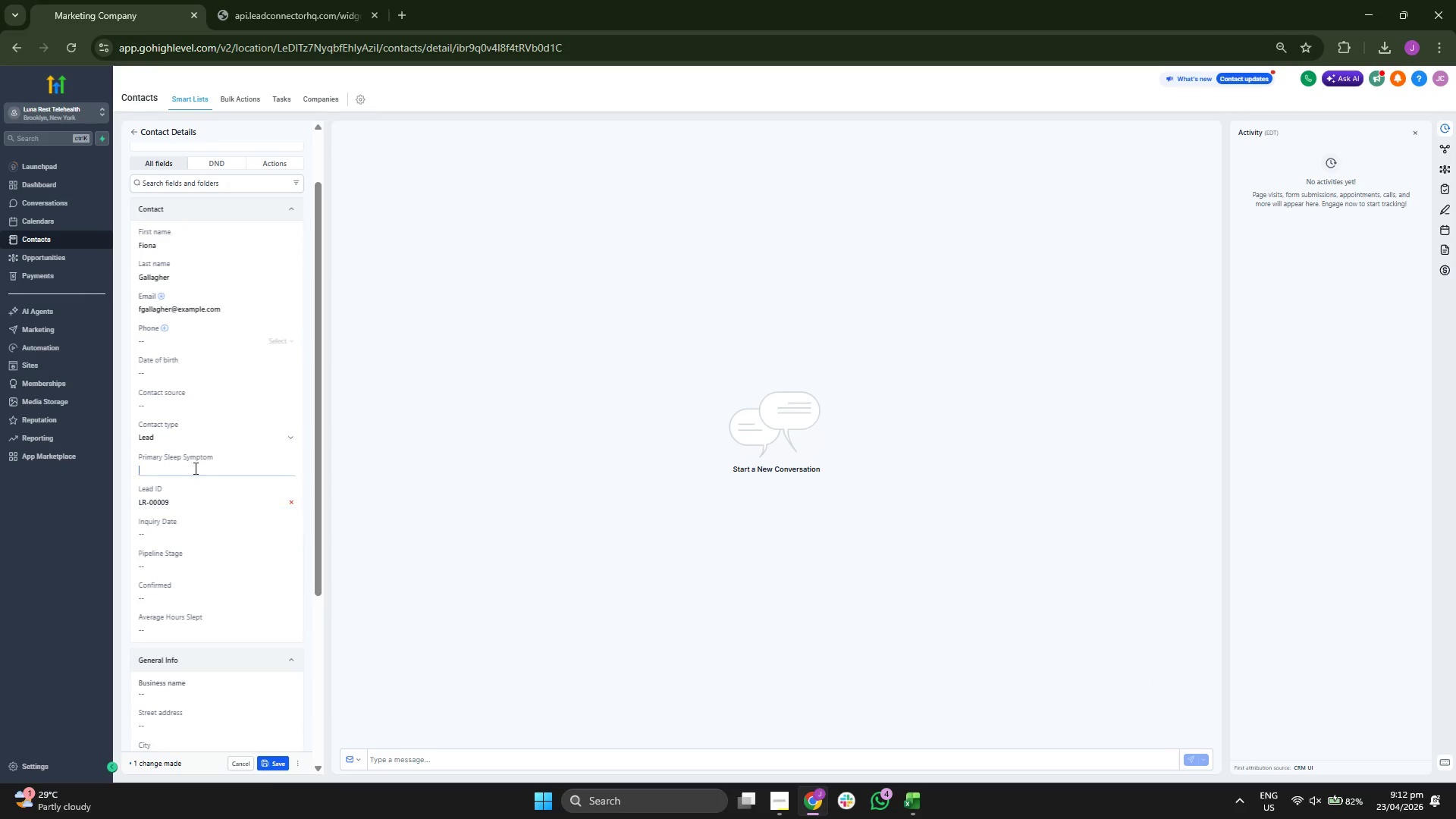 
key(Control+ControlLeft)
 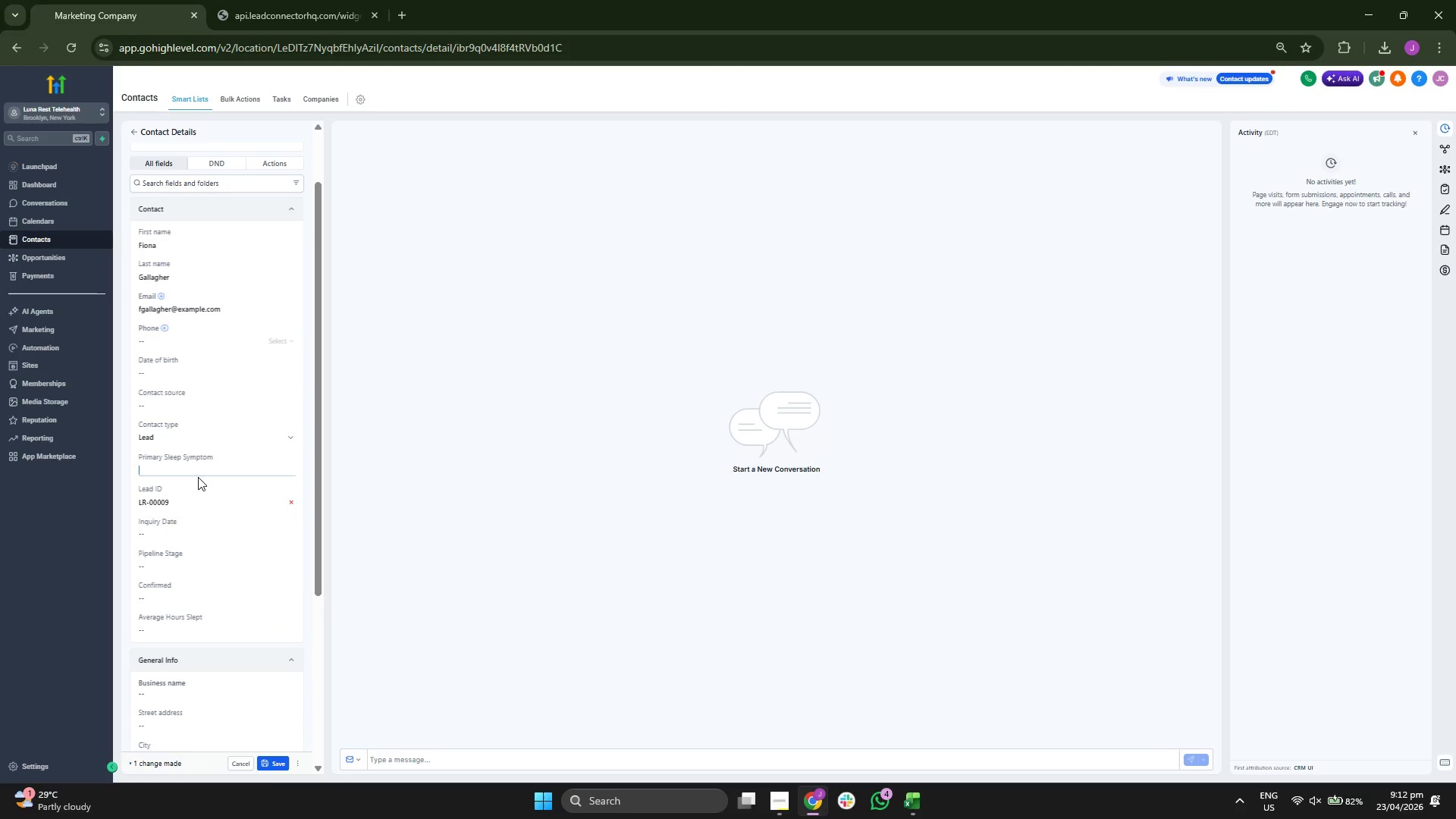 
key(Control+V)
 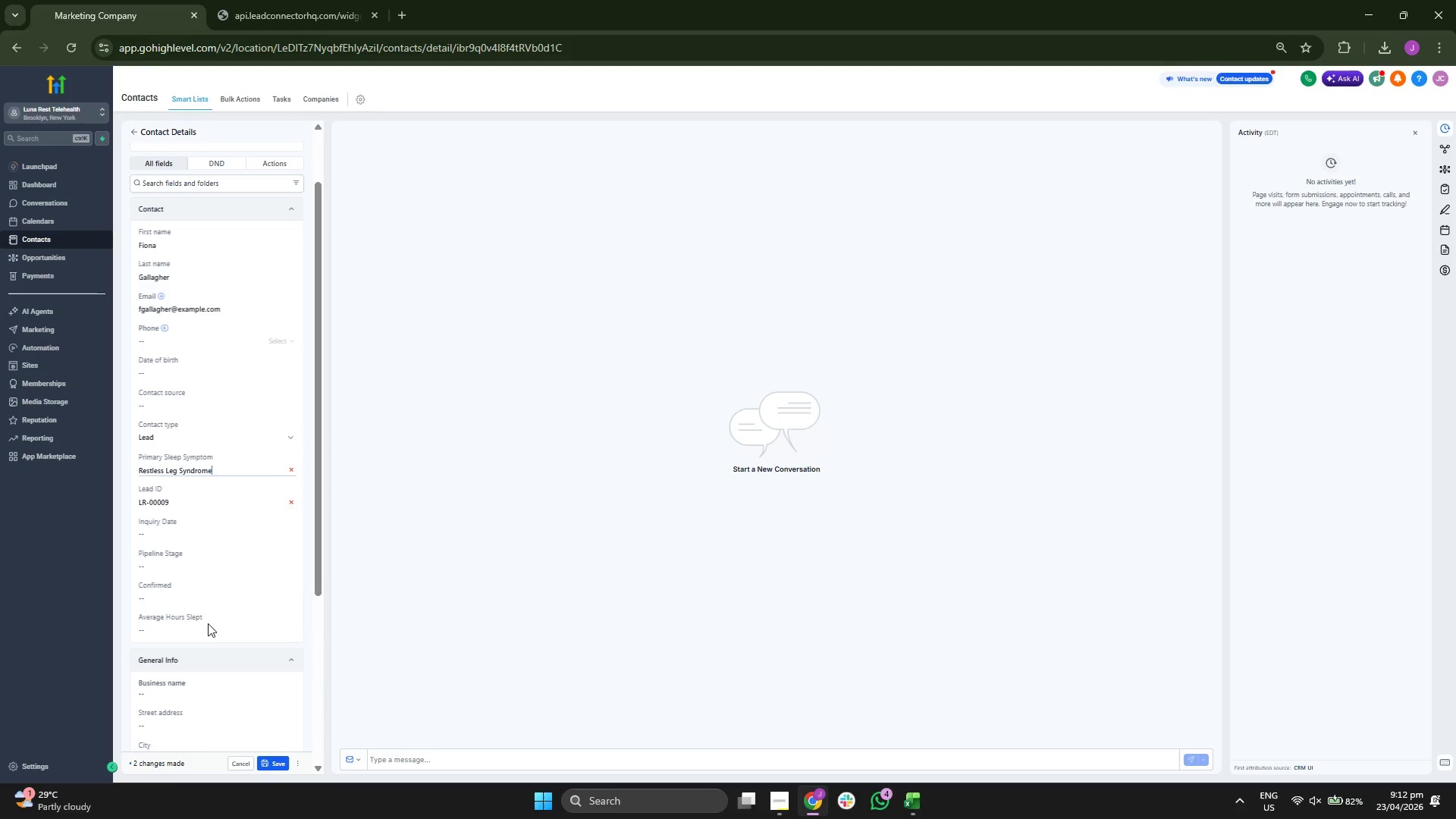 
left_click([209, 633])
 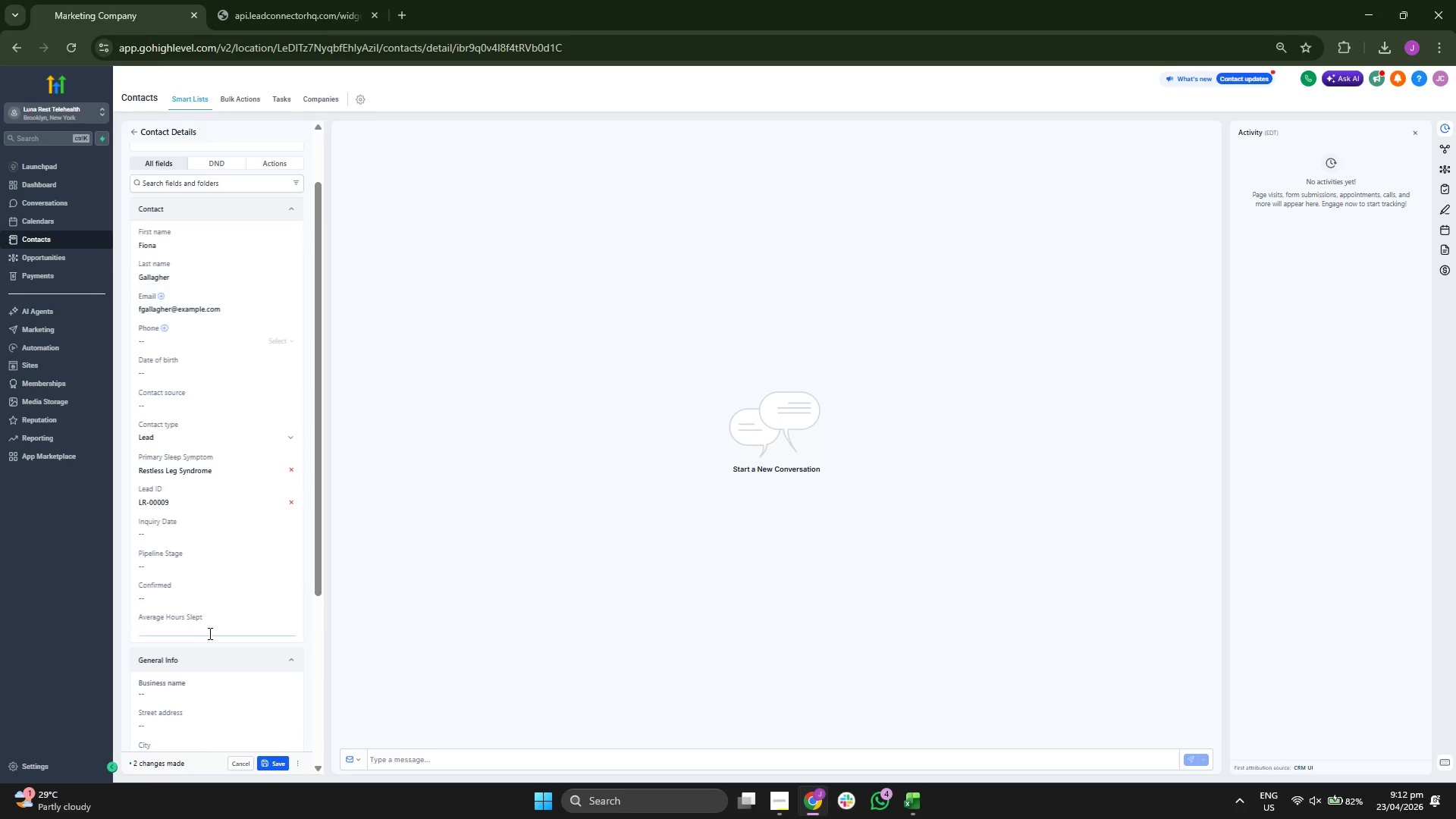 
key(5)
 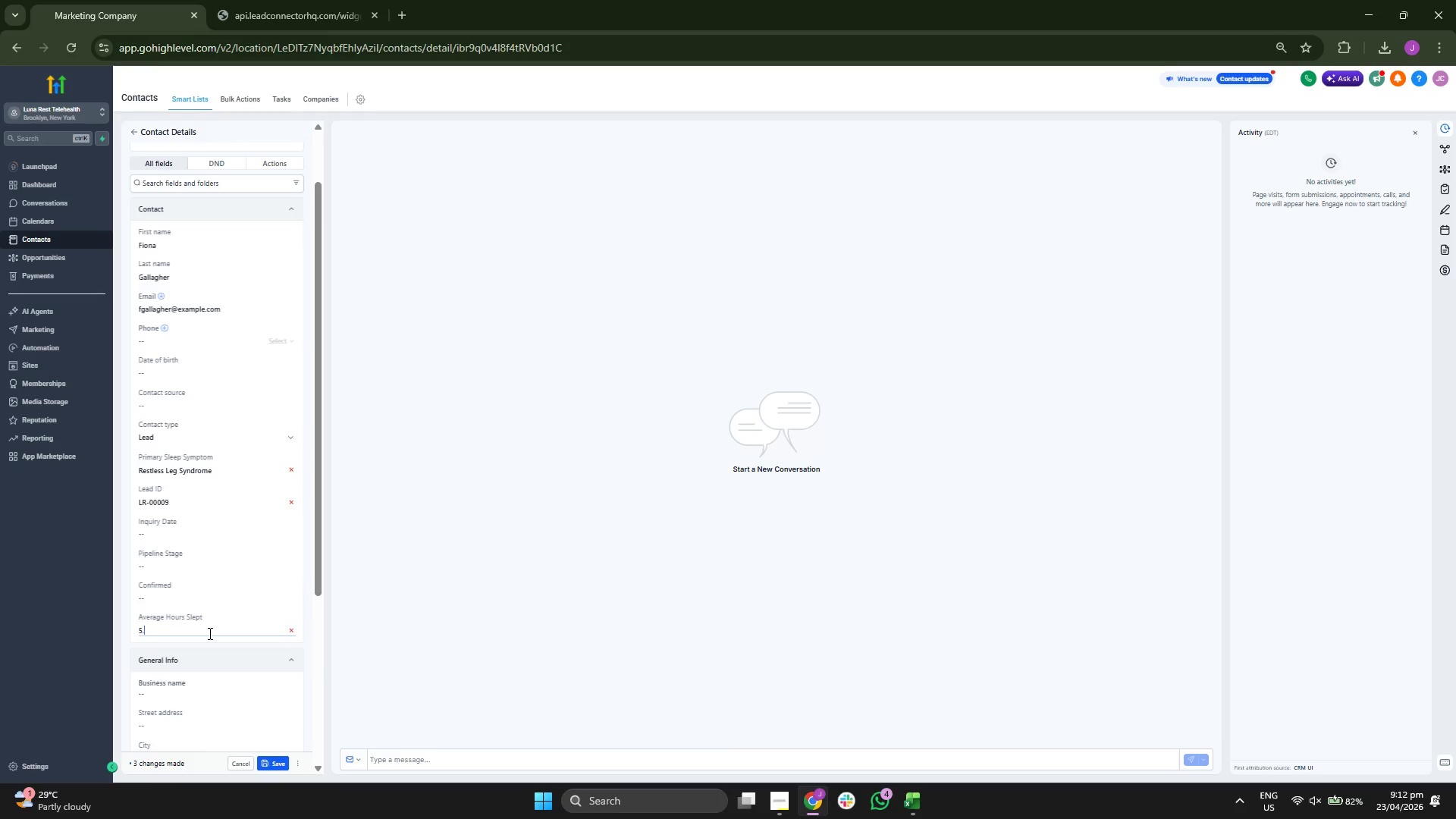 
key(Period)
 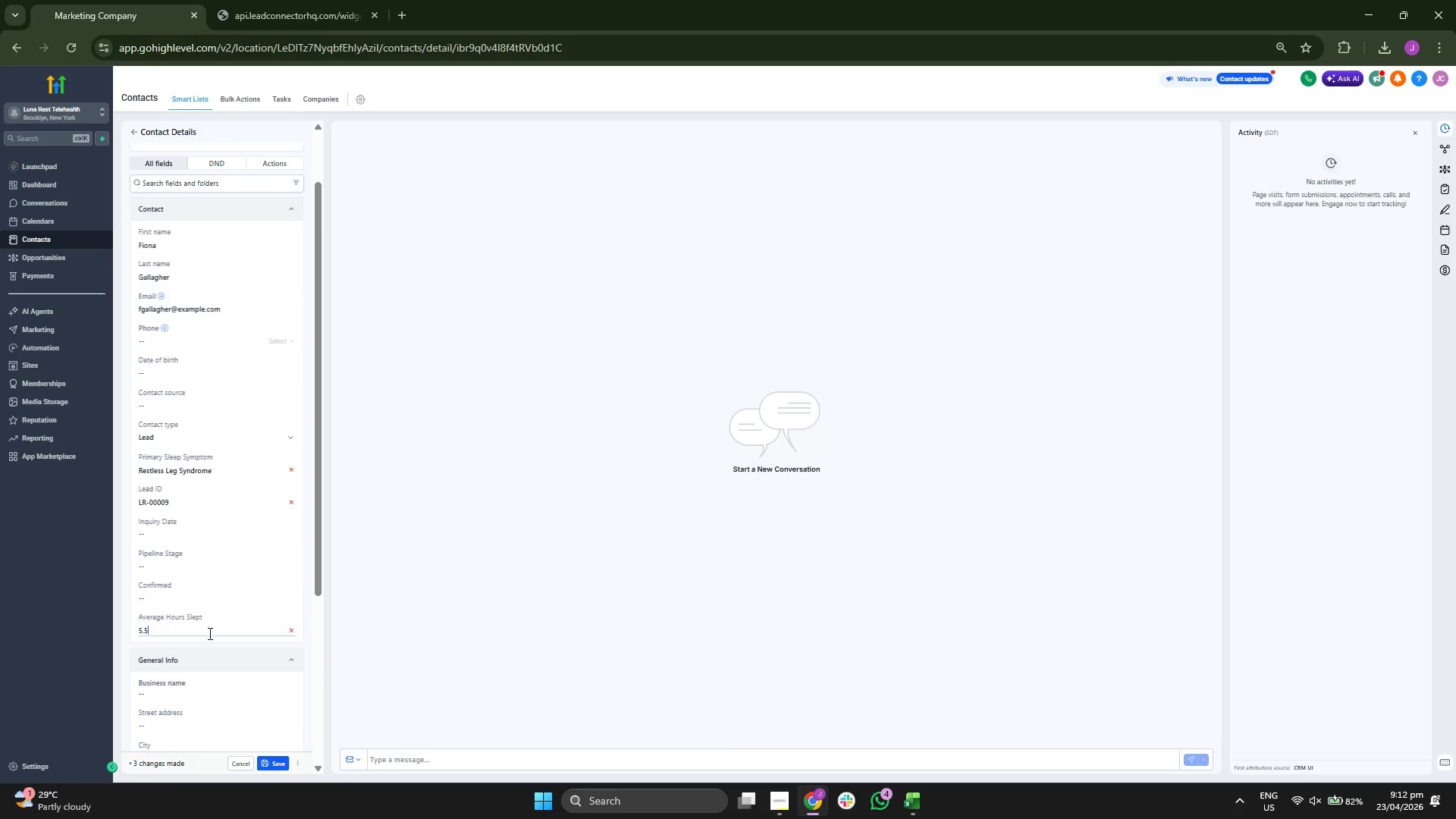 
key(5)
 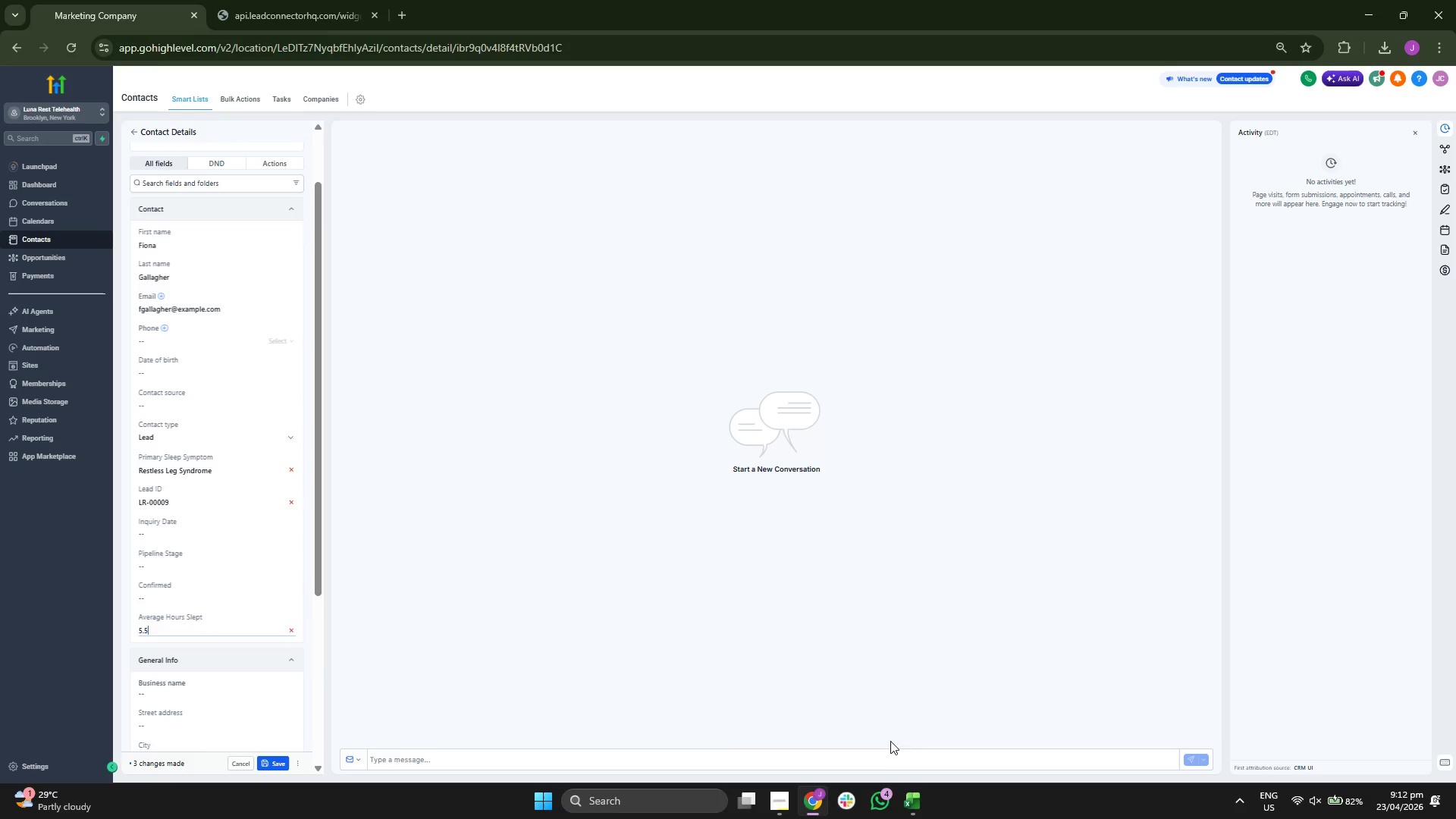 
left_click([905, 793])
 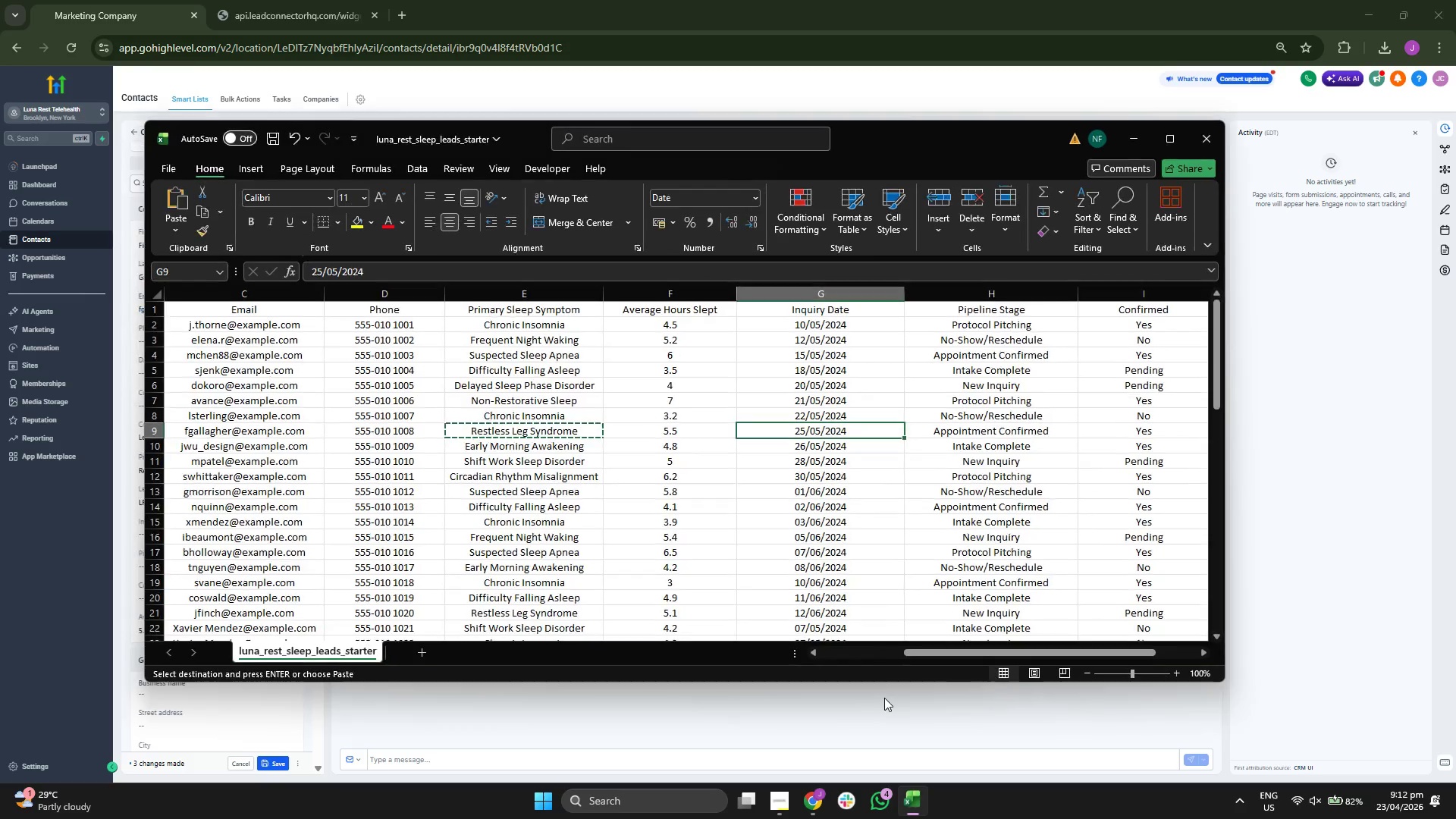 
key(ArrowRight)
 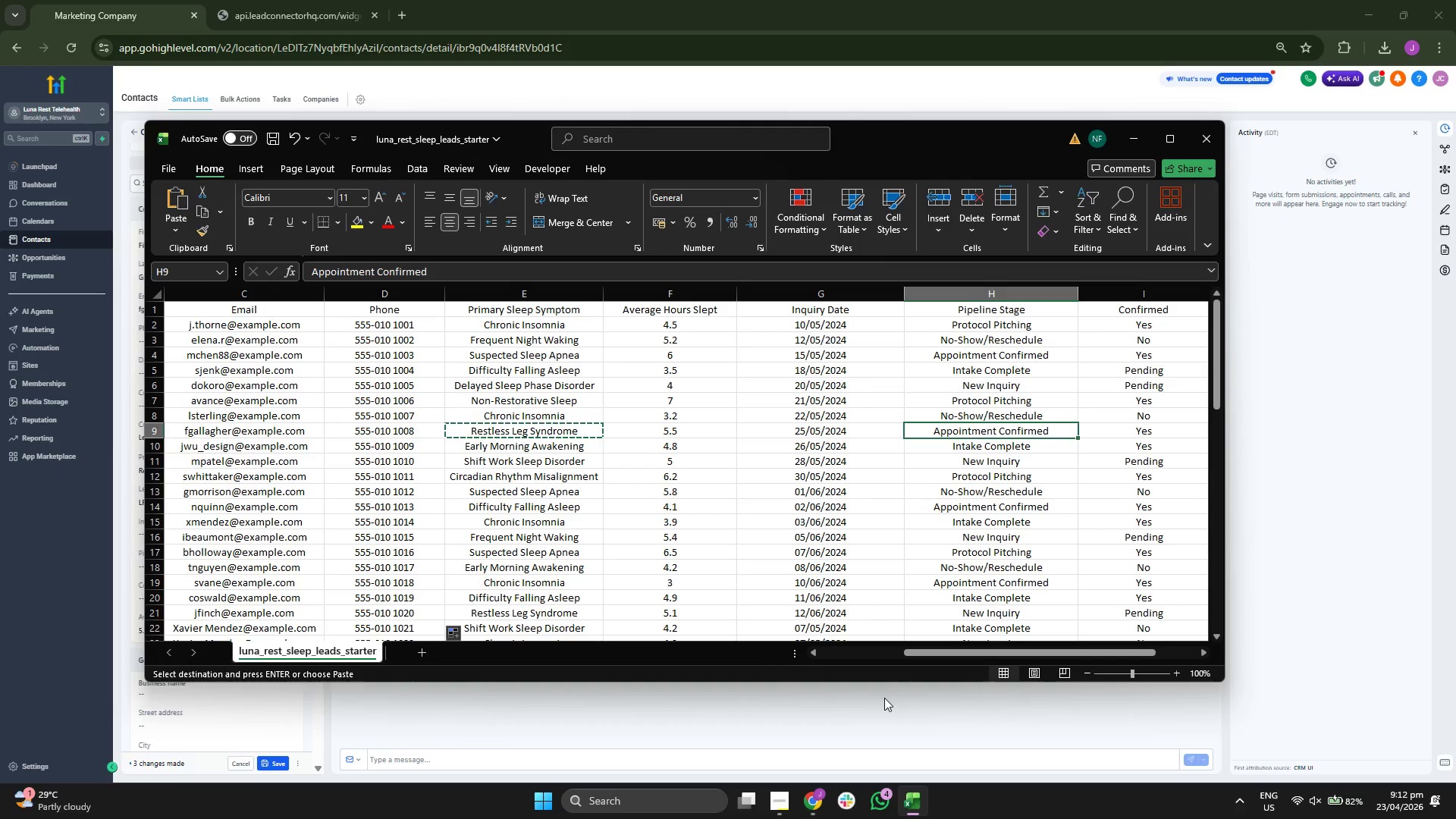 
key(ArrowLeft)
 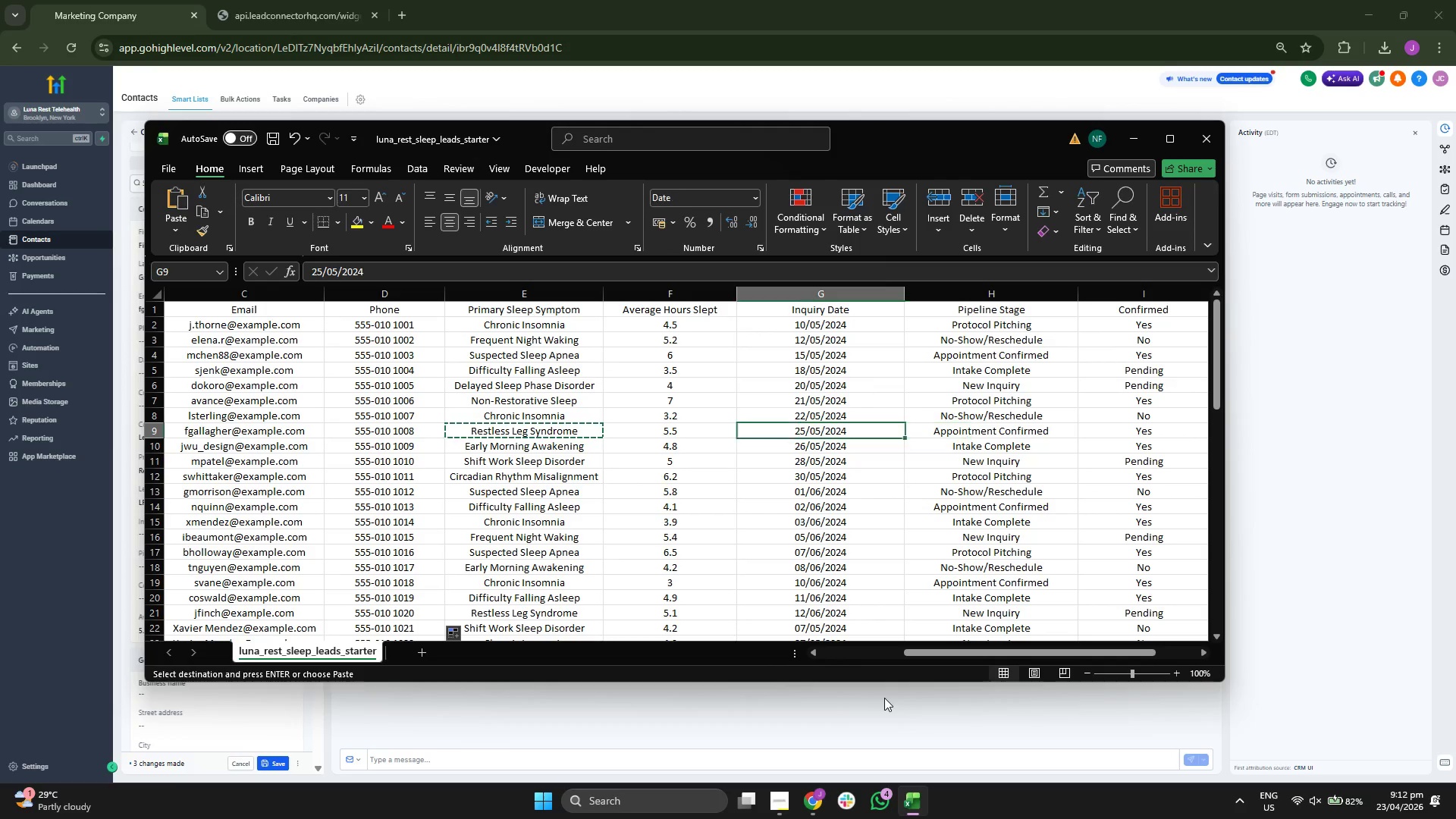 
key(Control+ControlLeft)
 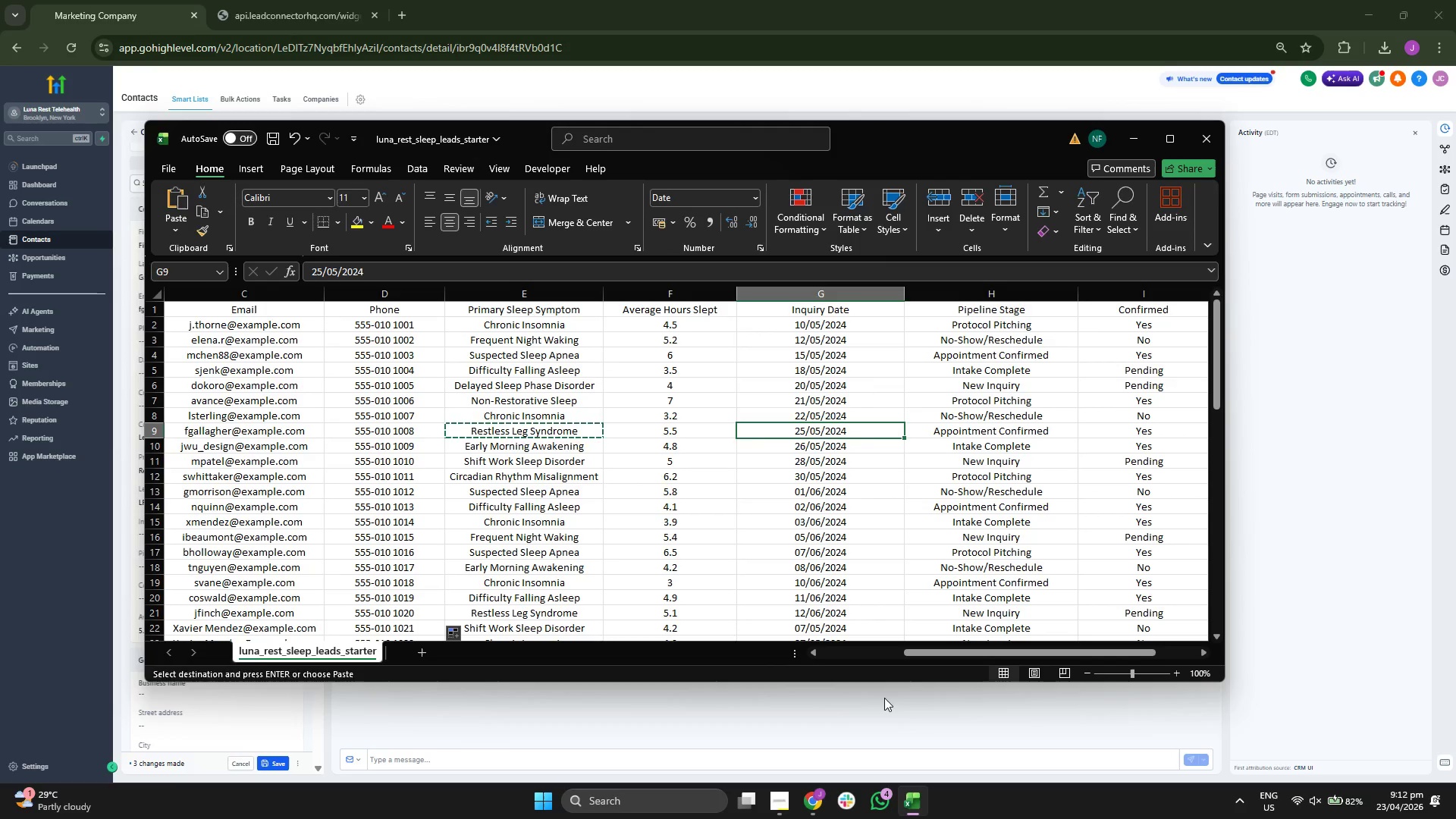 
key(Control+C)
 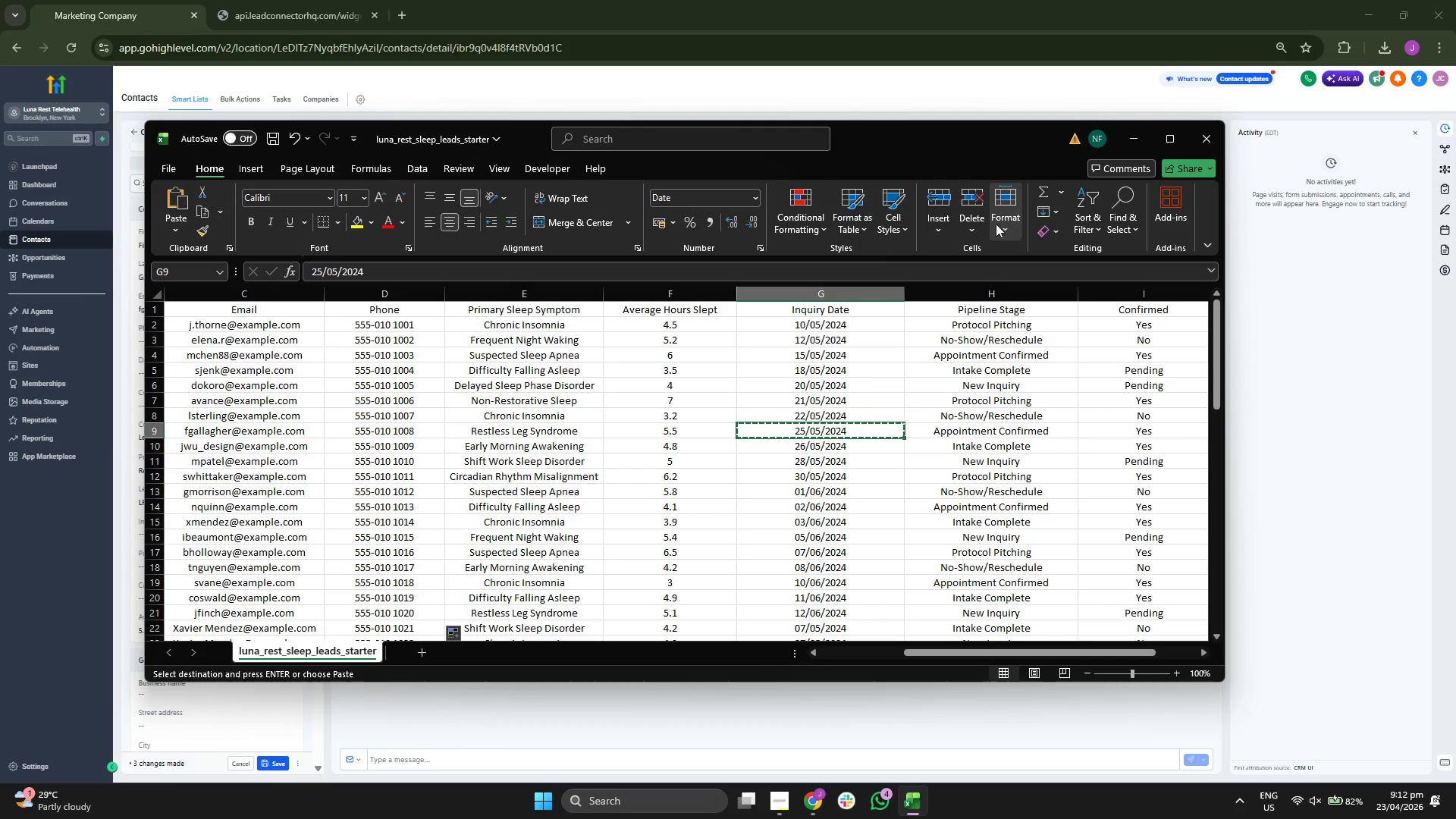 
left_click([1122, 137])
 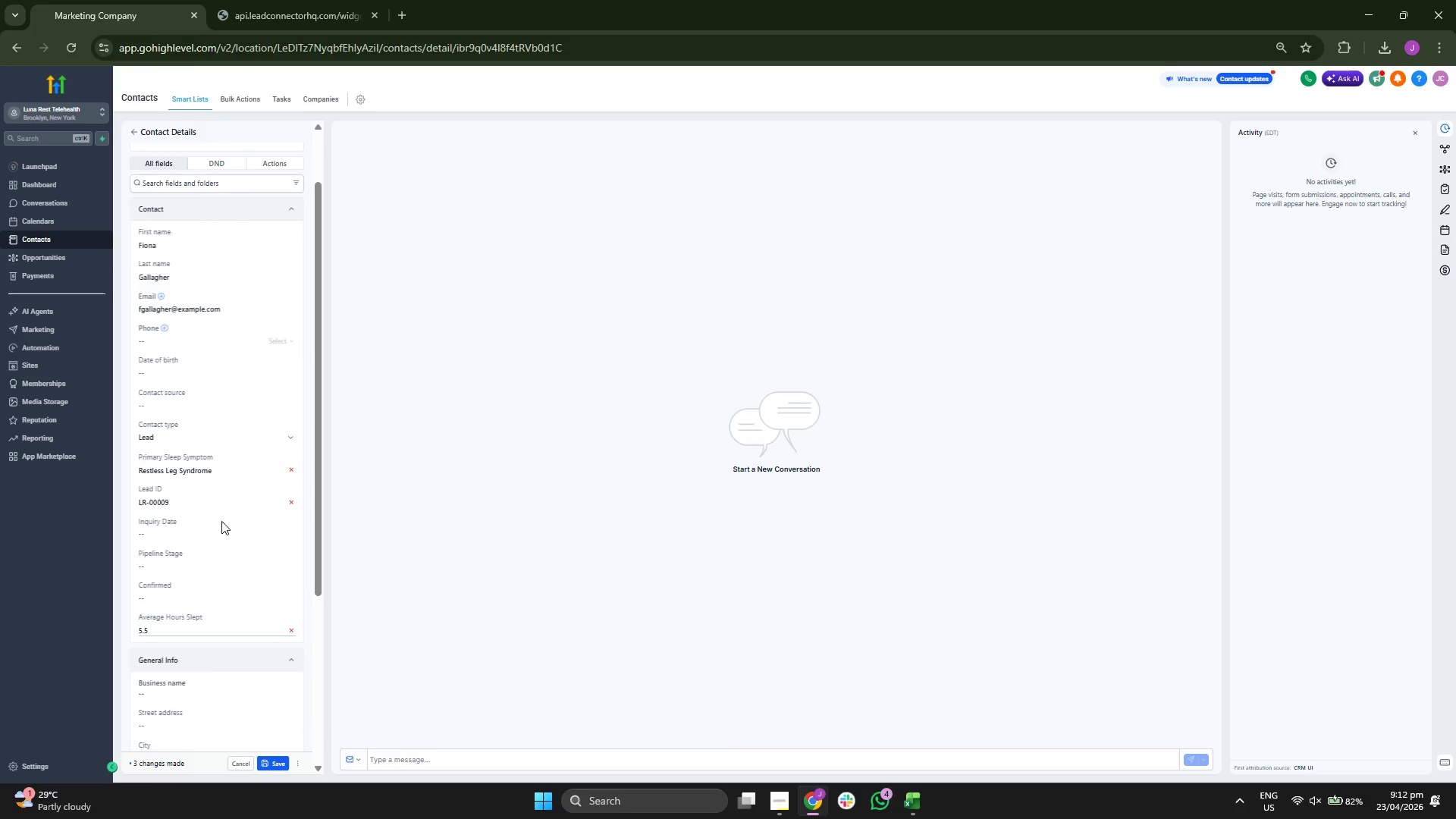 
left_click([220, 531])
 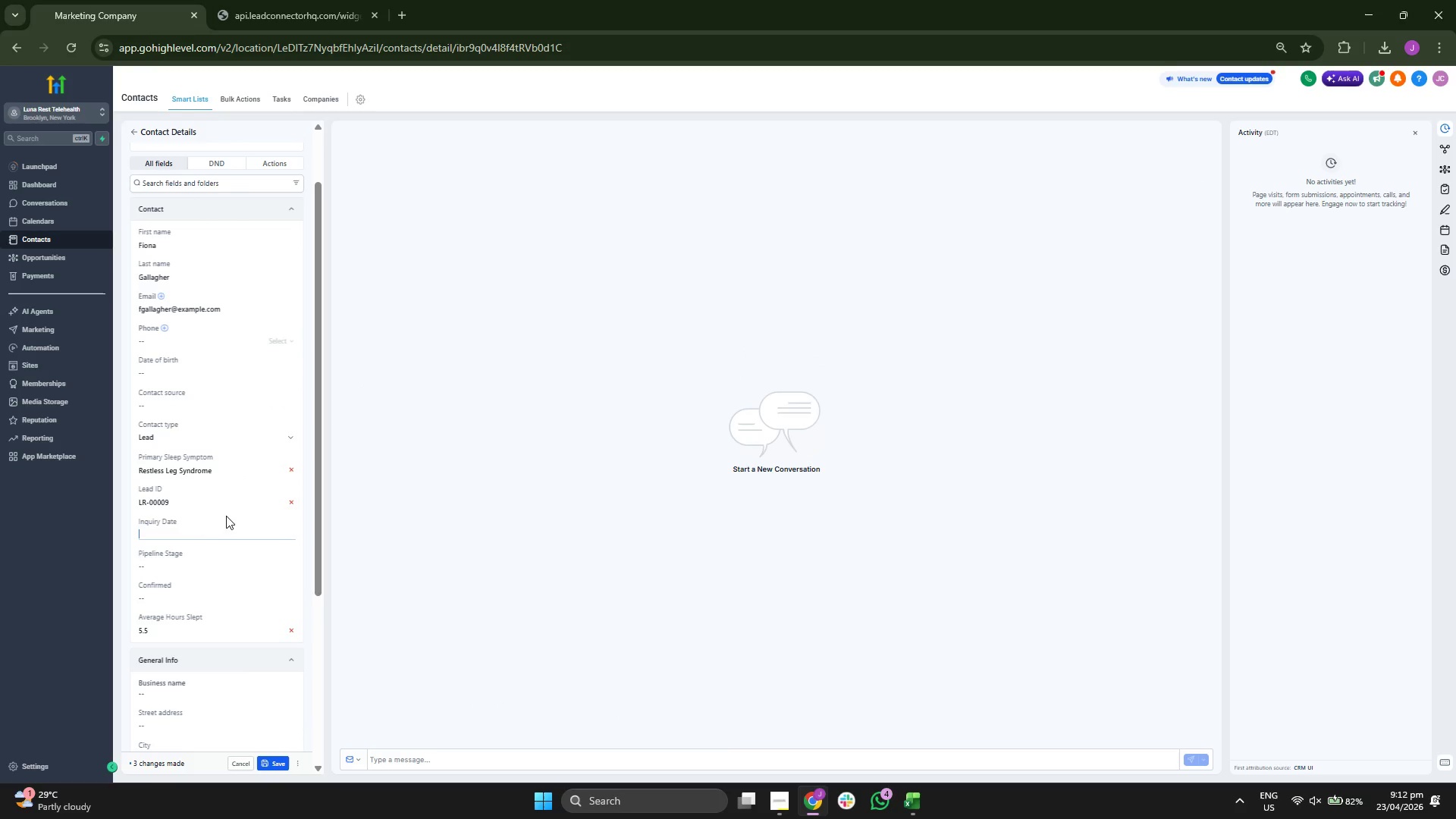 
key(Control+ControlLeft)
 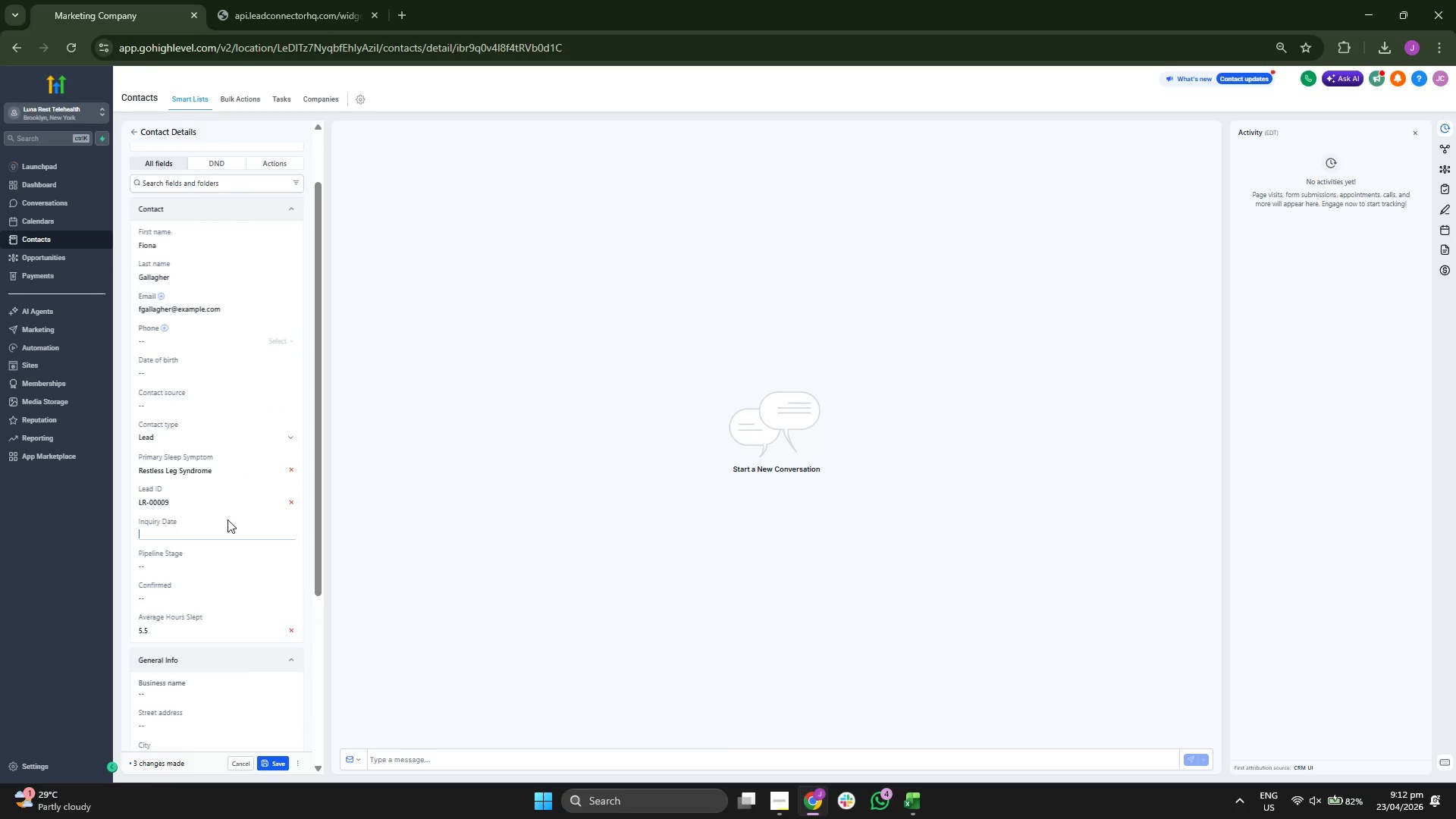 
key(Control+V)
 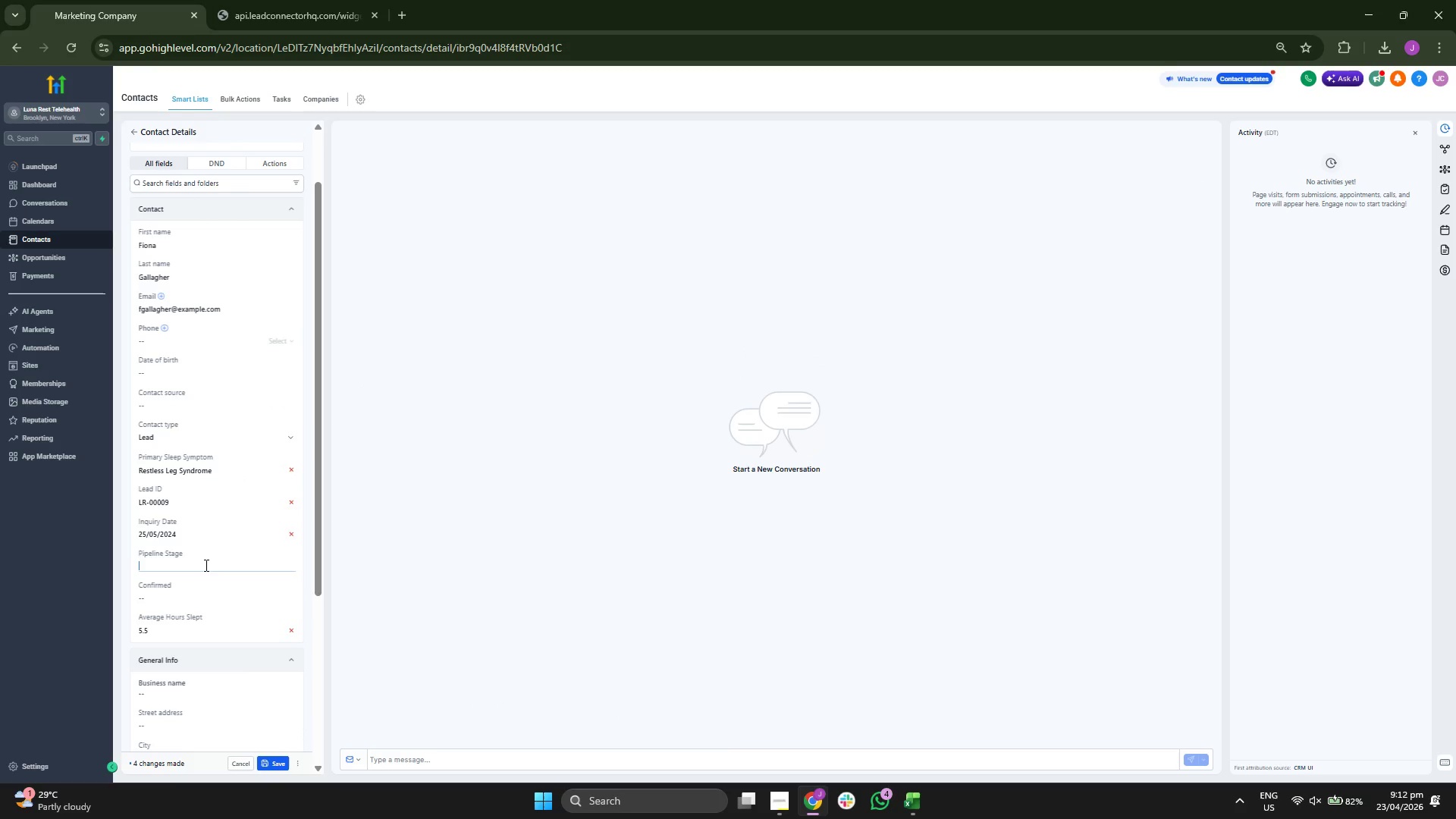 
type(c)
key(Backspace)
type(a)
key(Backspace)
type(Appoing)
key(Backspace)
type(tment Confirmed)
 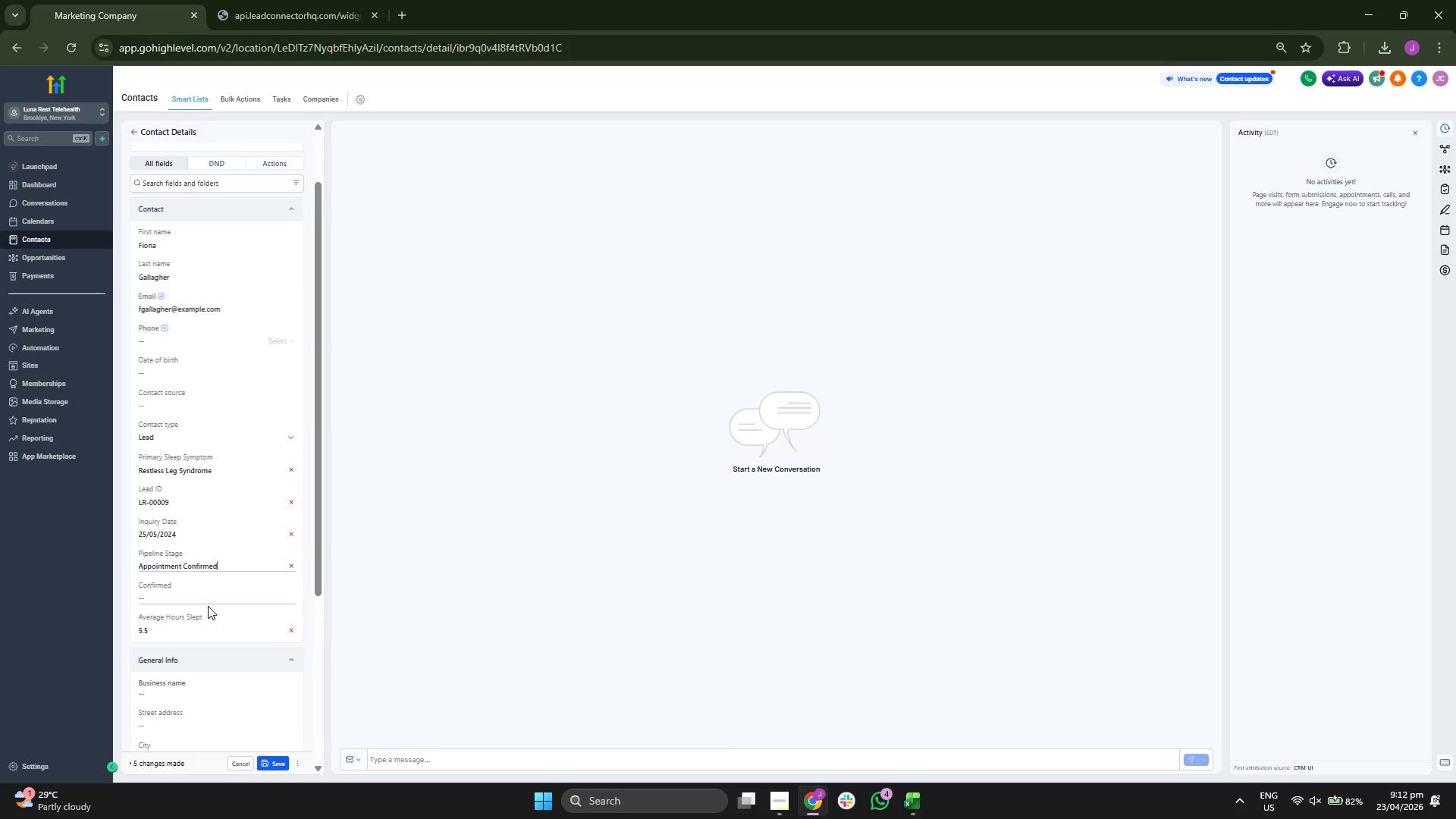 
left_click([220, 588])
 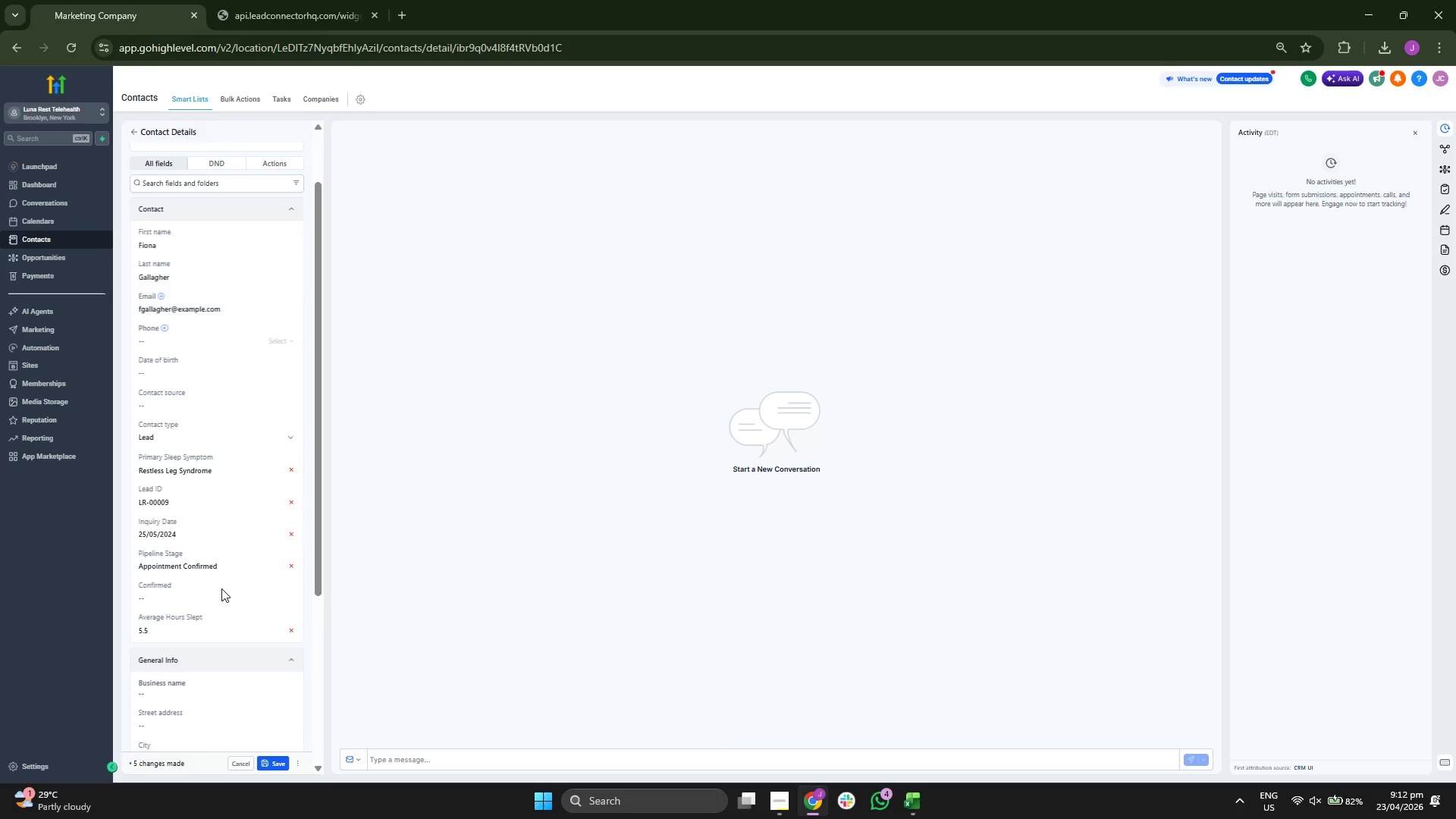 
left_click([221, 592])
 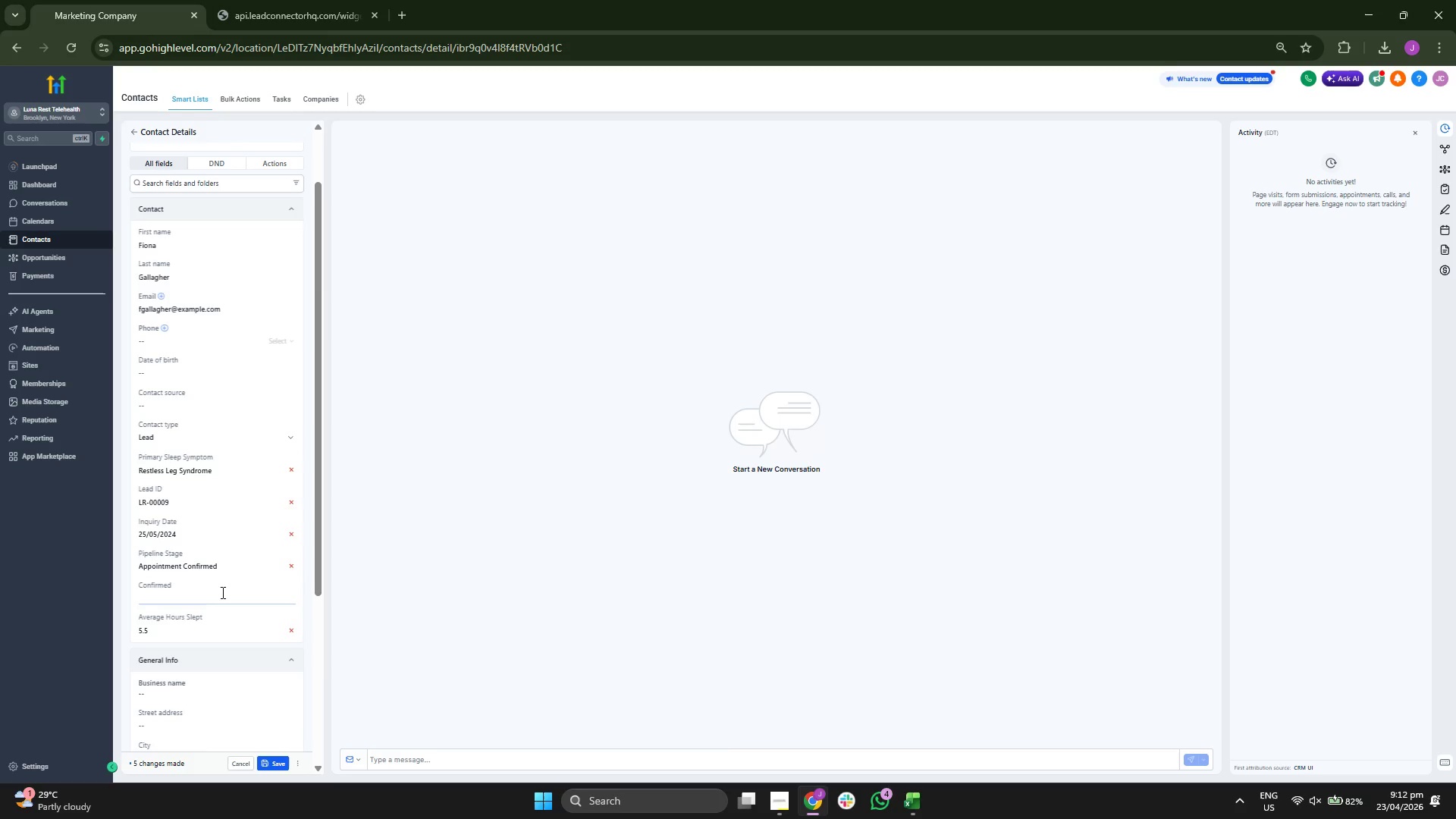 
type(Yes)
 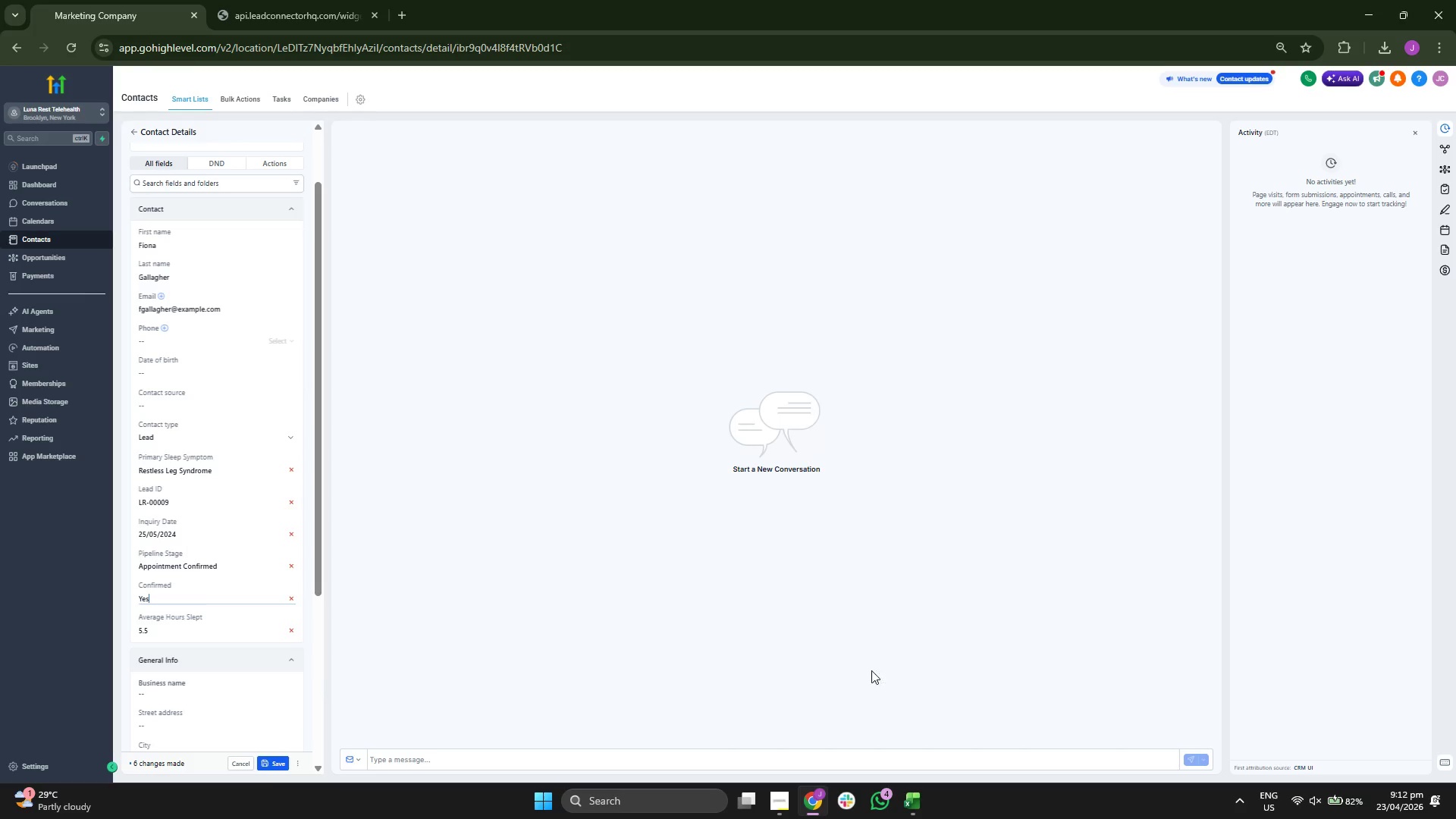 
left_click([915, 797])
 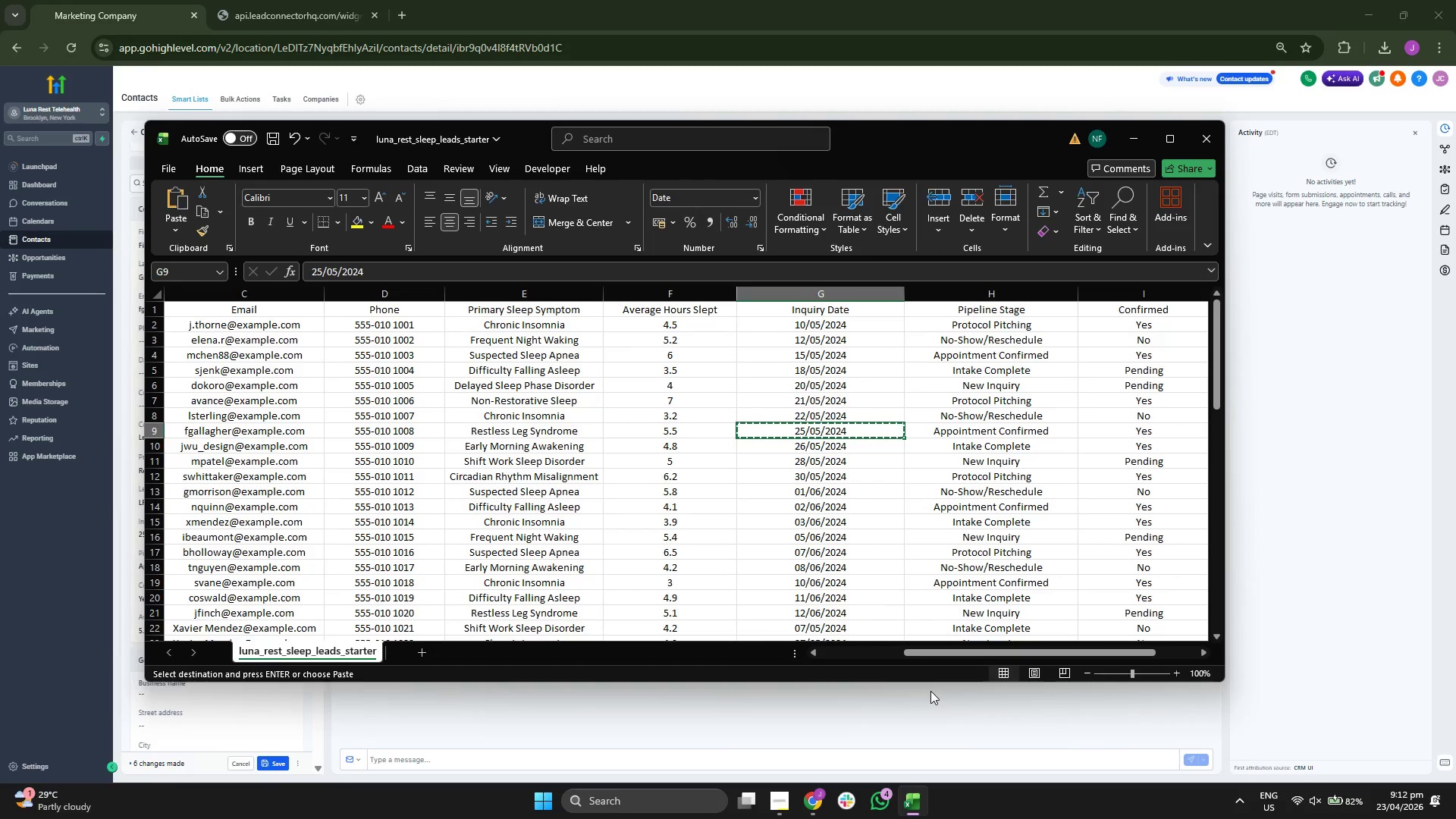 
key(ArrowLeft)
 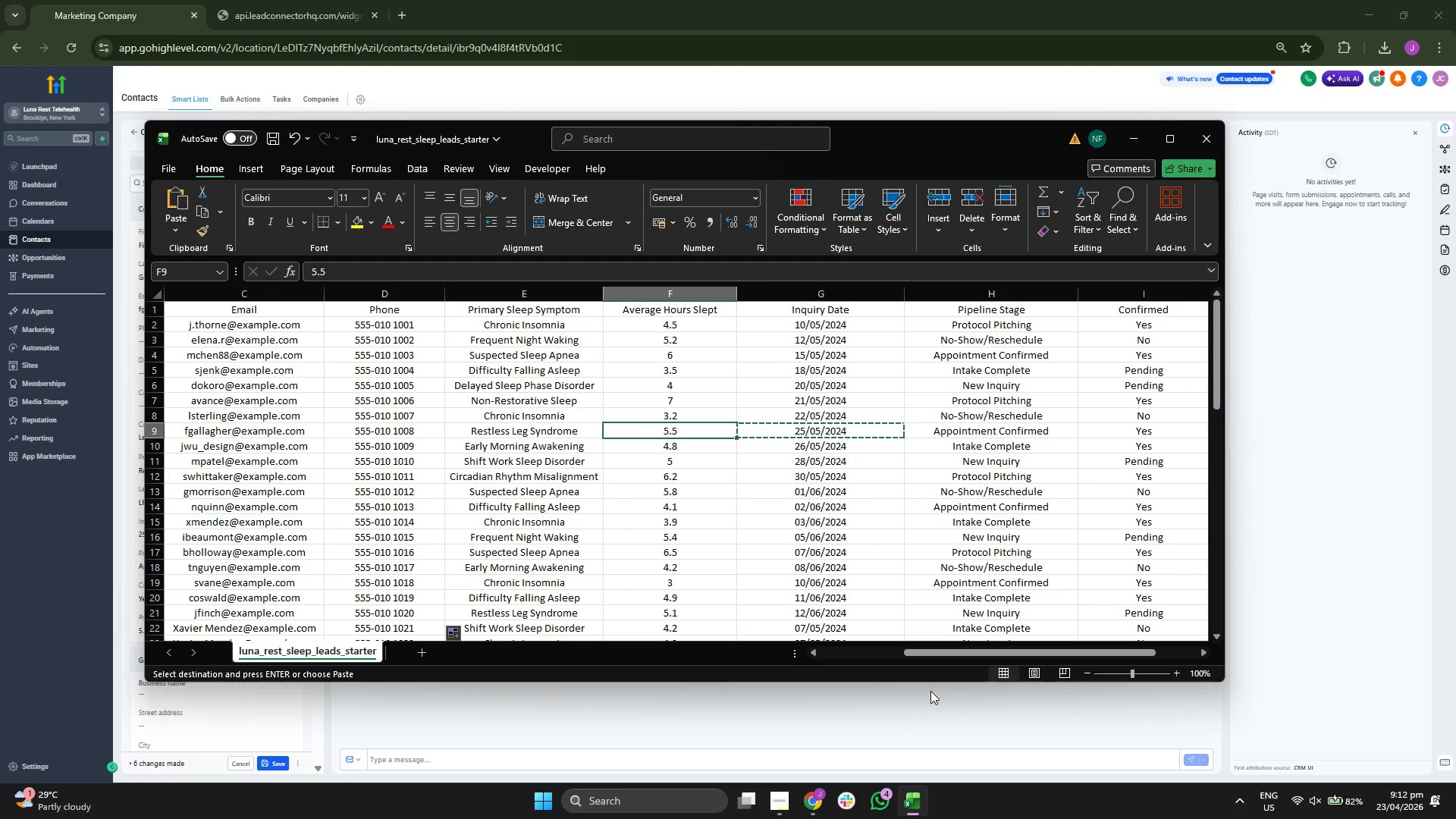 
key(ArrowLeft)
 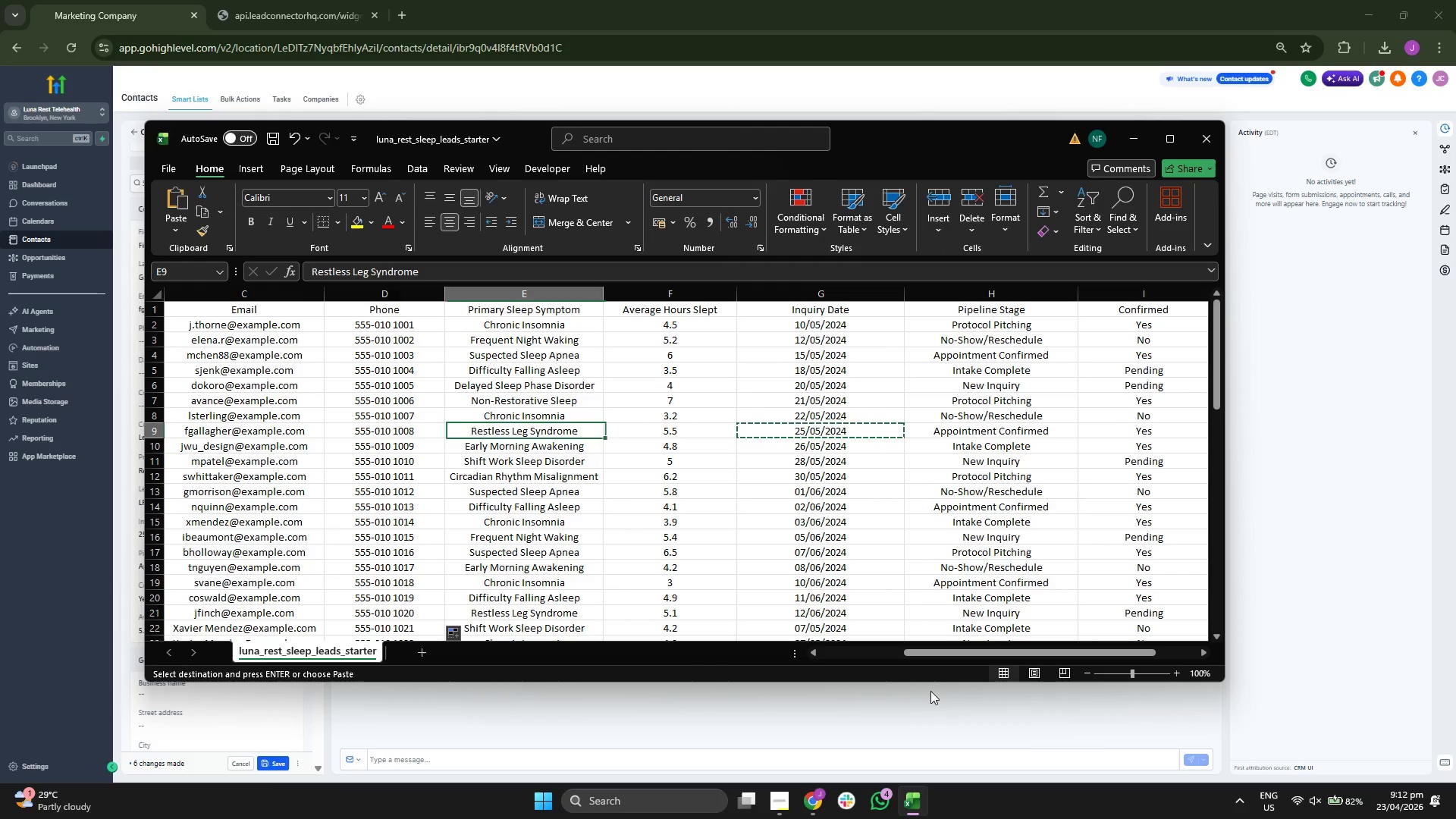 
key(ArrowLeft)
 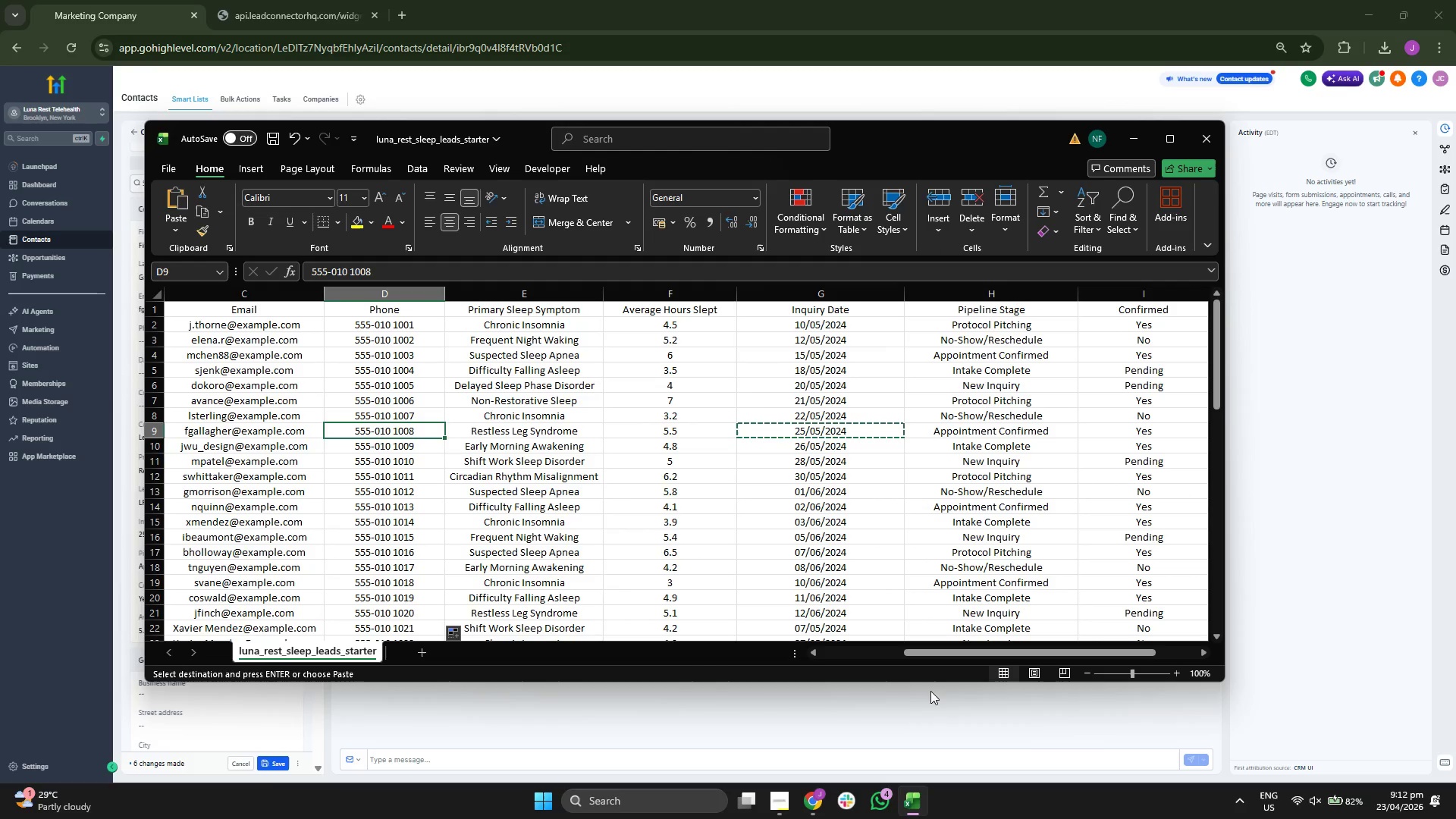 
key(Control+ControlLeft)
 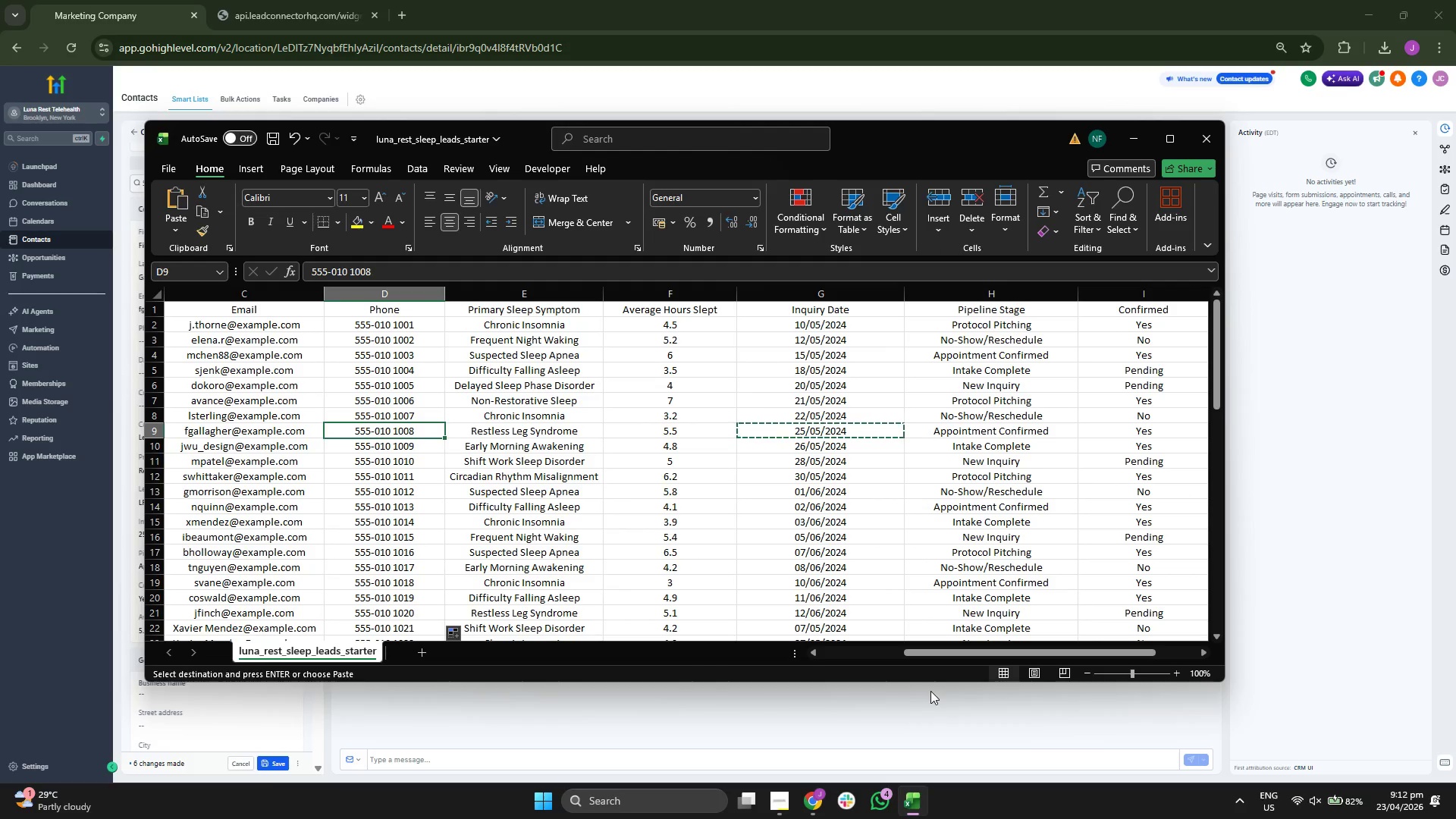 
key(Control+C)
 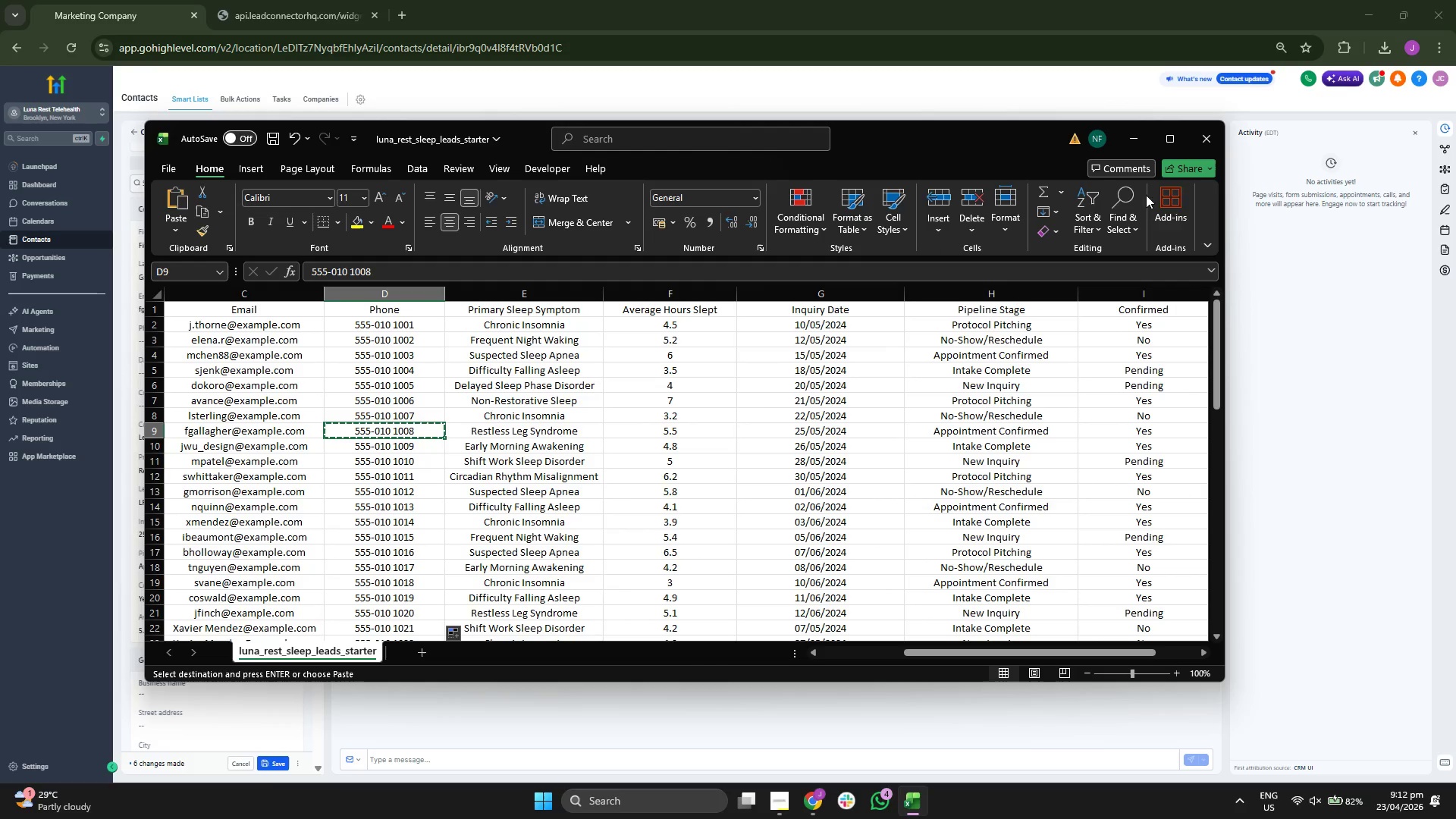 
left_click([1125, 138])
 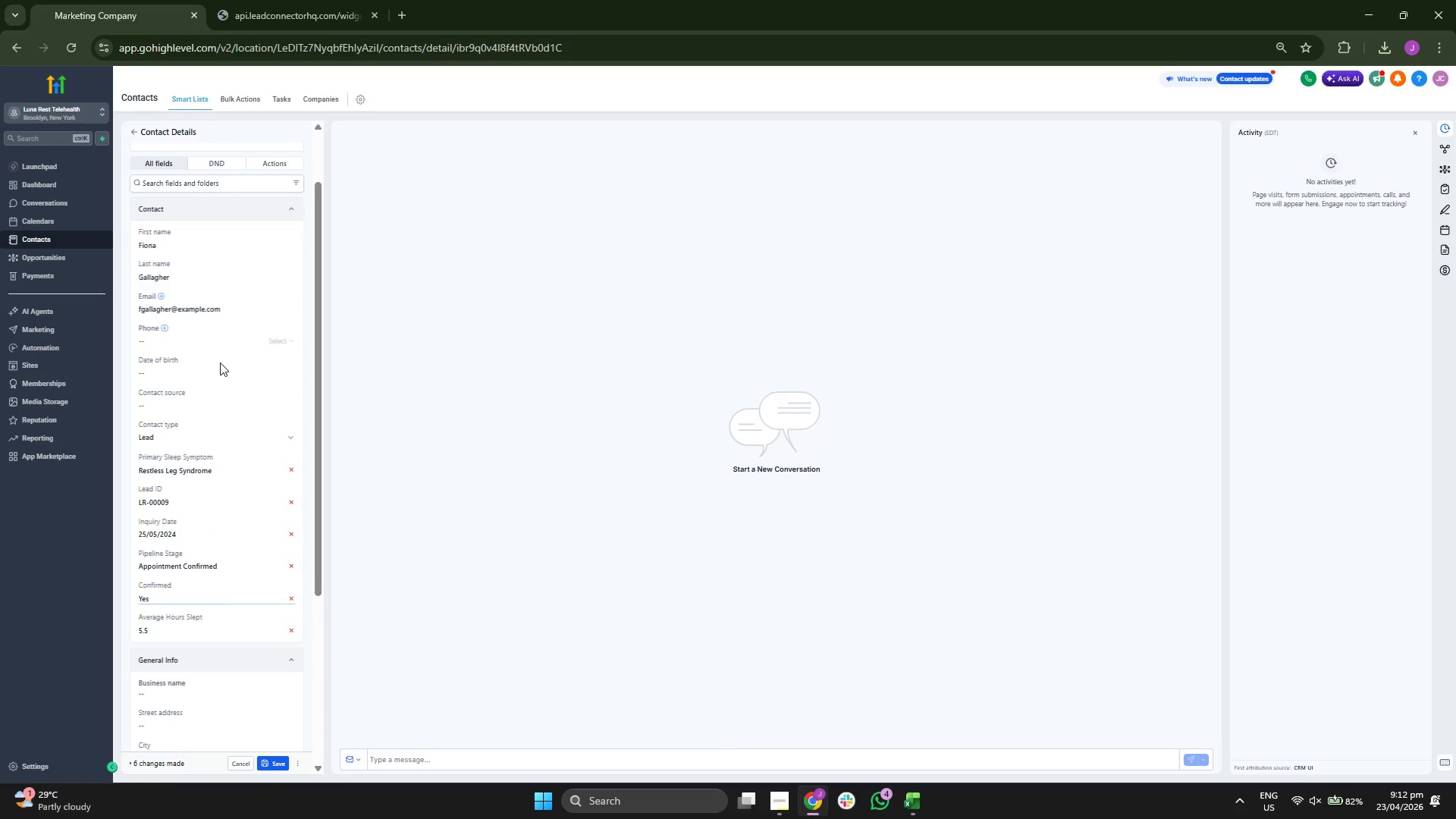 
left_click([219, 340])
 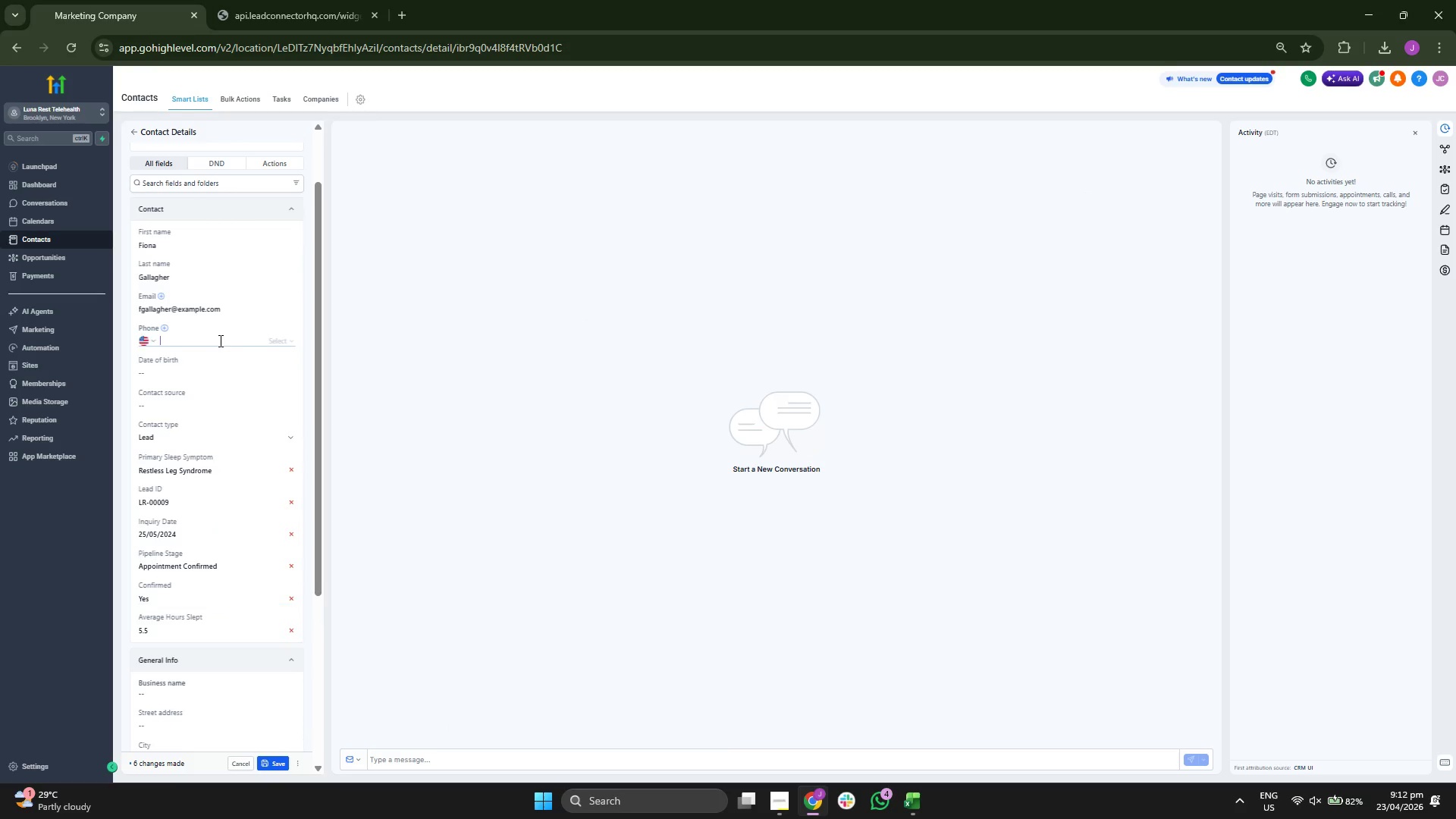 
key(Control+ControlLeft)
 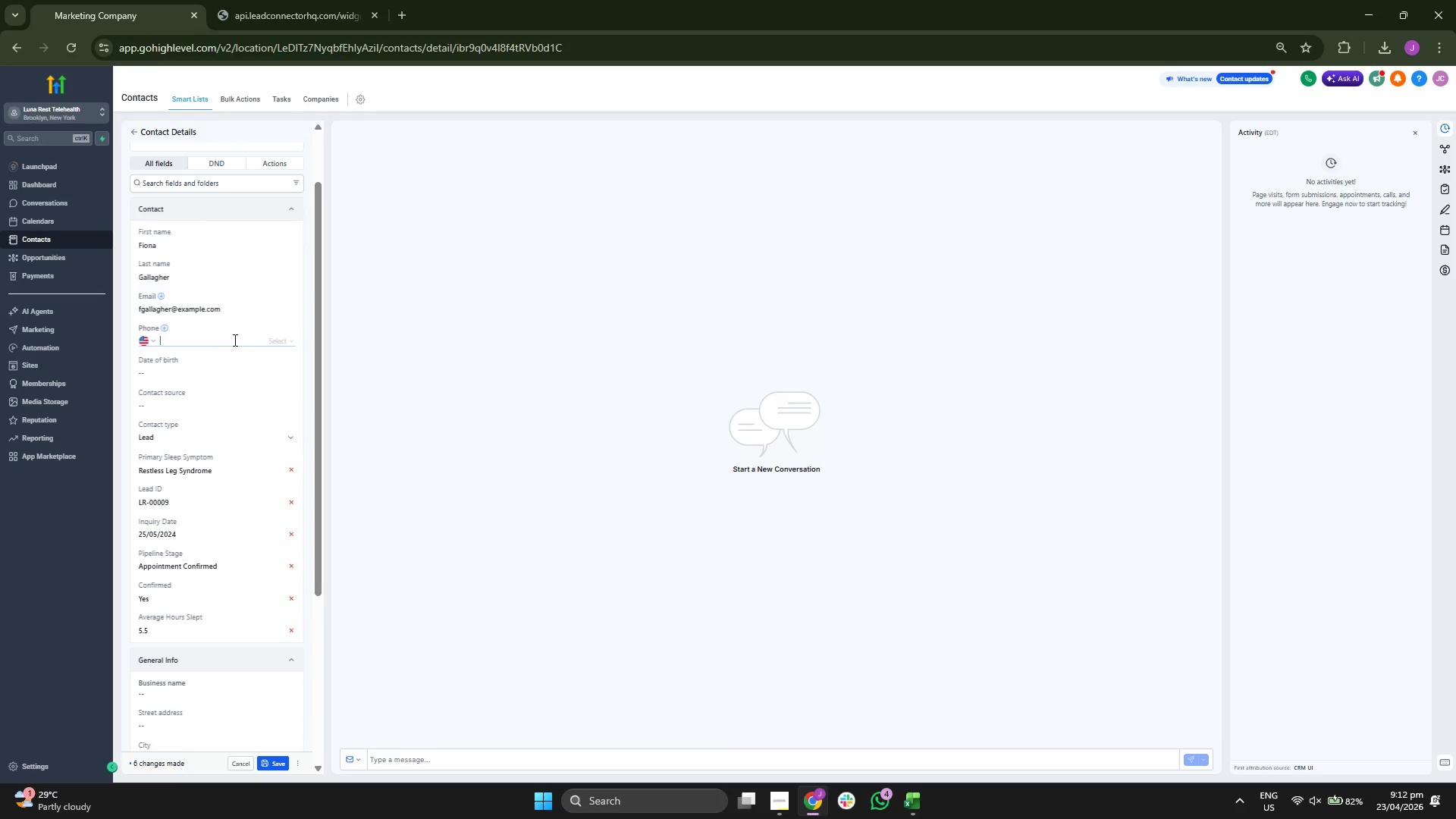 
key(Control+V)
 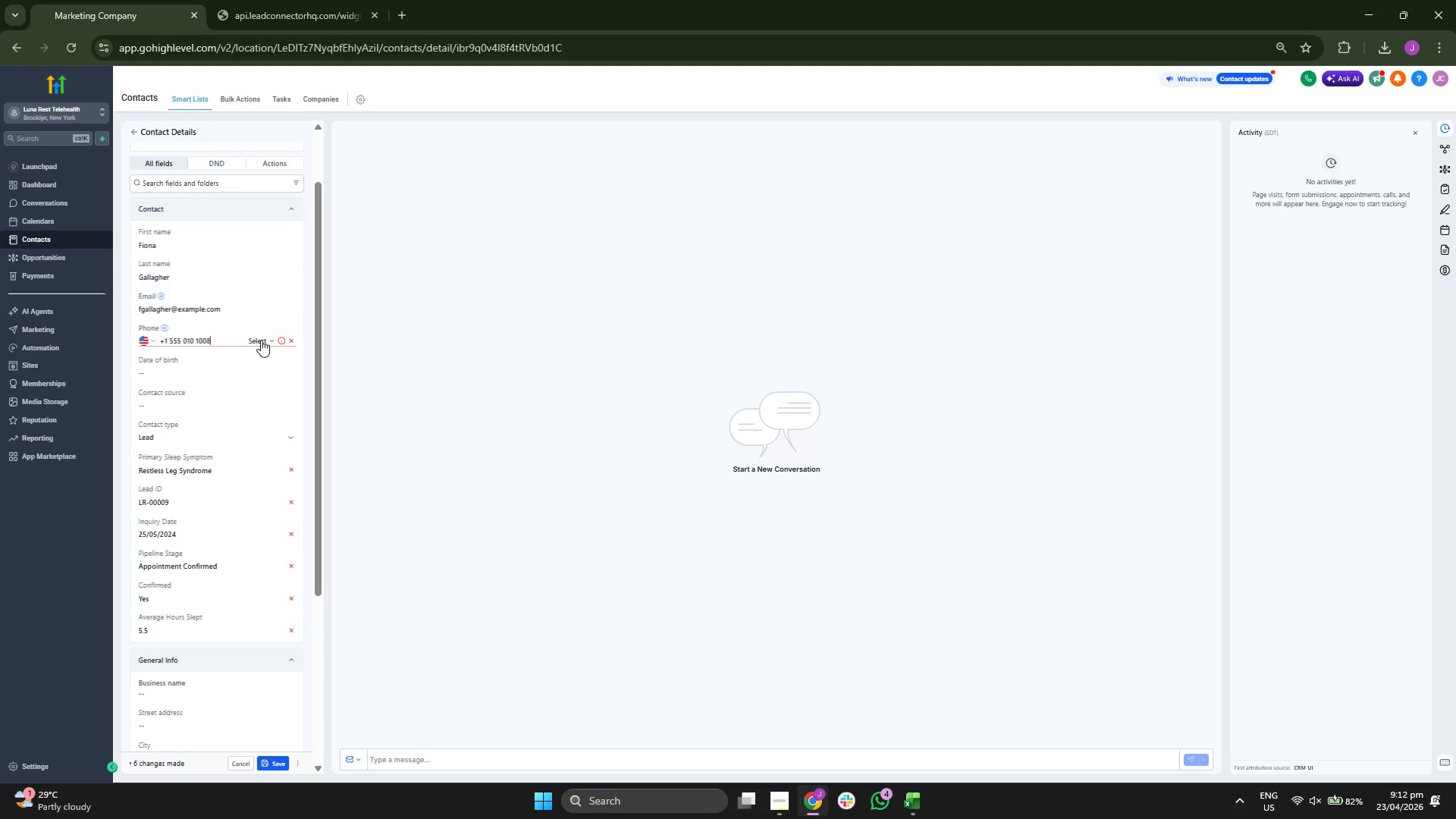 
left_click([261, 340])
 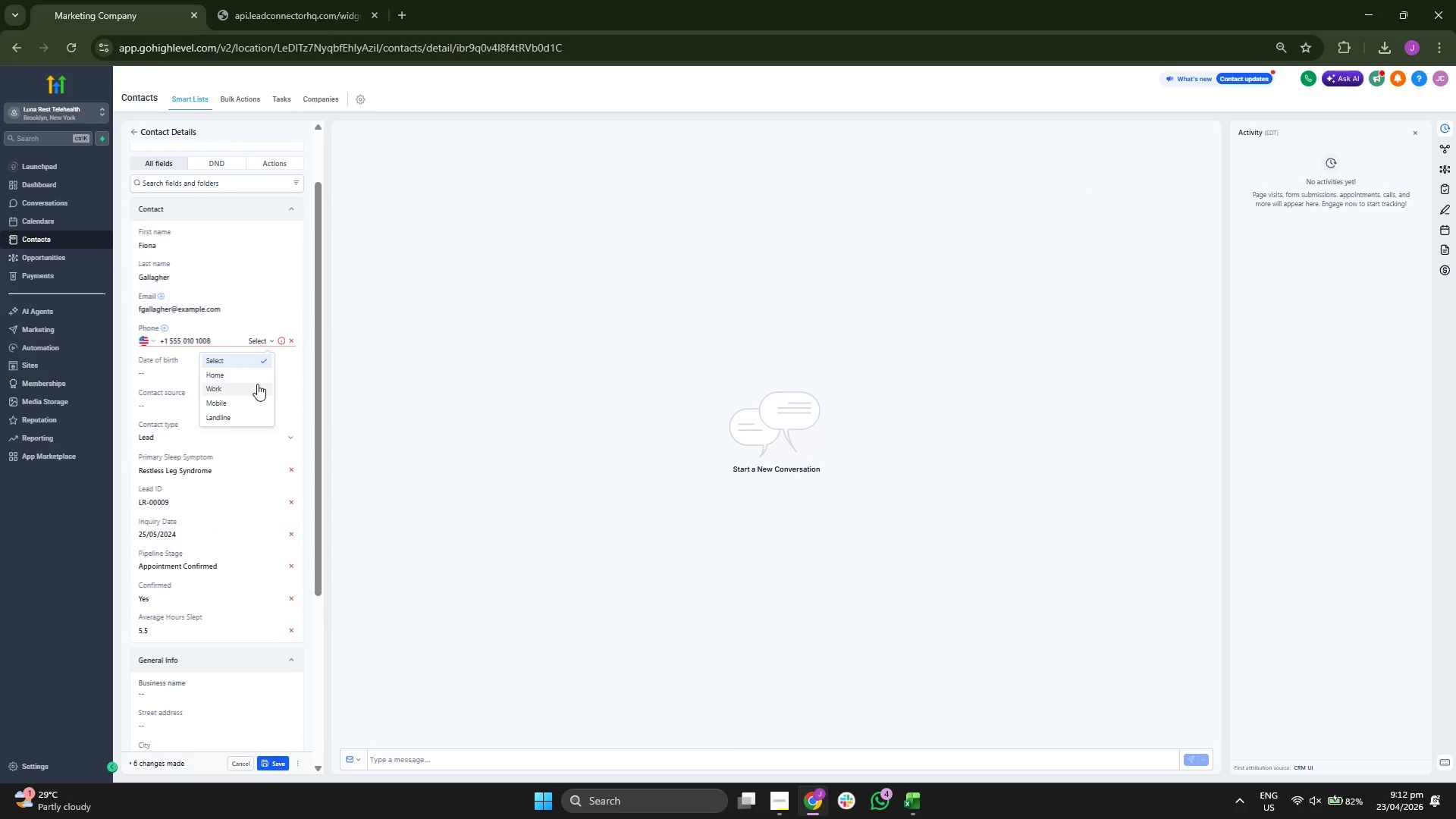 
left_click([253, 392])
 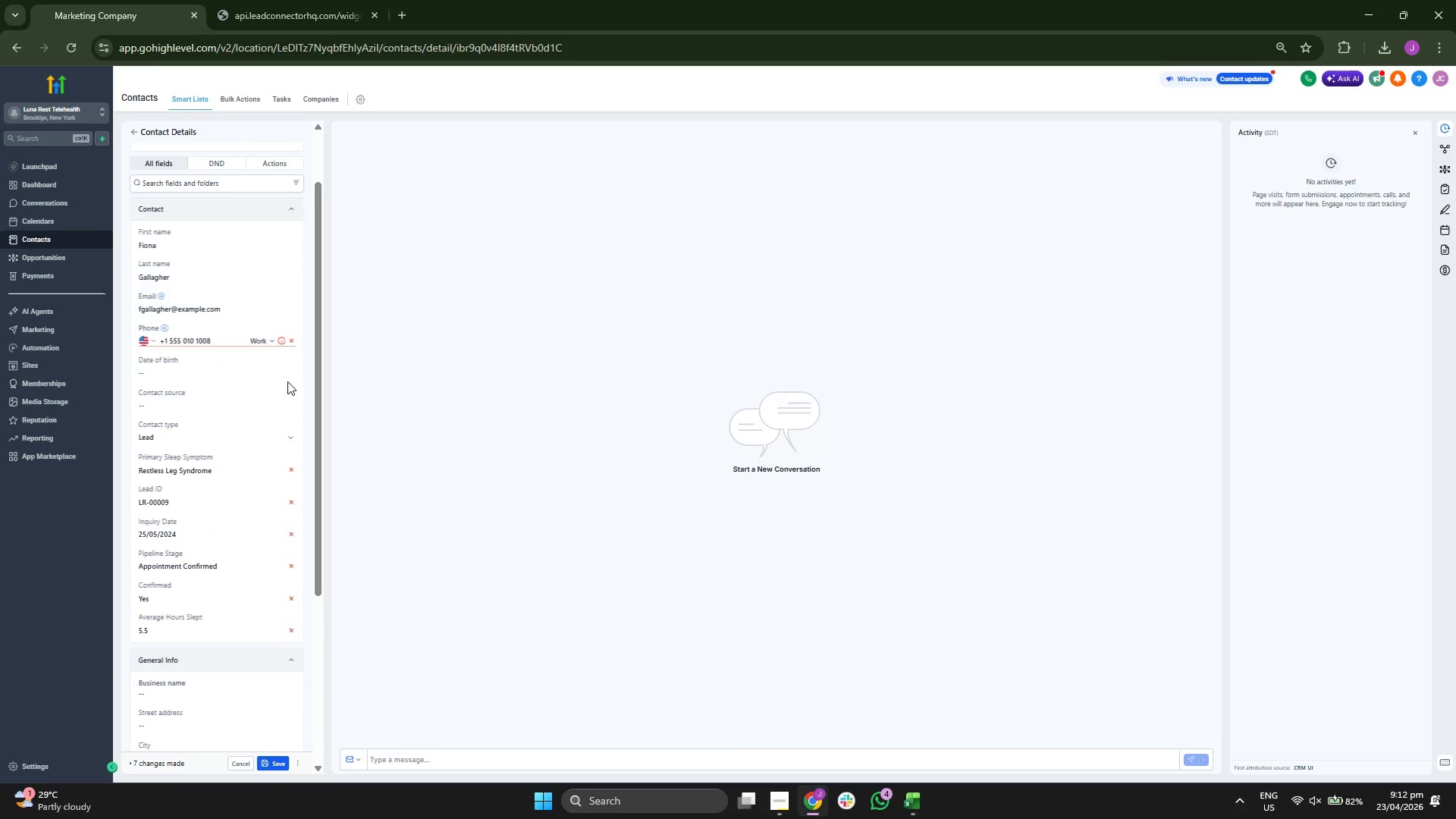 
left_click([300, 374])
 